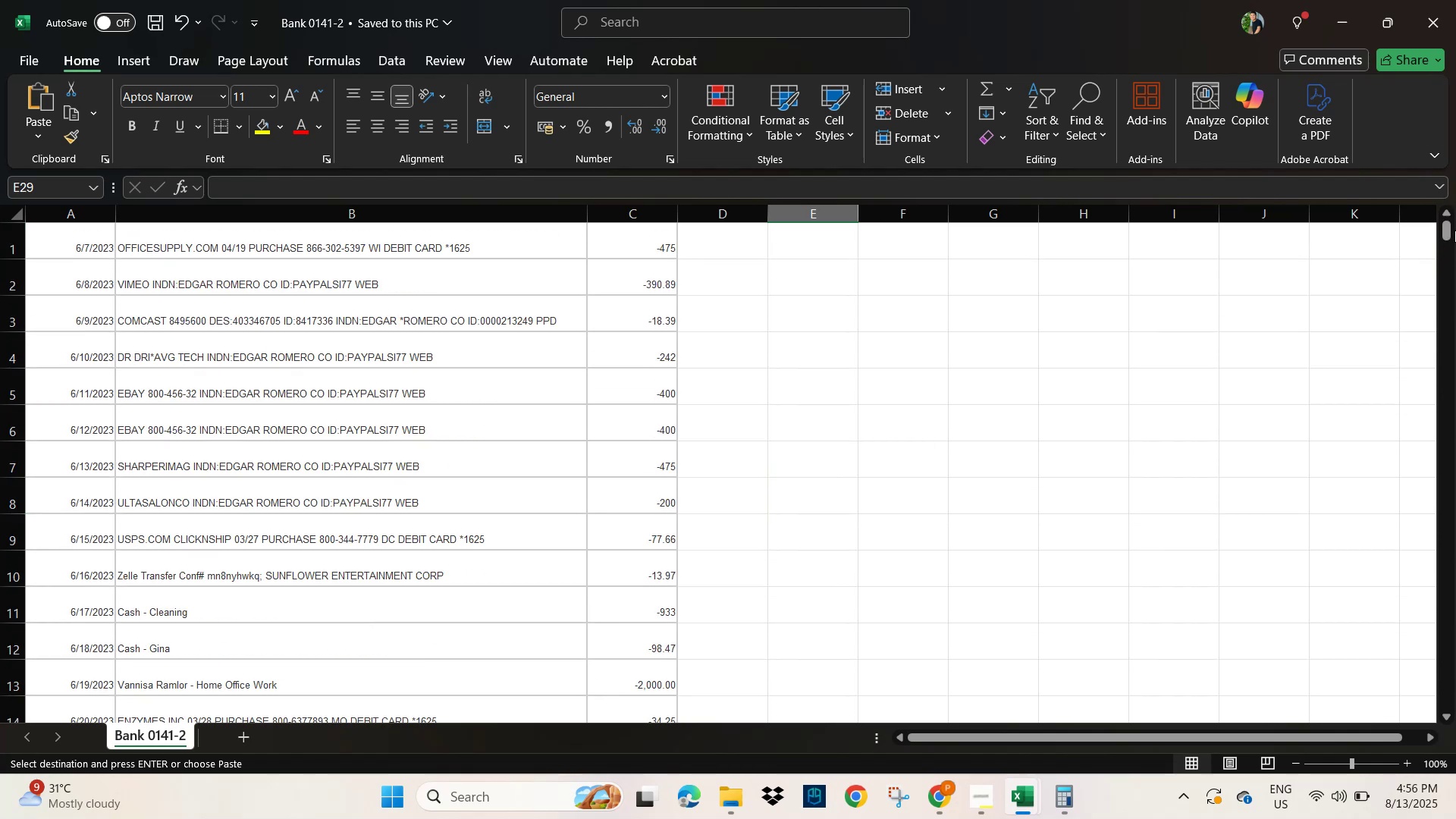 
left_click_drag(start_coordinate=[1450, 231], to_coordinate=[1444, 212])
 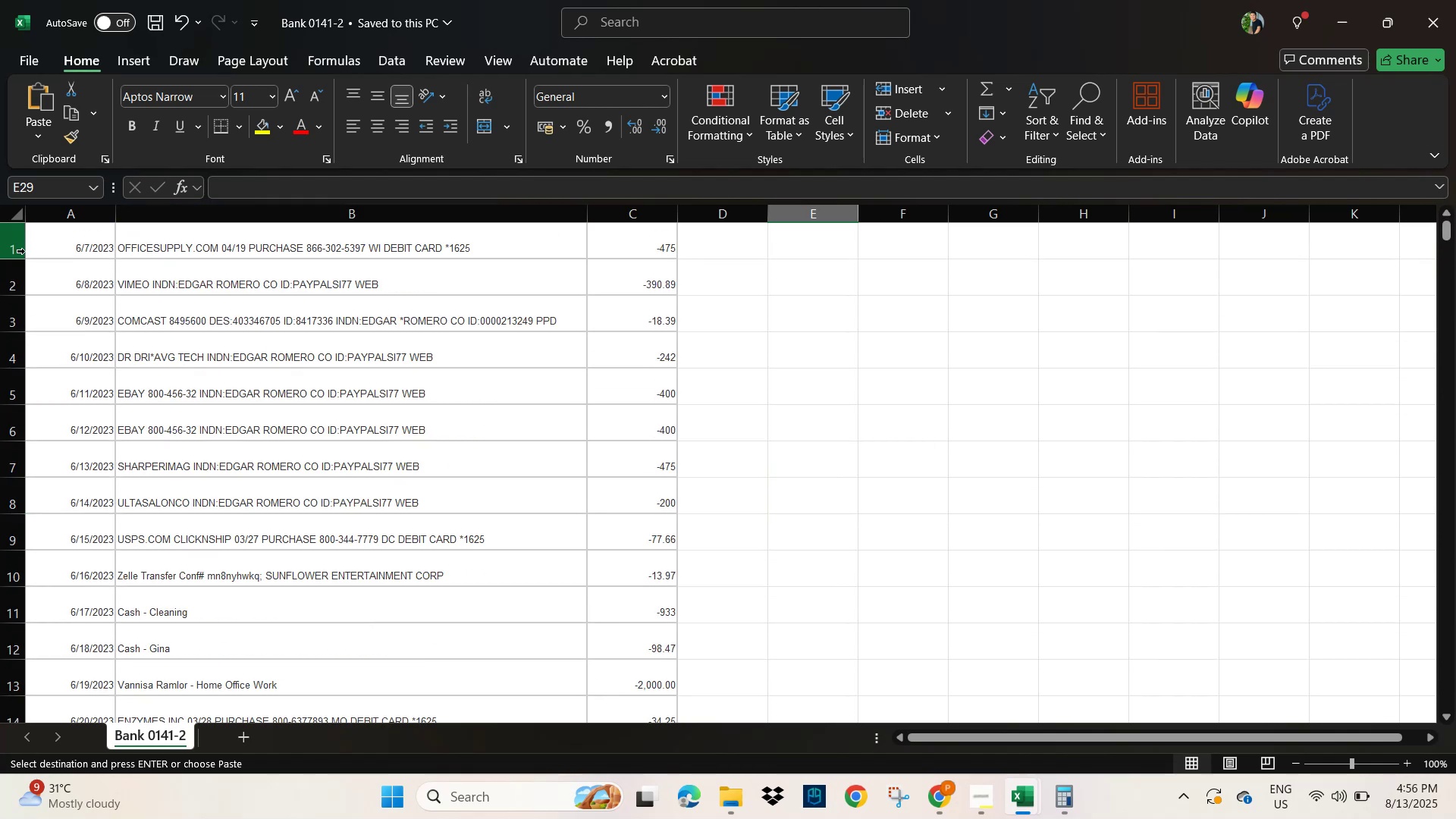 
left_click([12, 248])
 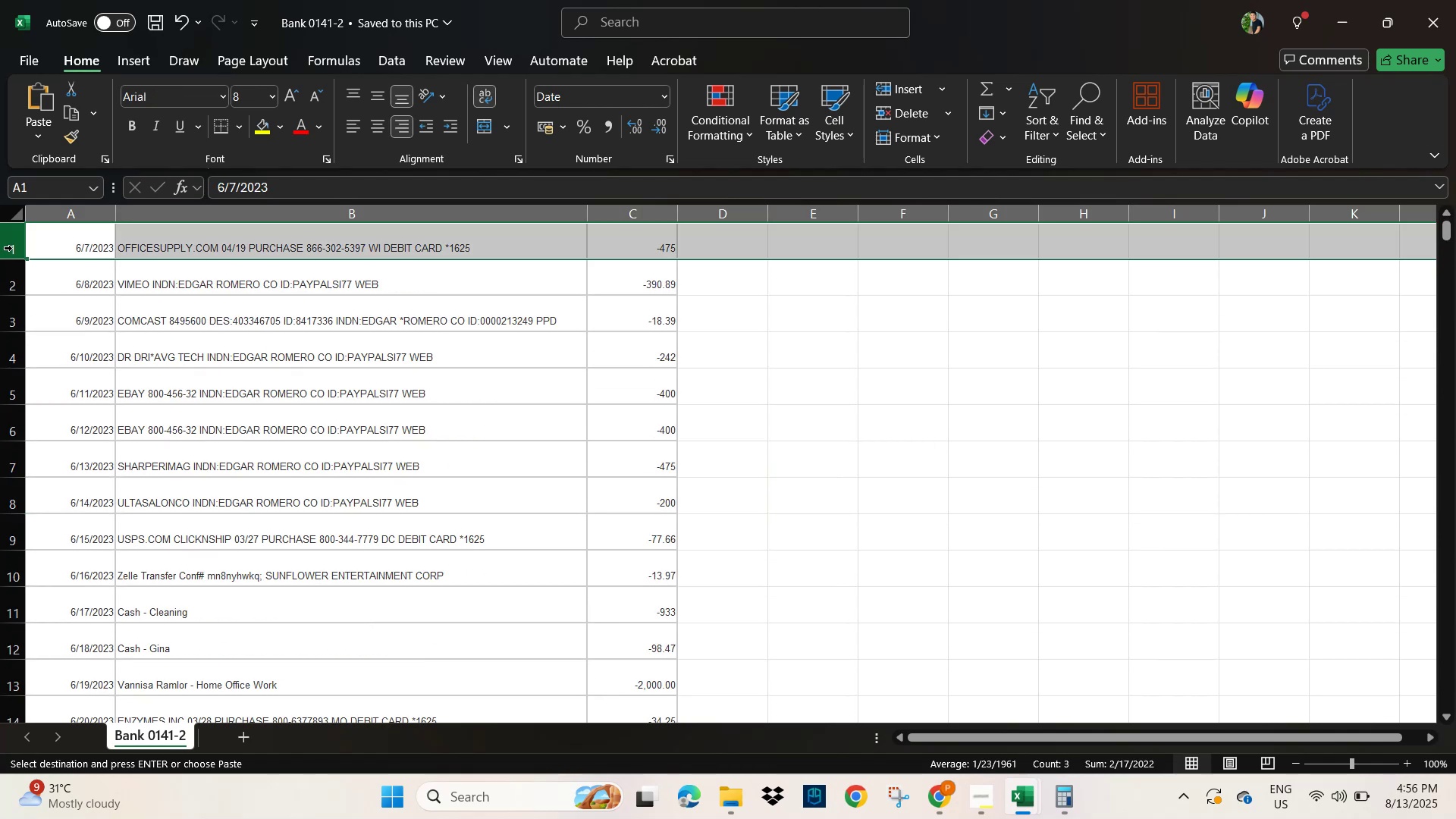 
right_click([12, 248])
 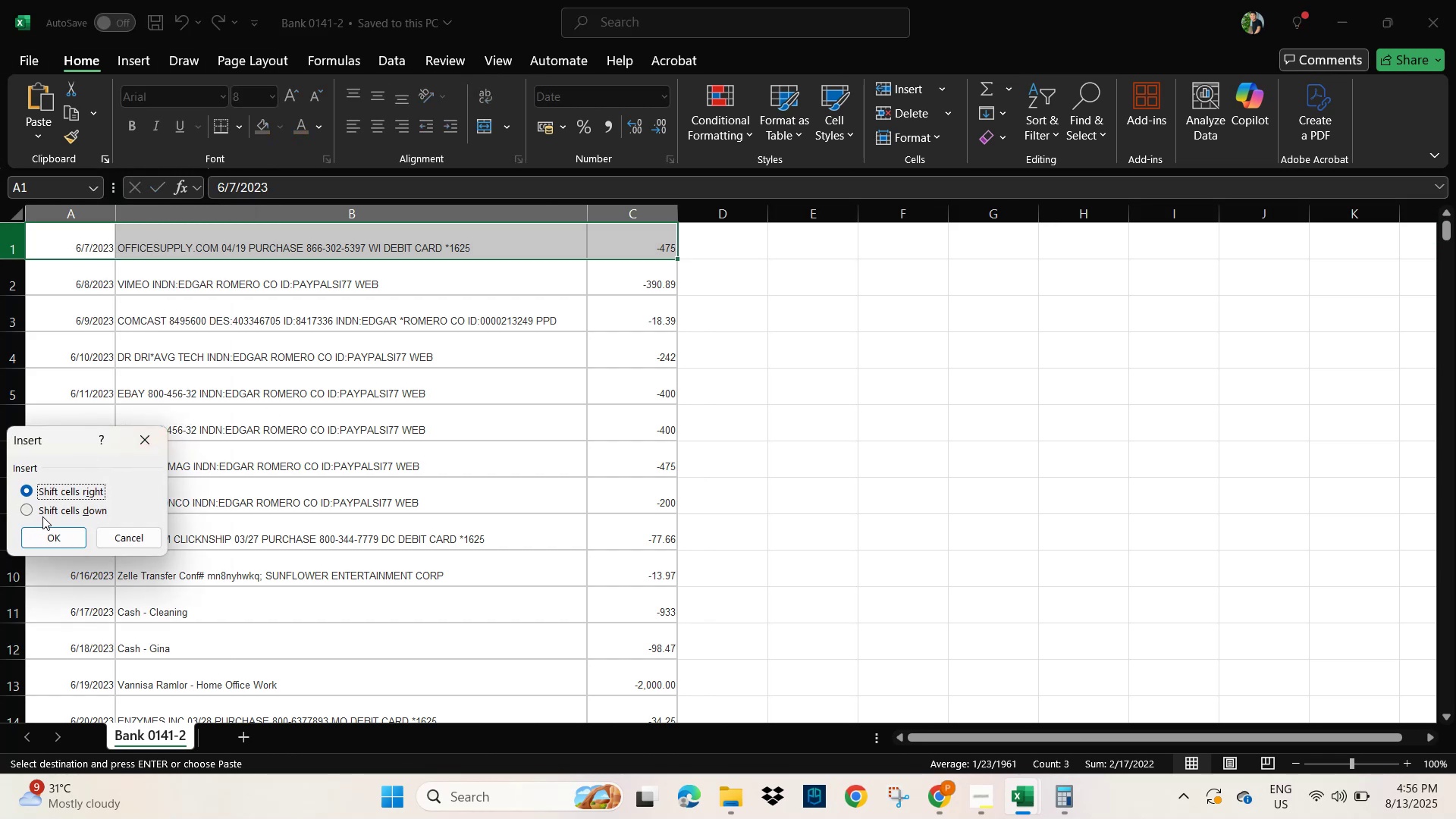 
wait(5.91)
 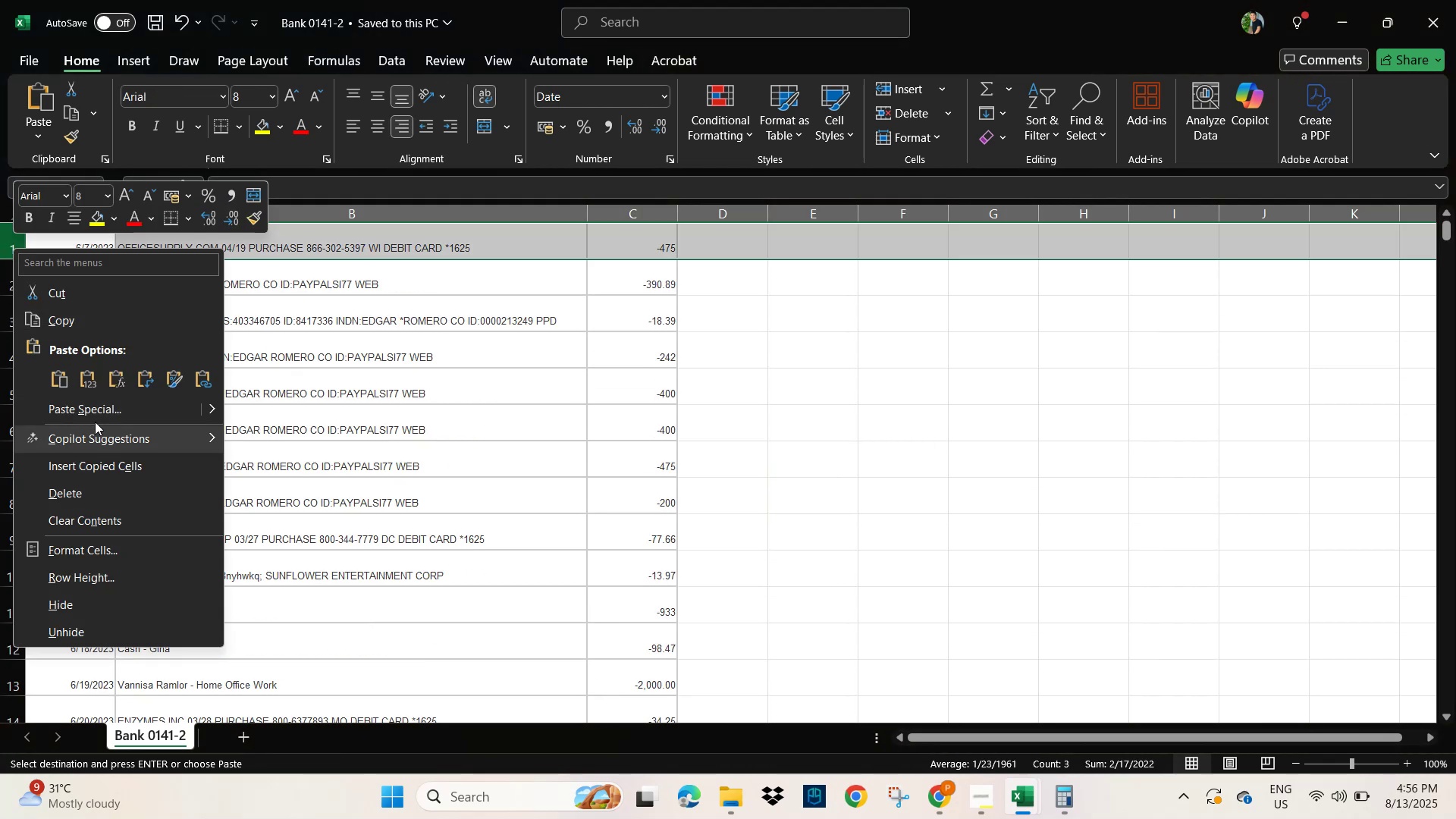 
left_click([65, 547])
 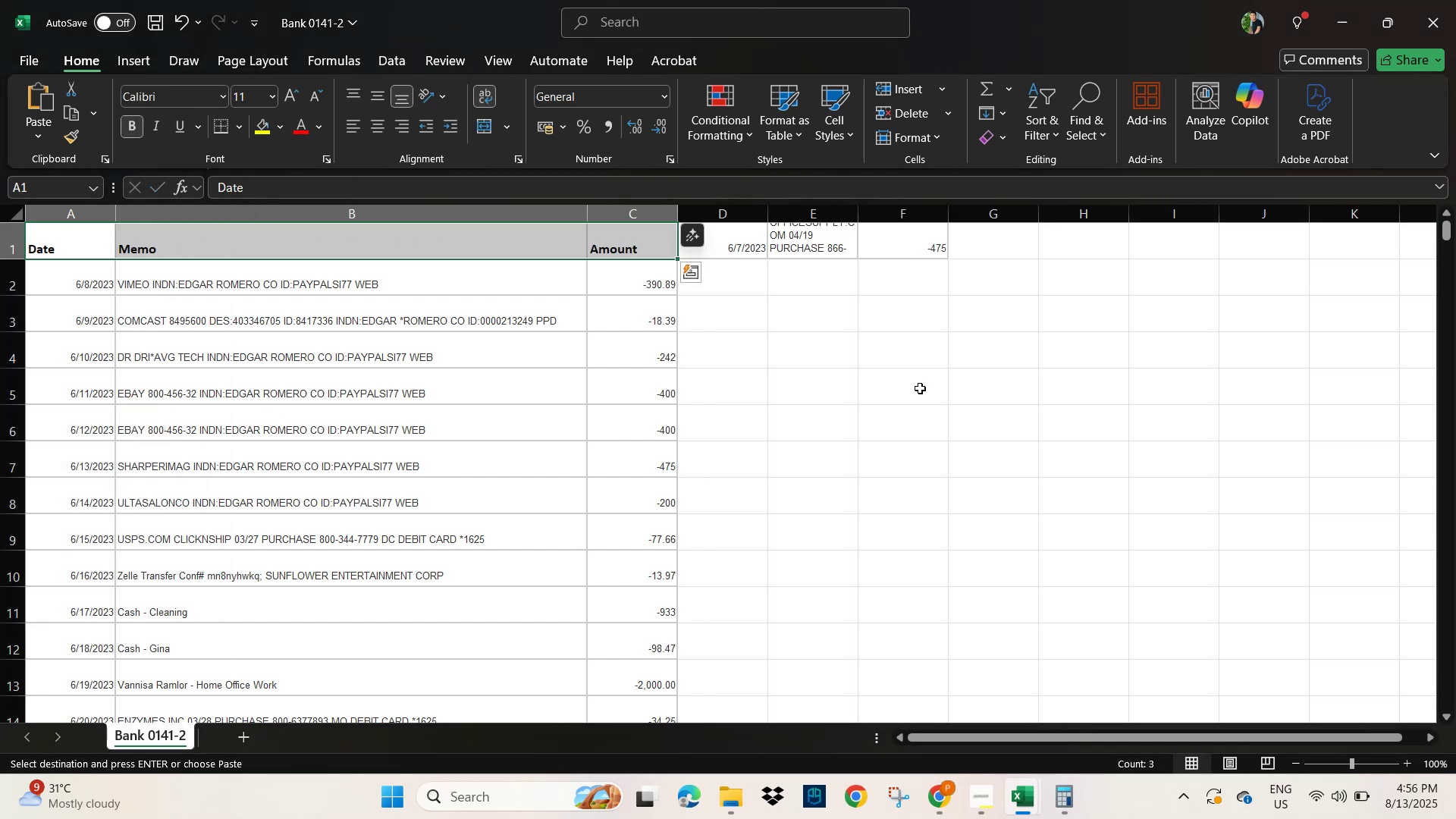 
left_click([1015, 385])
 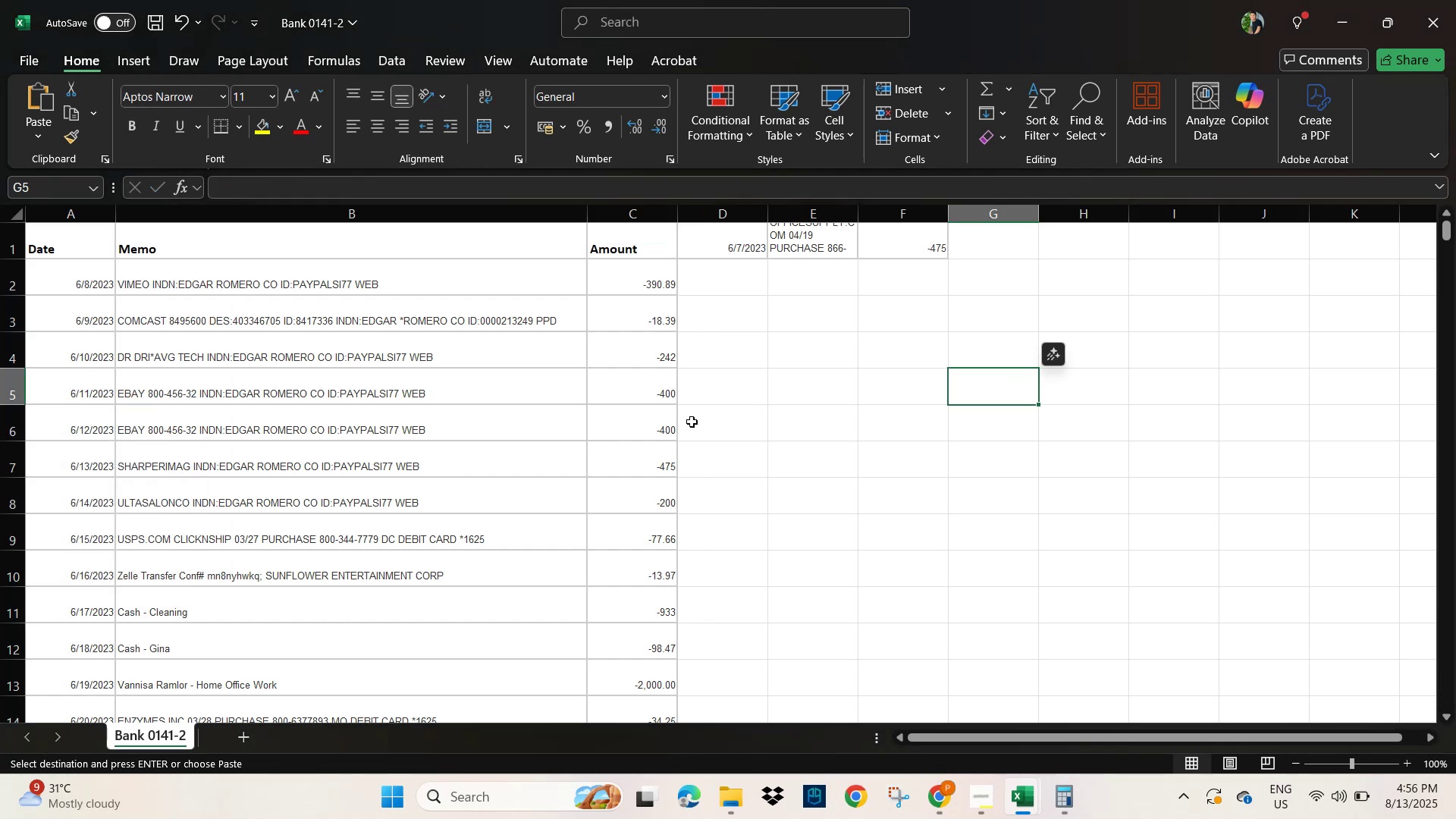 
left_click([912, 535])
 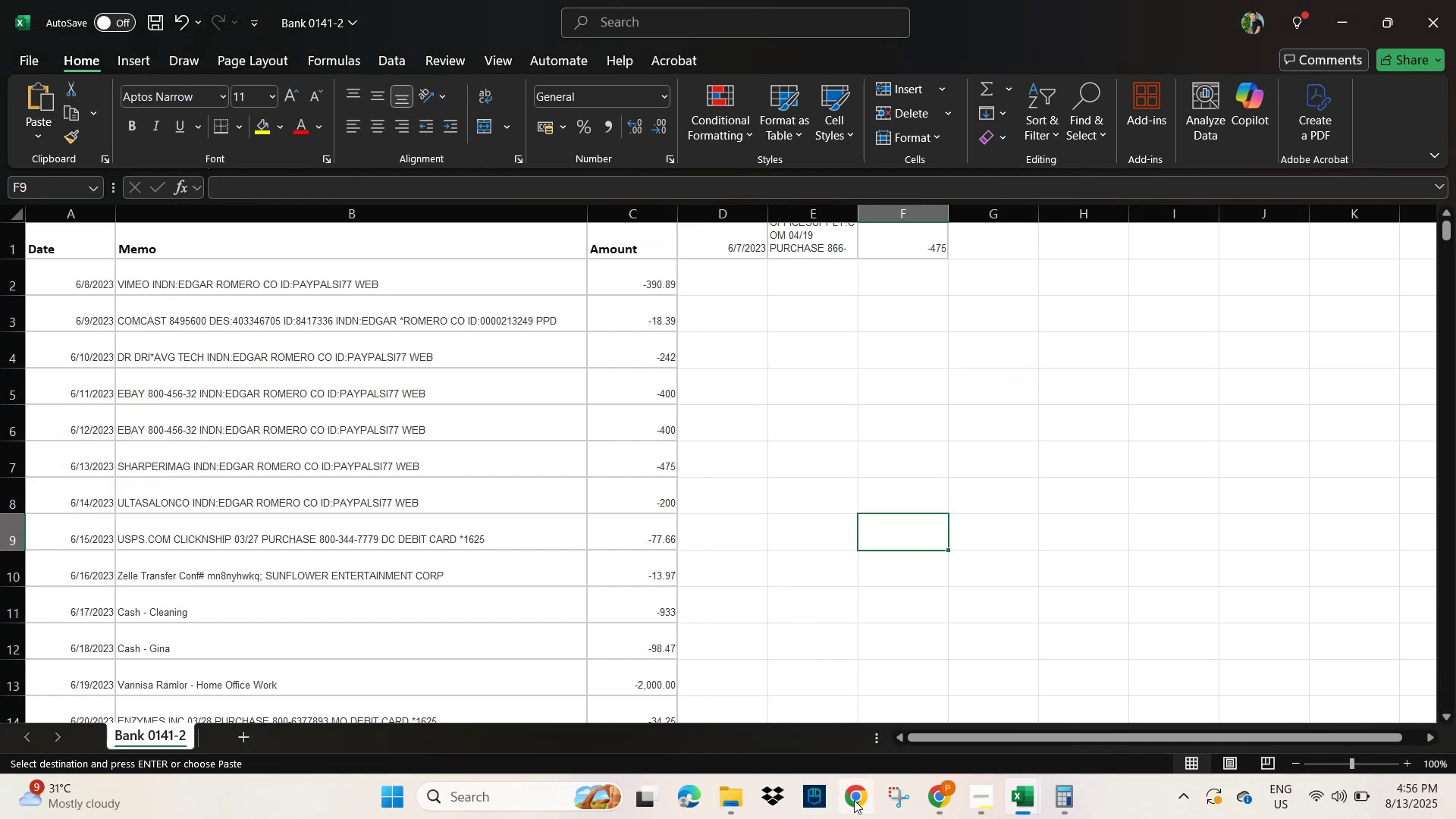 
left_click([975, 555])
 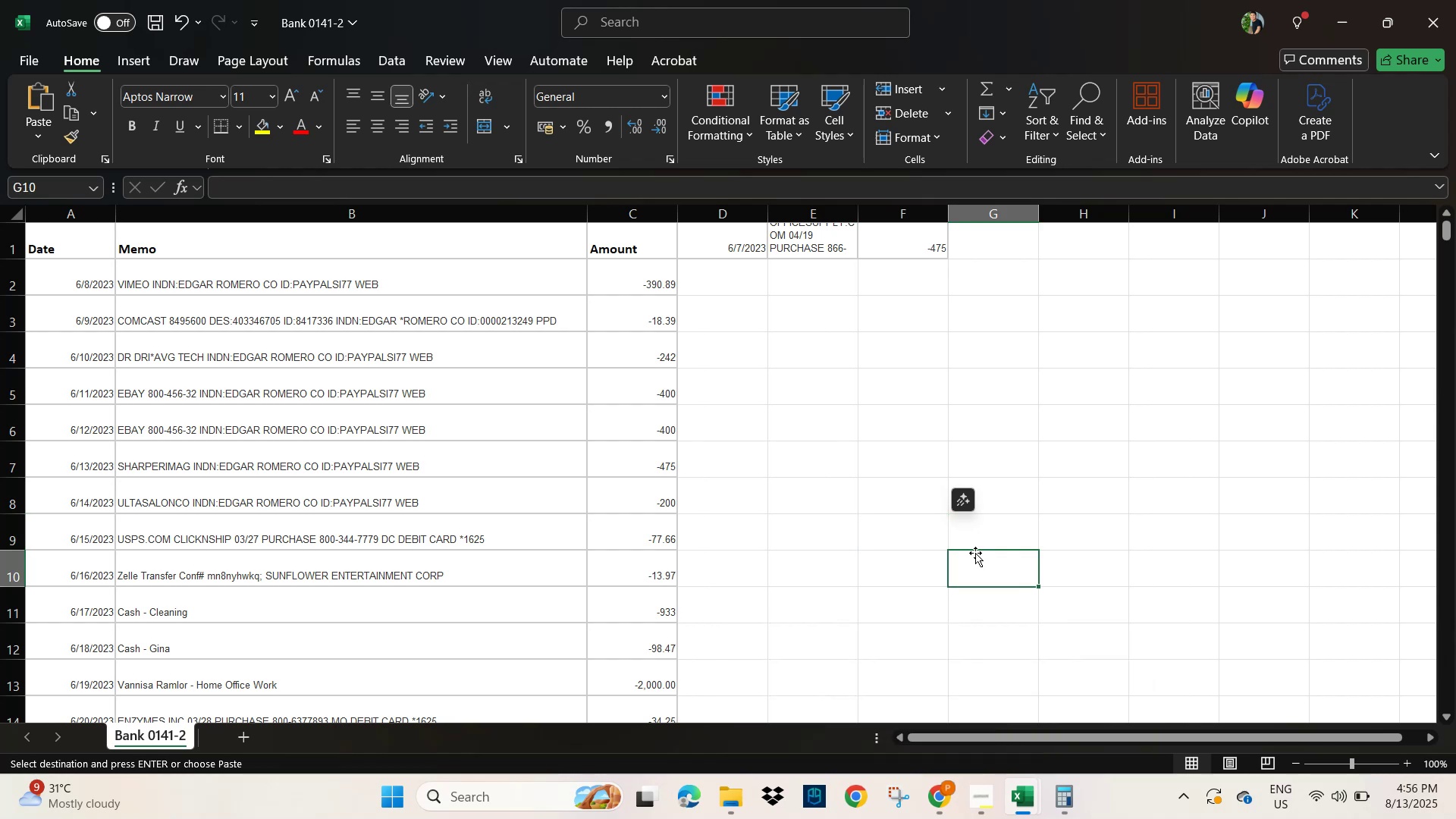 
key(Control+S)
 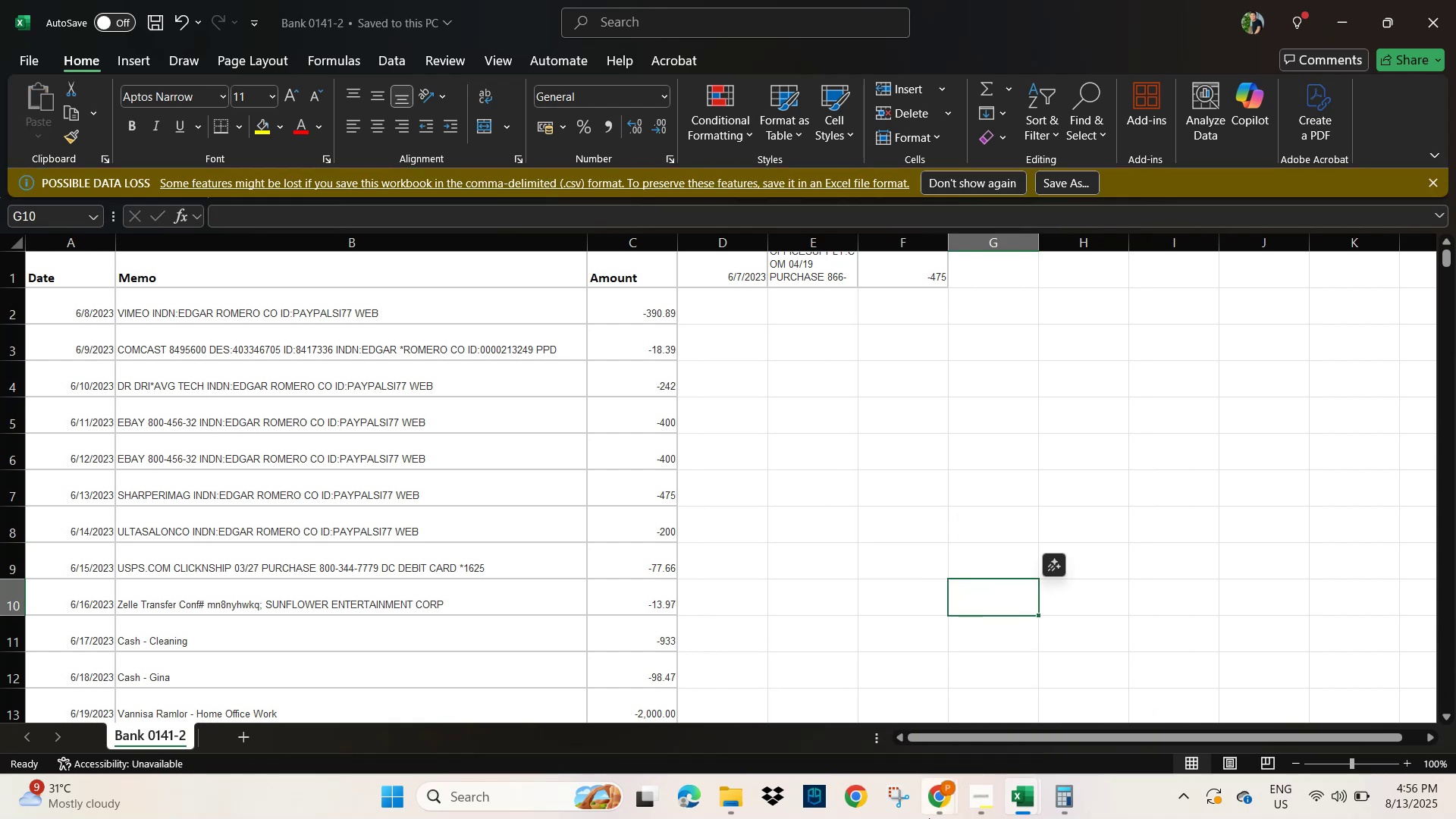 
left_click([945, 800])
 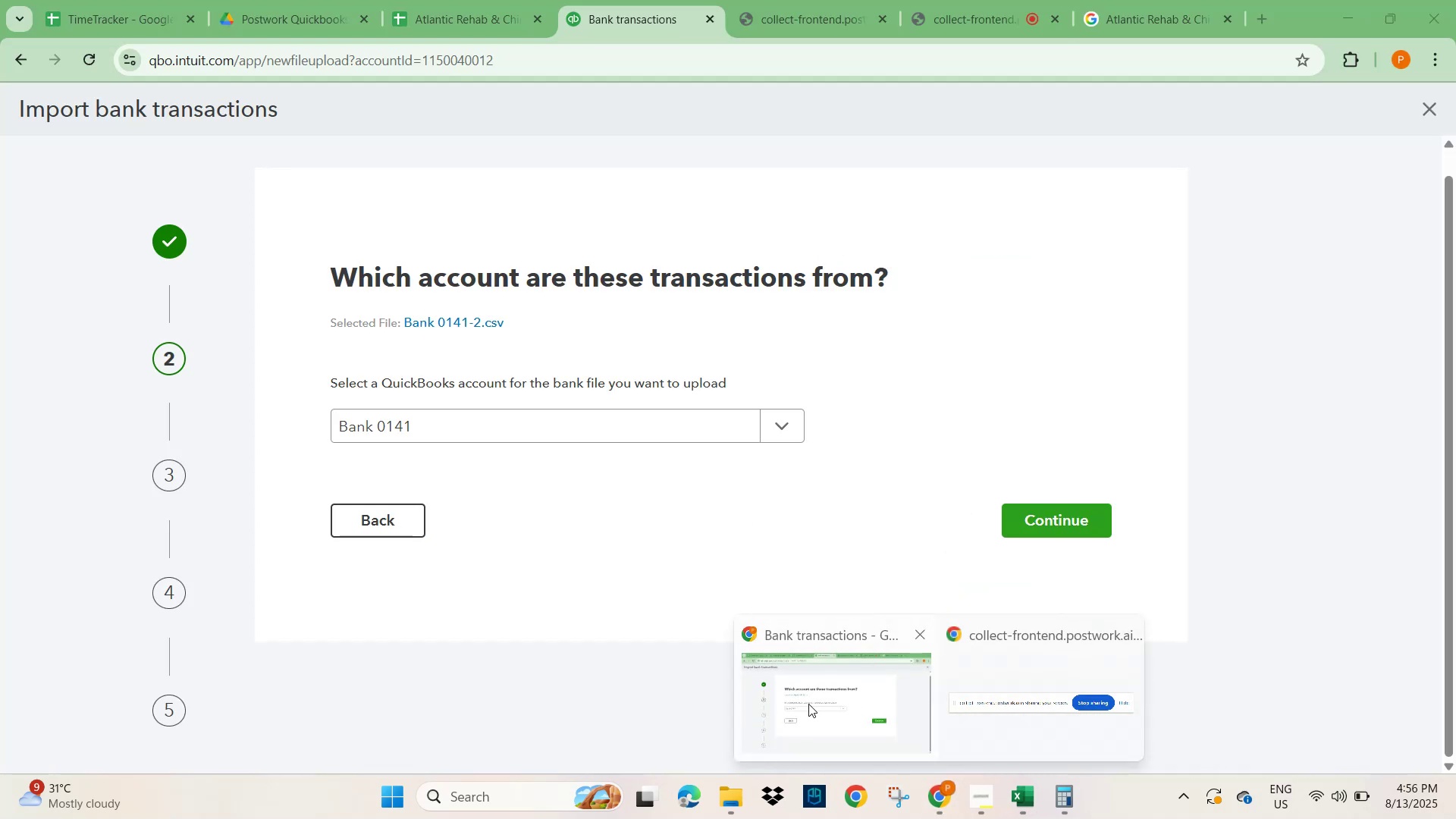 
left_click([808, 704])
 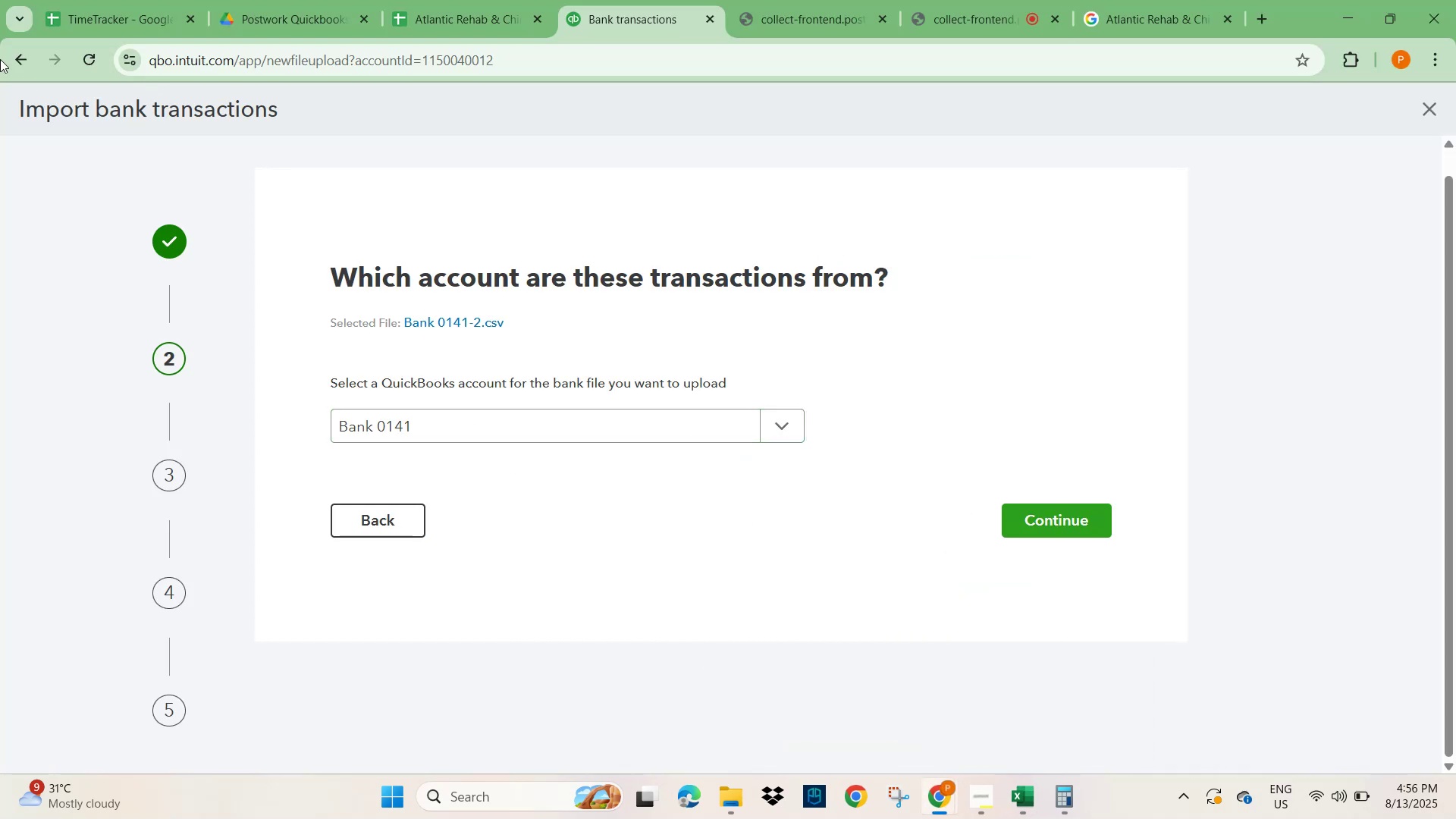 
left_click([11, 63])
 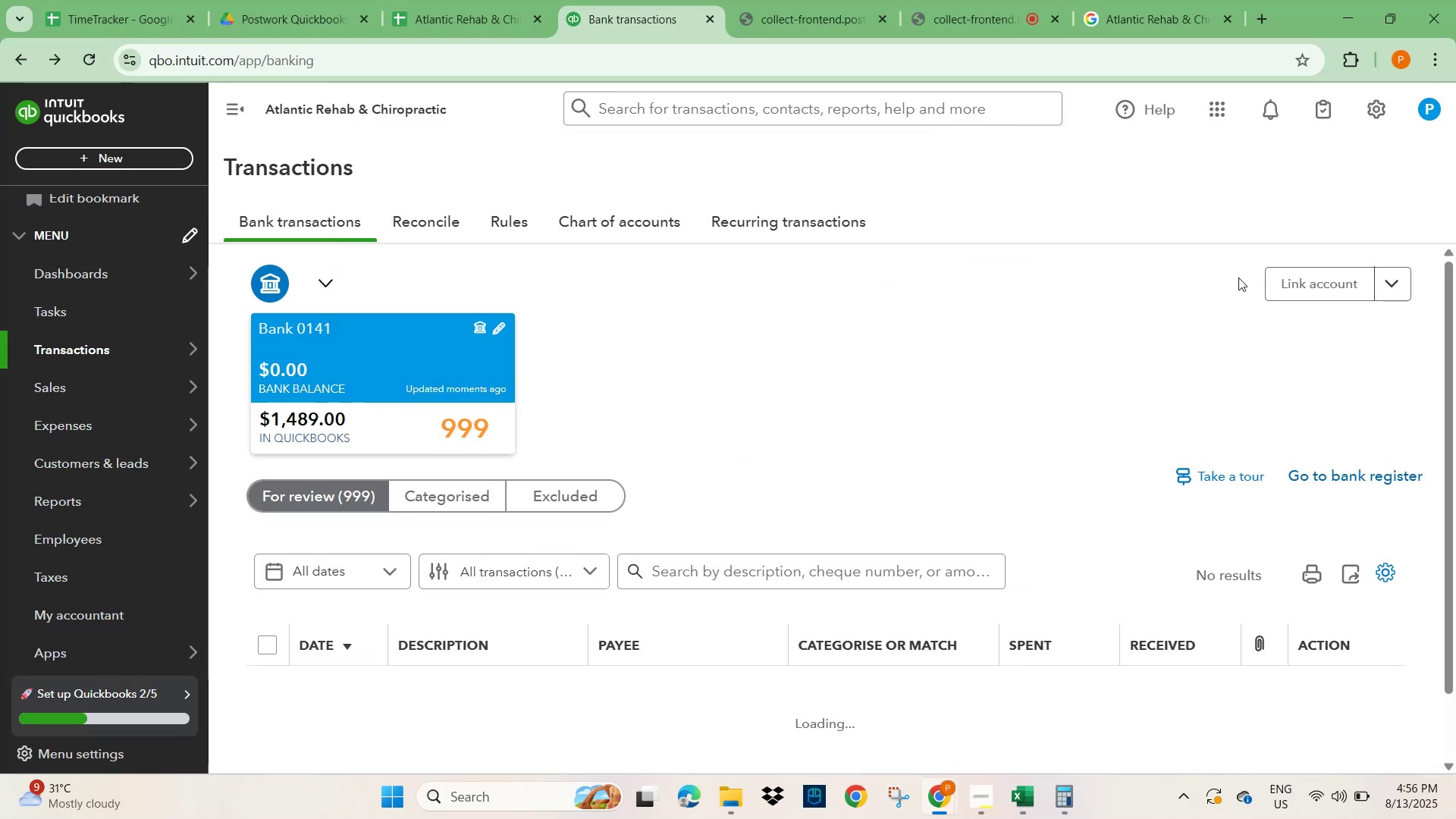 
left_click([1320, 285])
 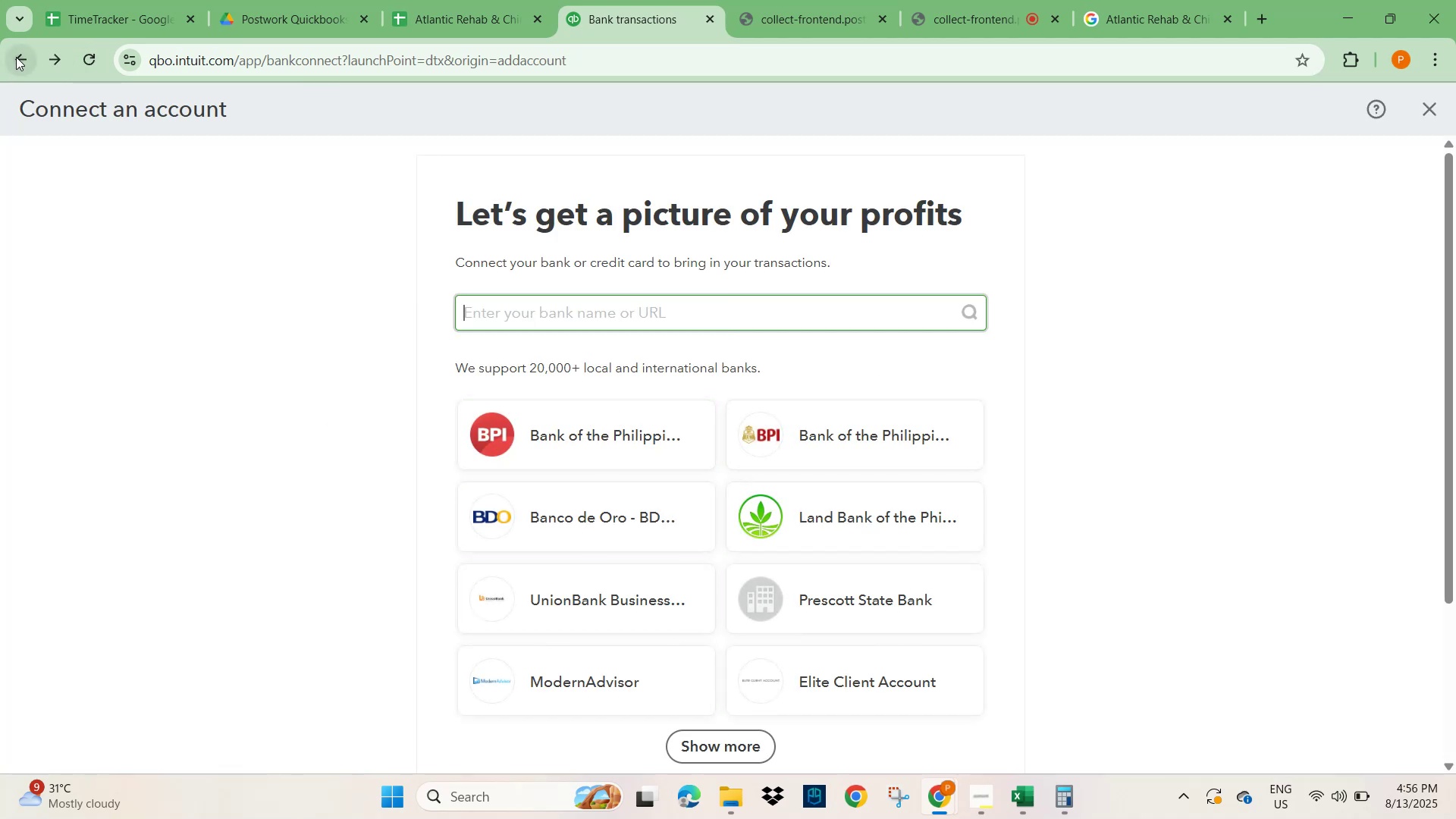 
wait(7.3)
 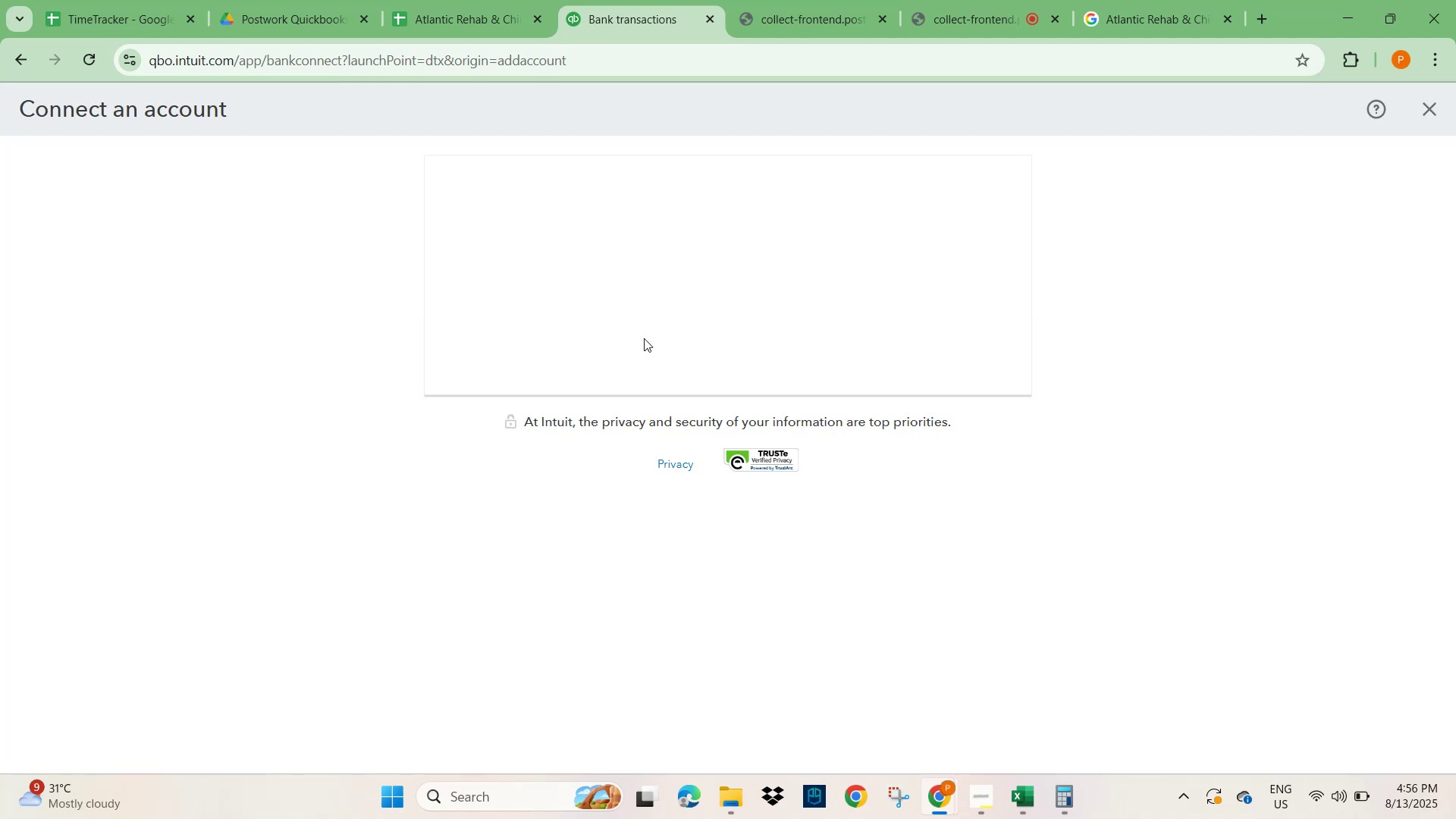 
left_click([1376, 284])
 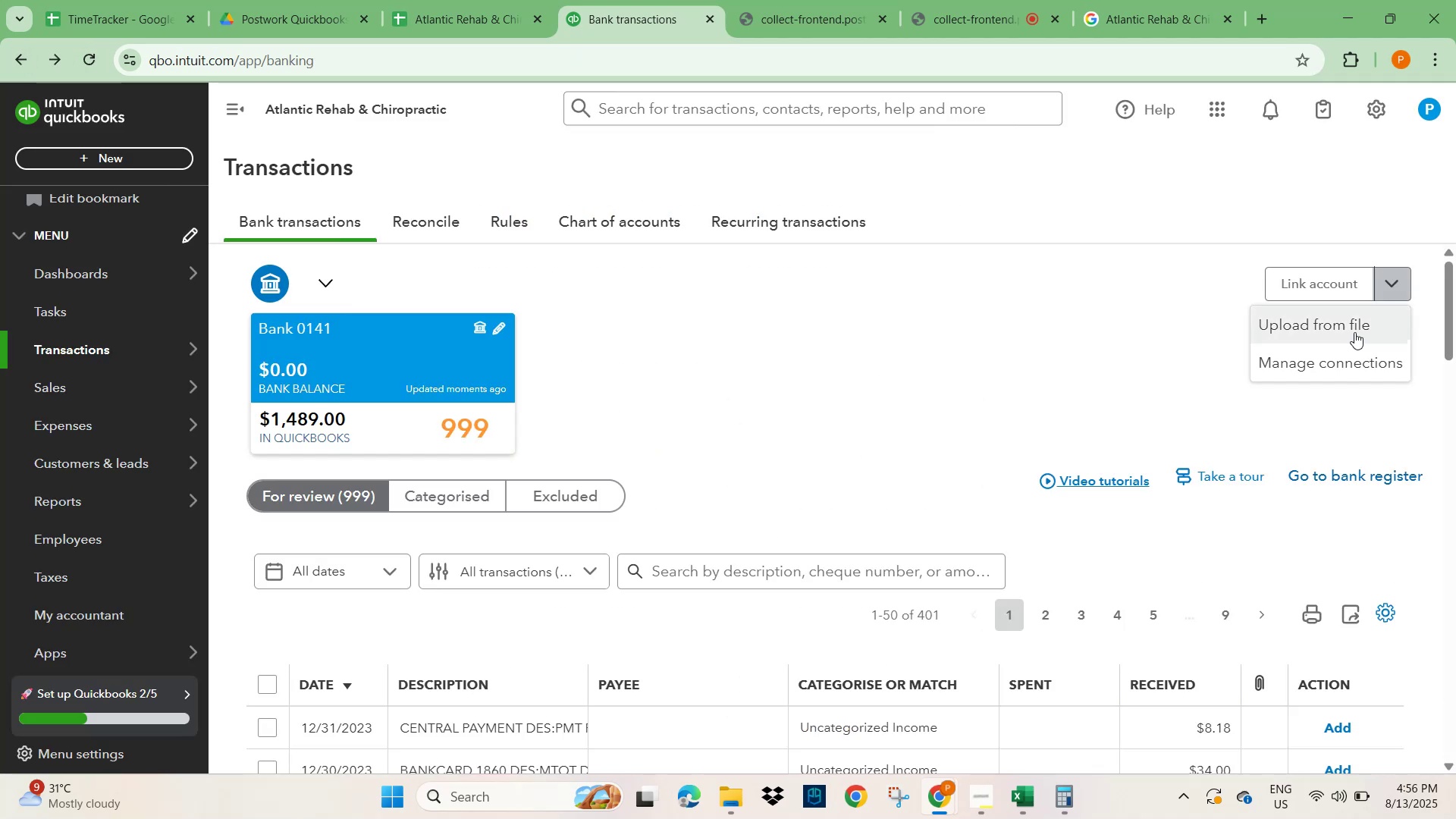 
left_click([1338, 328])
 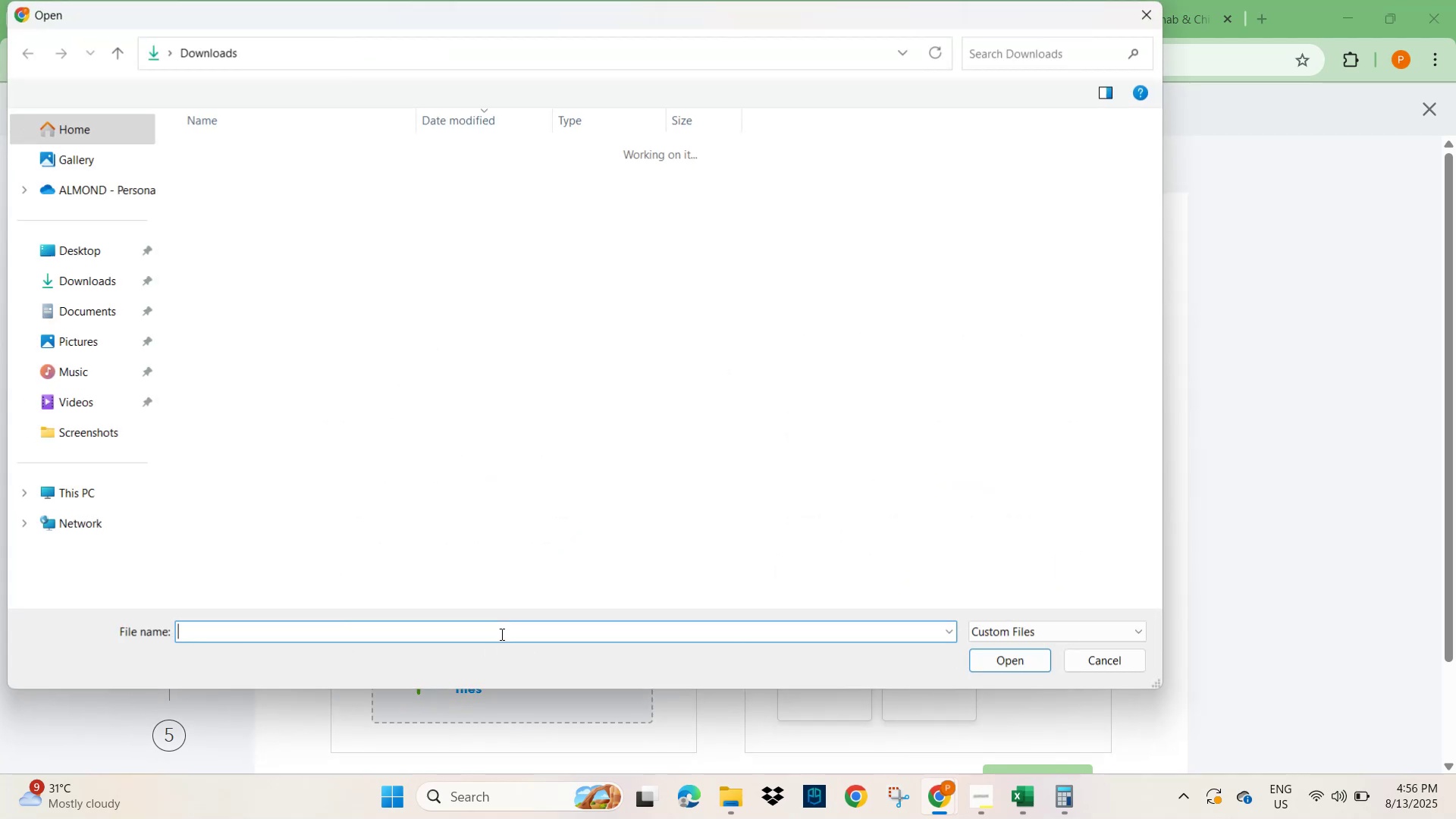 
left_click([243, 173])
 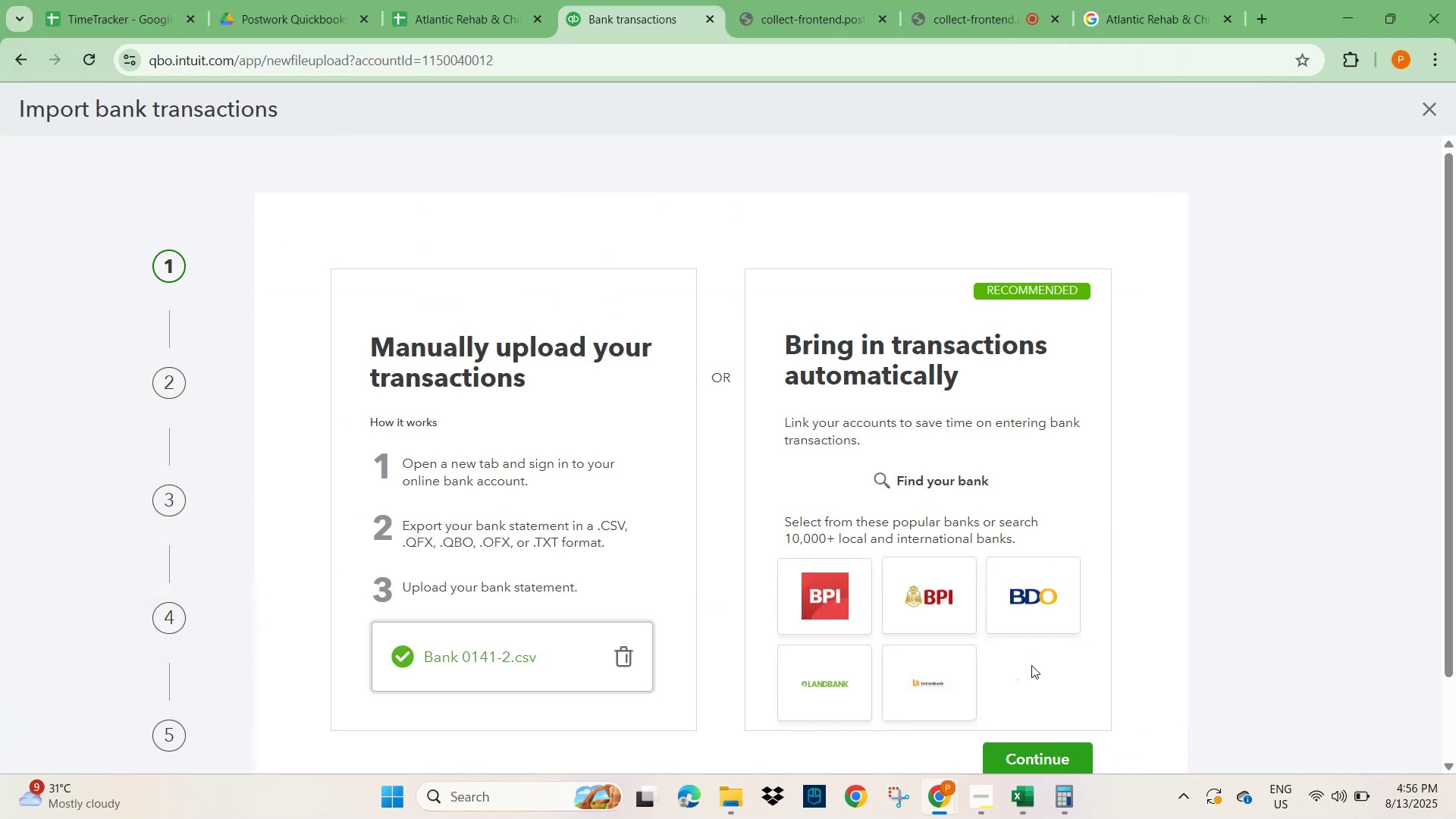 
scroll: coordinate [1247, 582], scroll_direction: down, amount: 2.0
 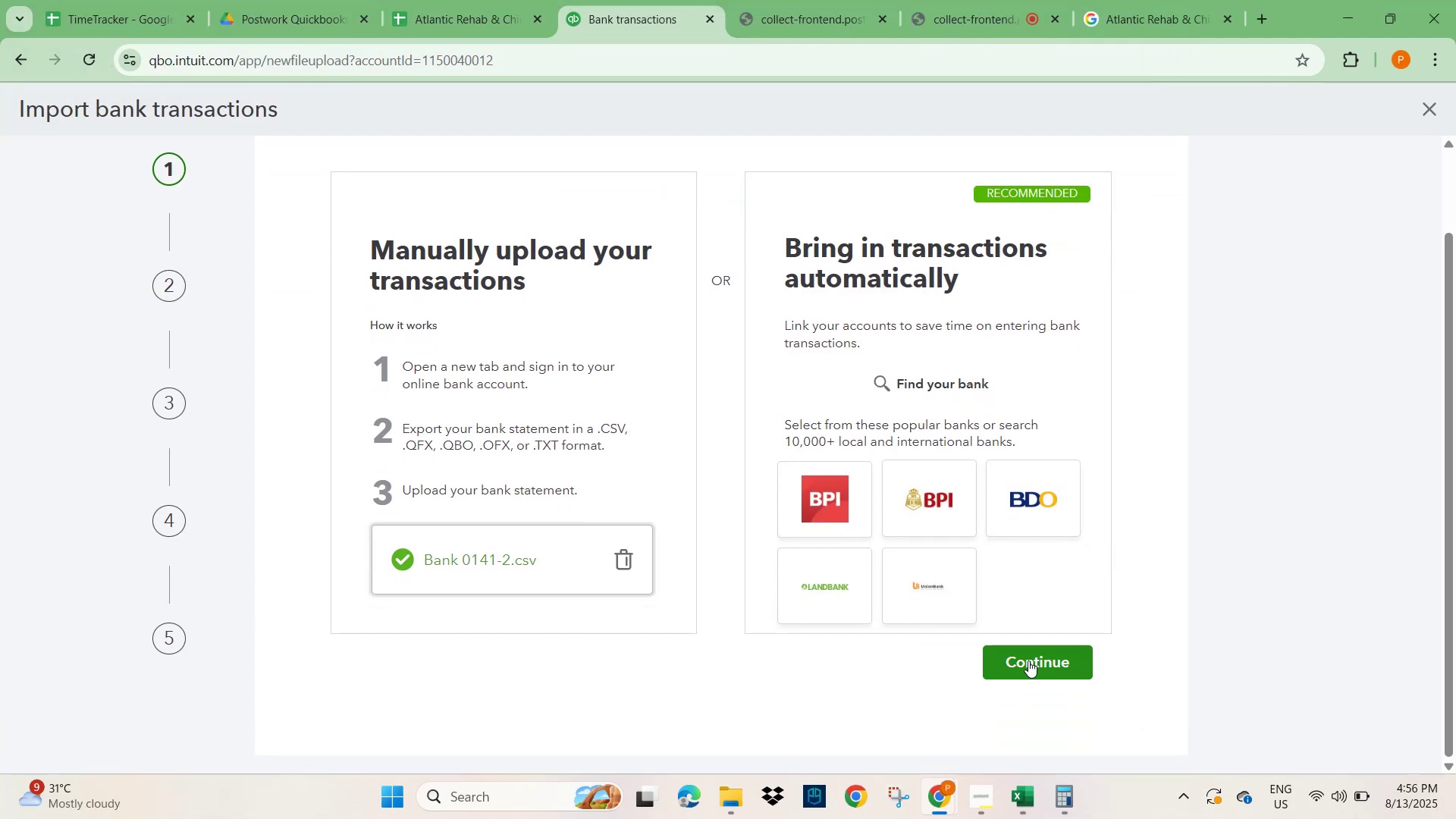 
left_click([1054, 660])
 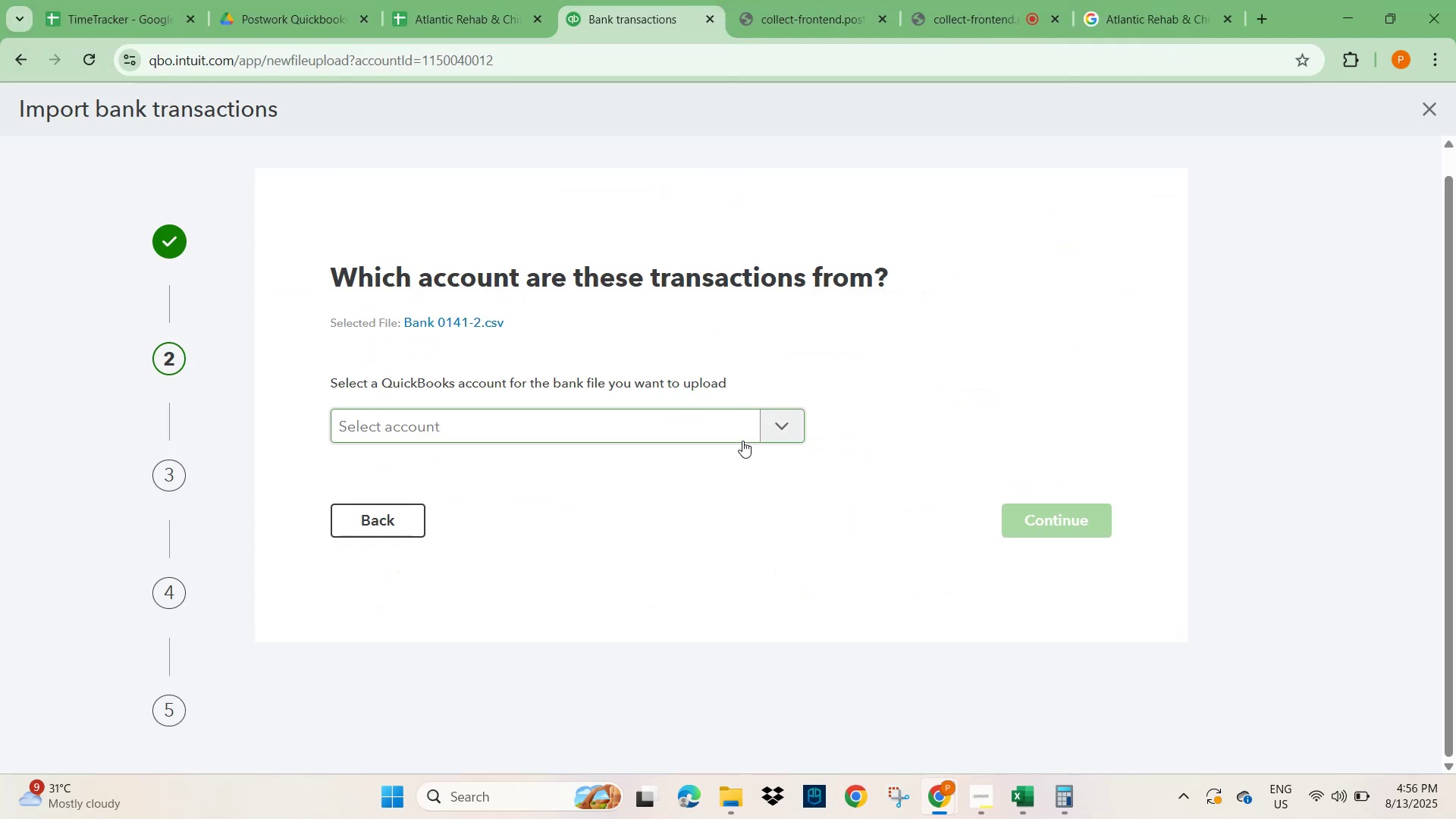 
left_click([786, 424])
 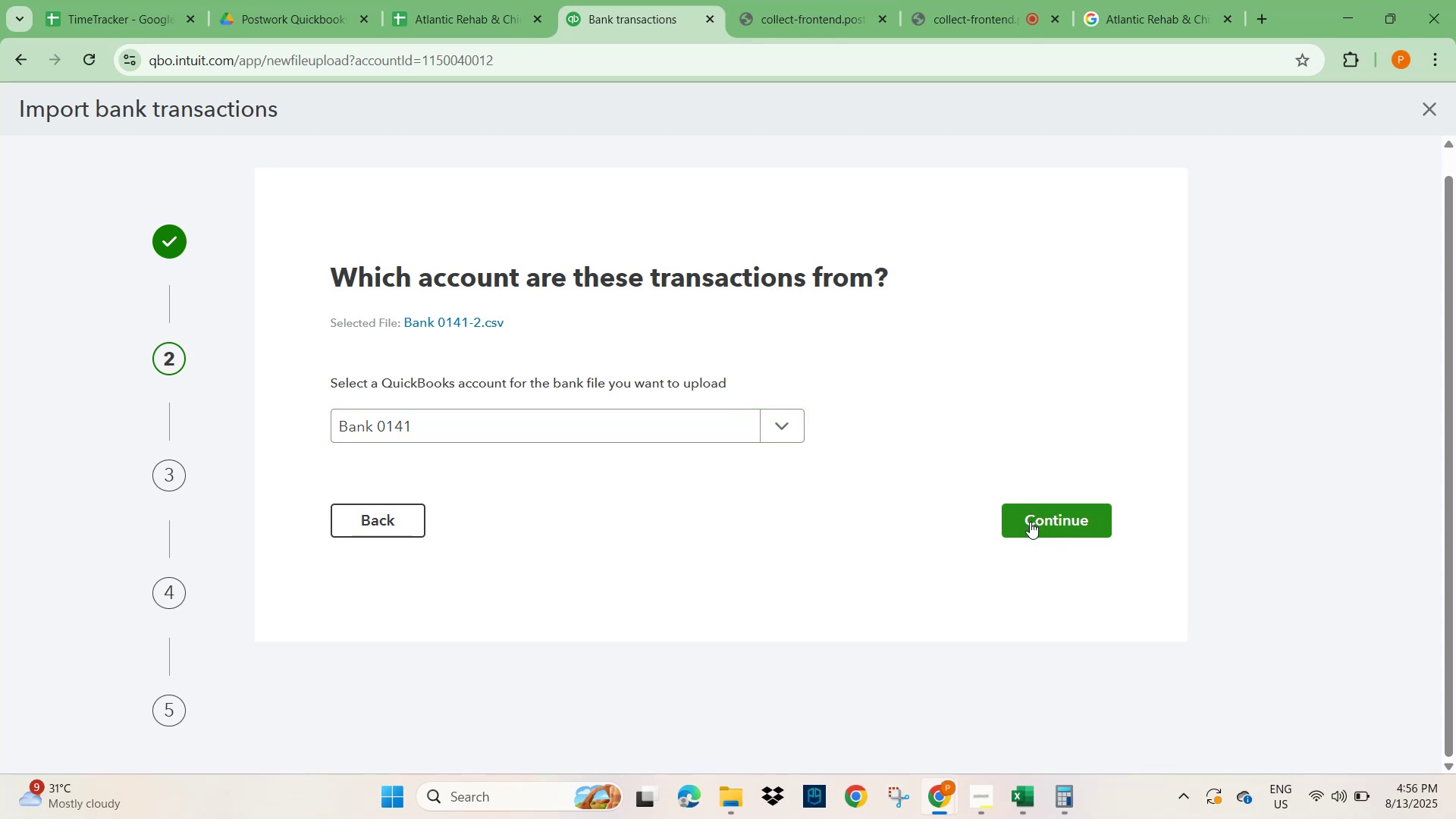 
wait(7.38)
 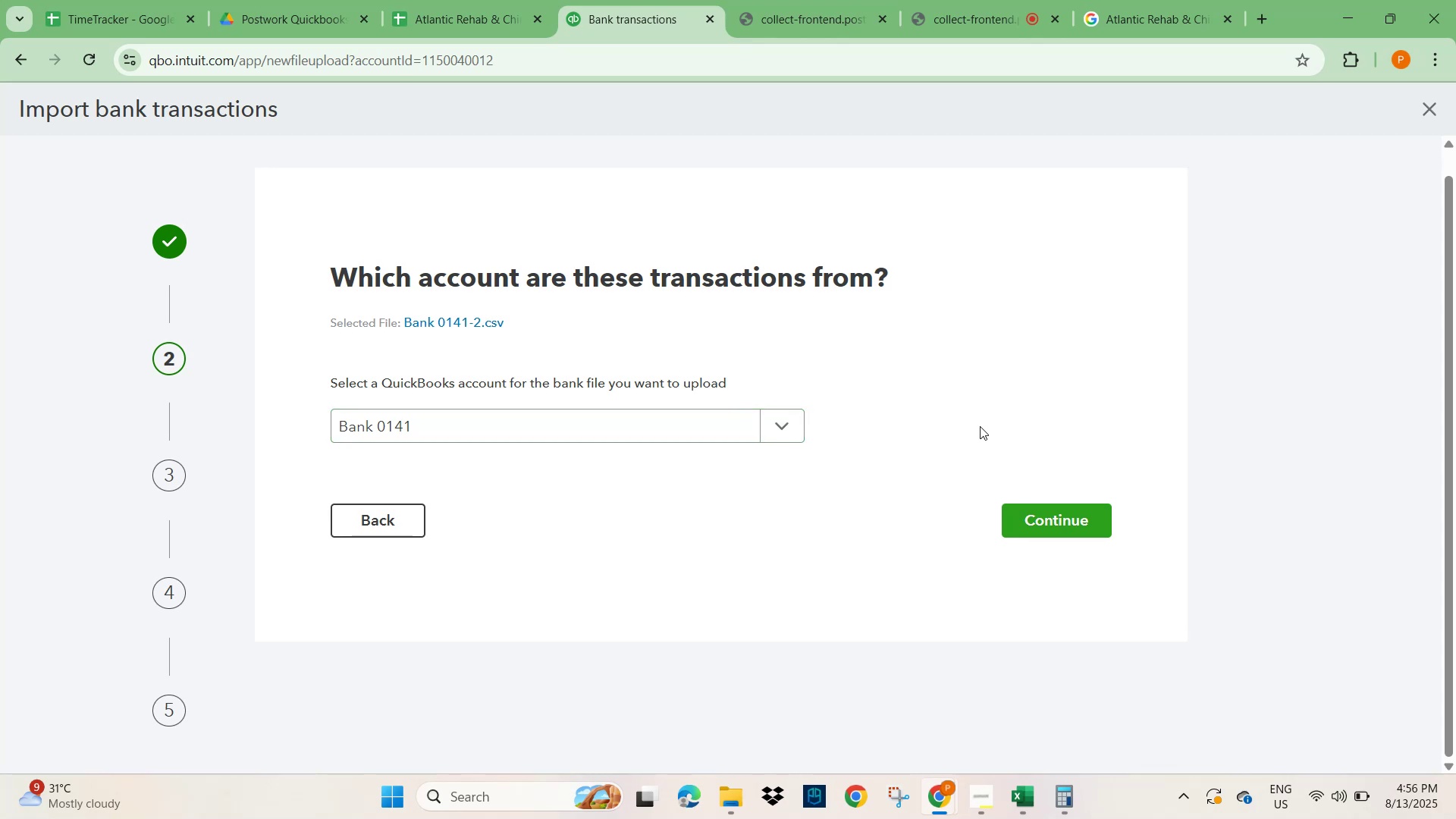 
left_click([1031, 522])
 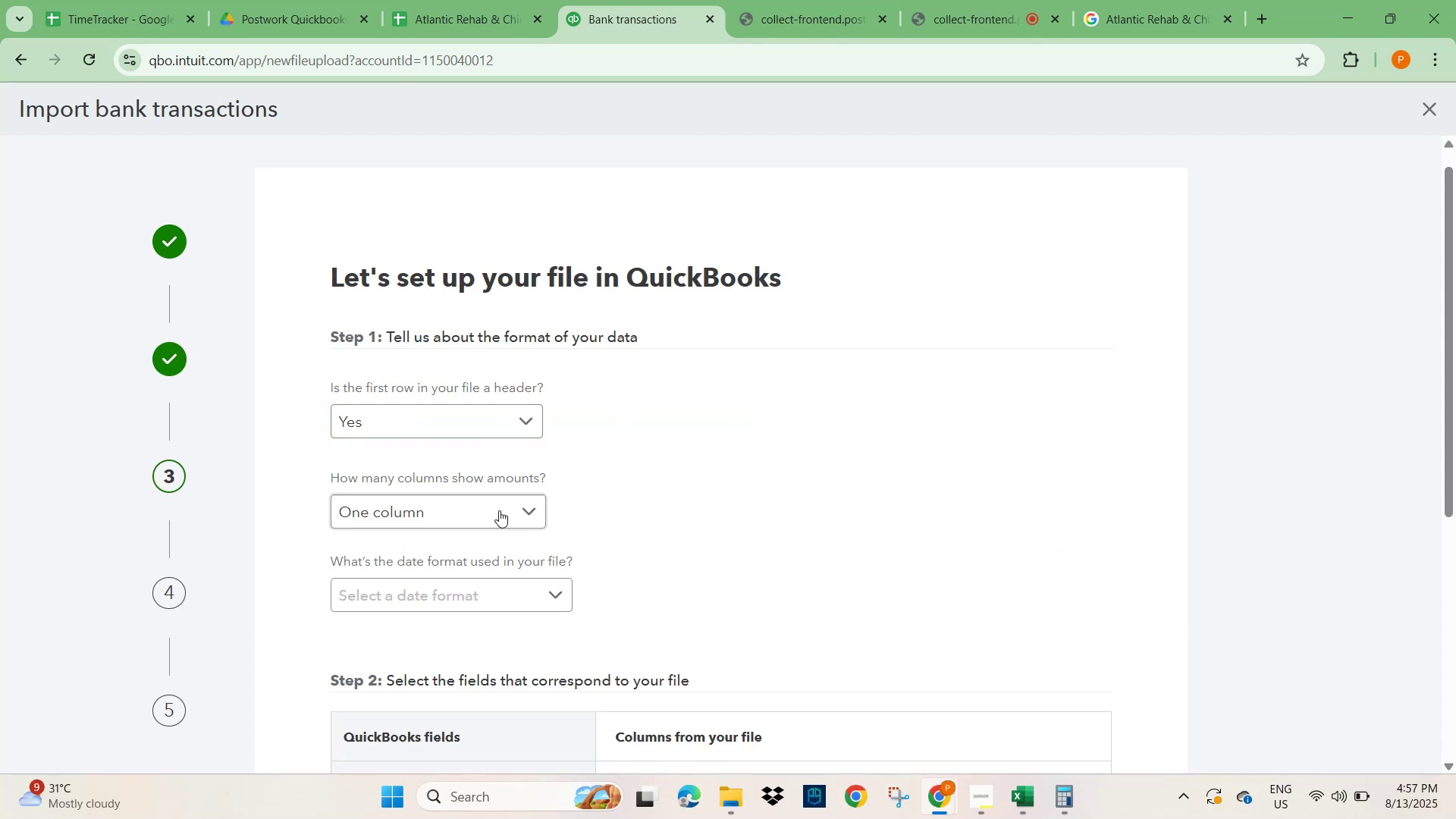 
scroll: coordinate [558, 536], scroll_direction: down, amount: 2.0
 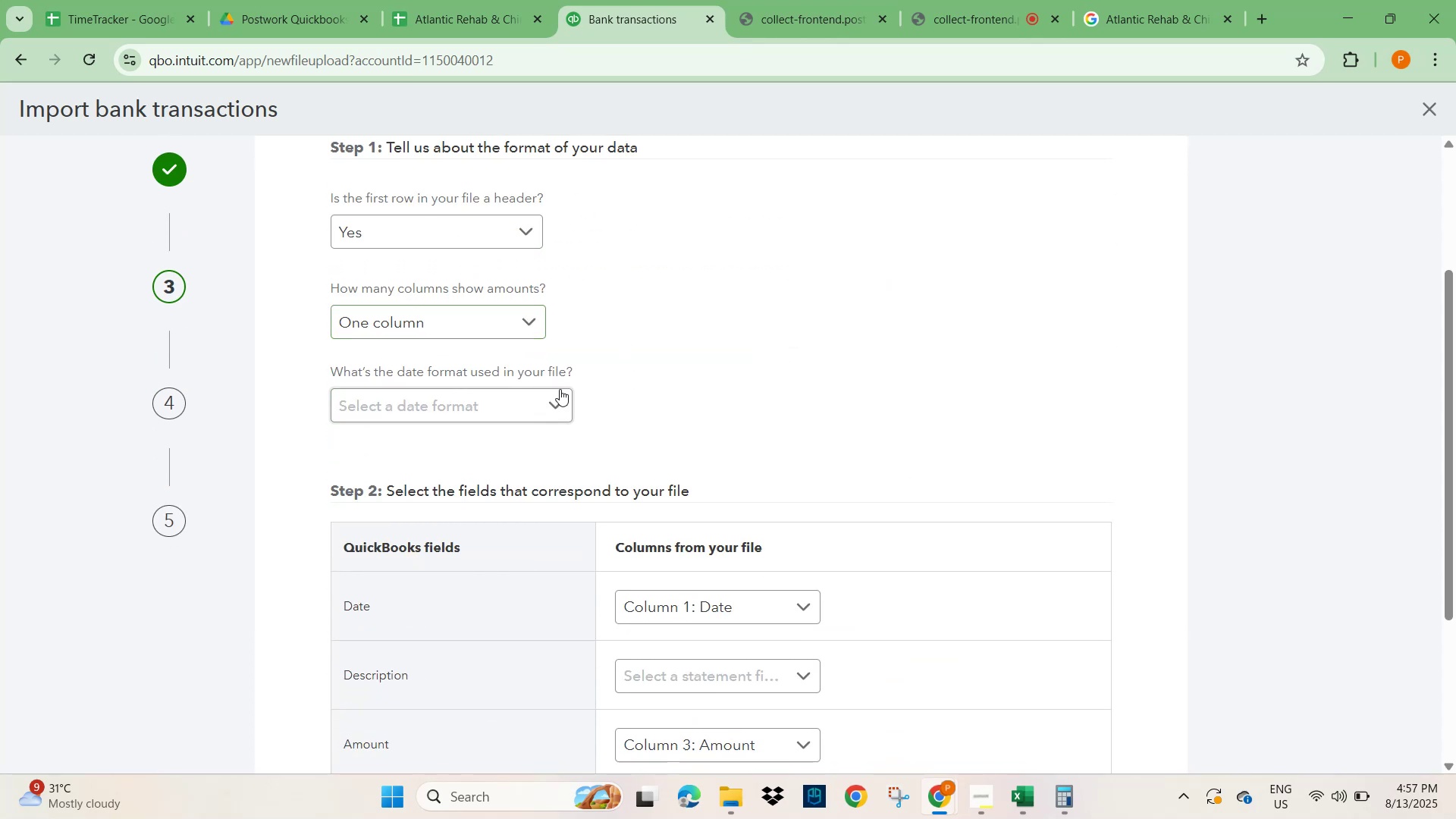 
left_click([555, 395])
 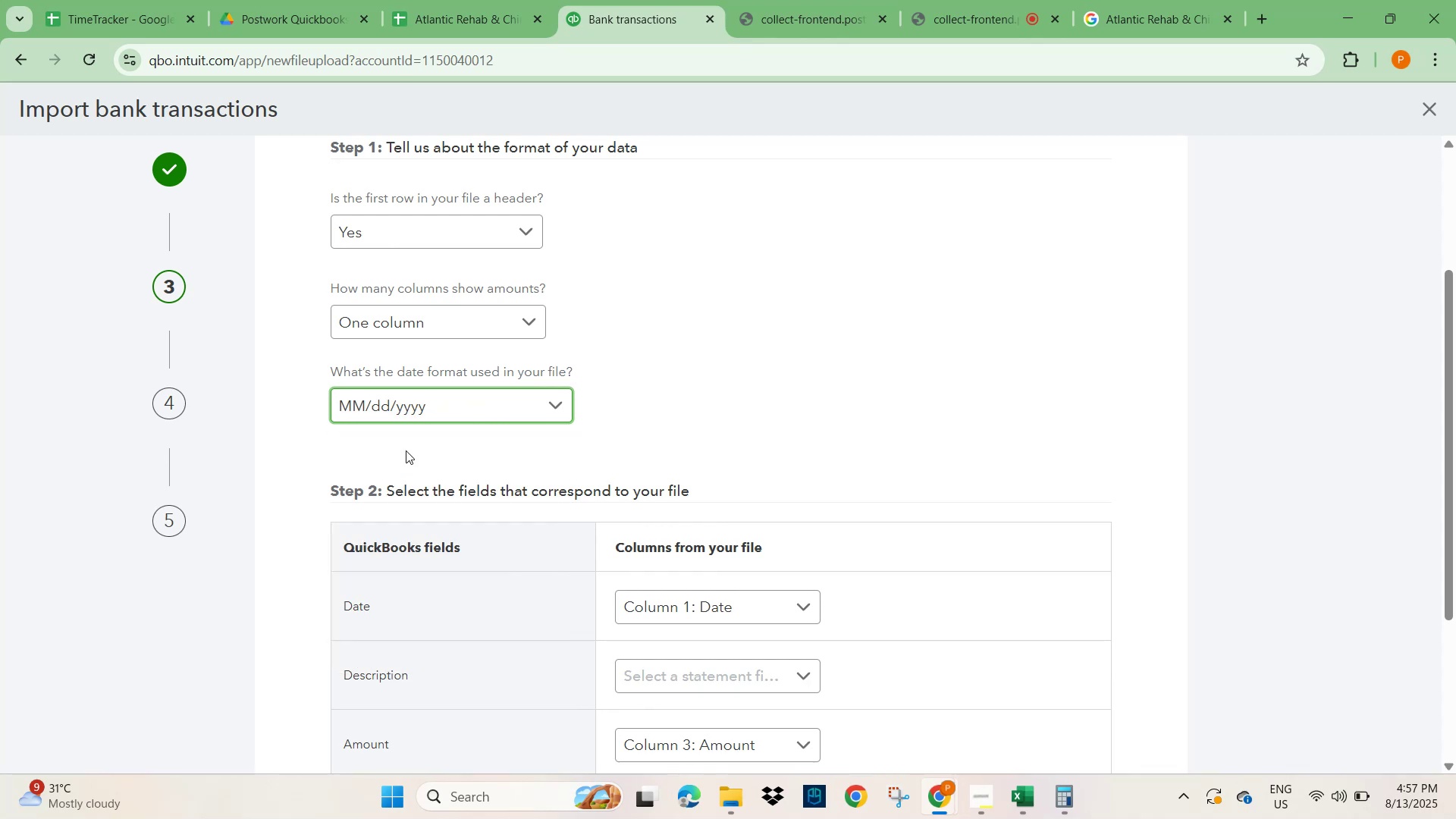 
double_click([893, 417])
 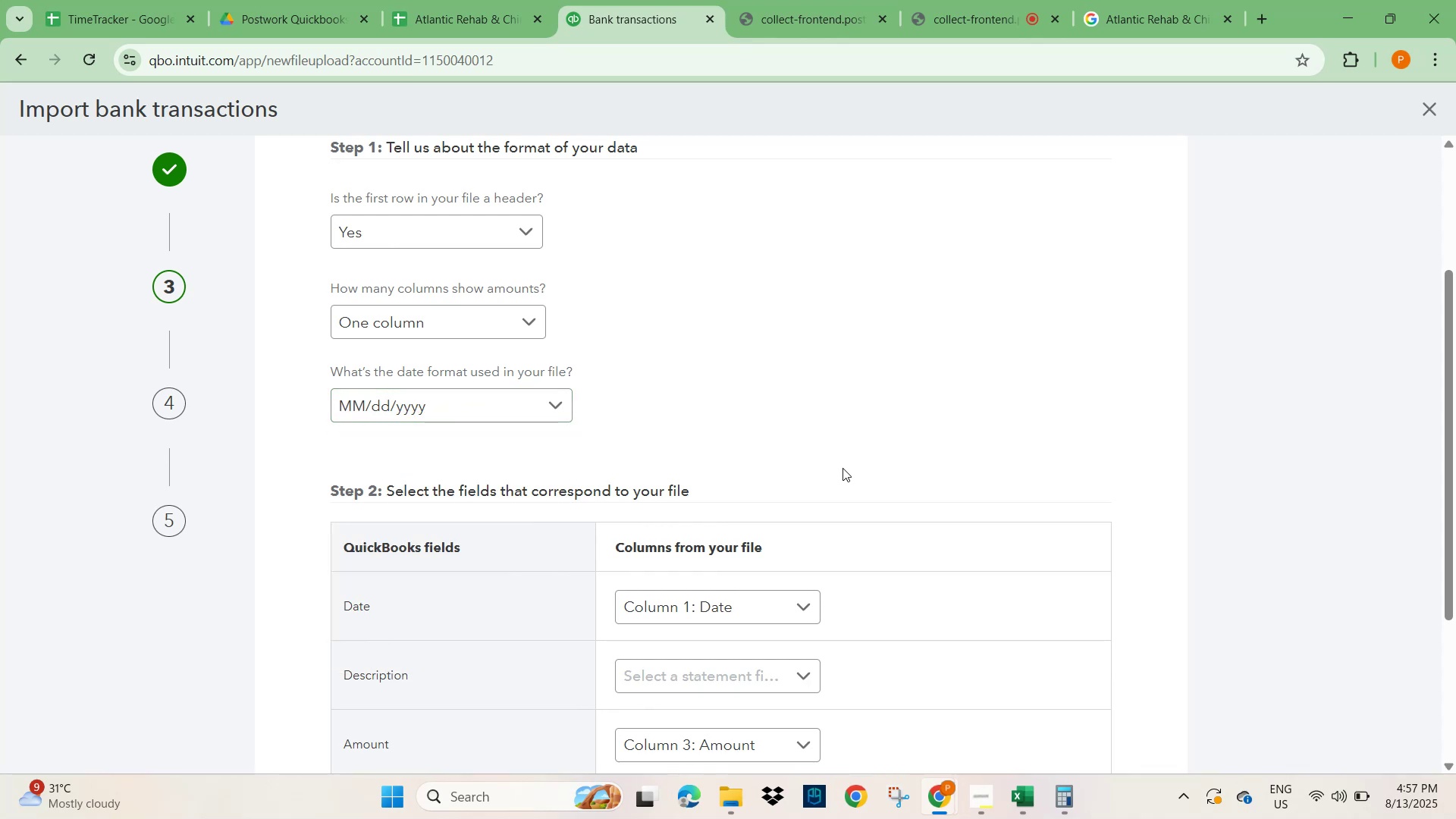 
scroll: coordinate [839, 480], scroll_direction: down, amount: 1.0
 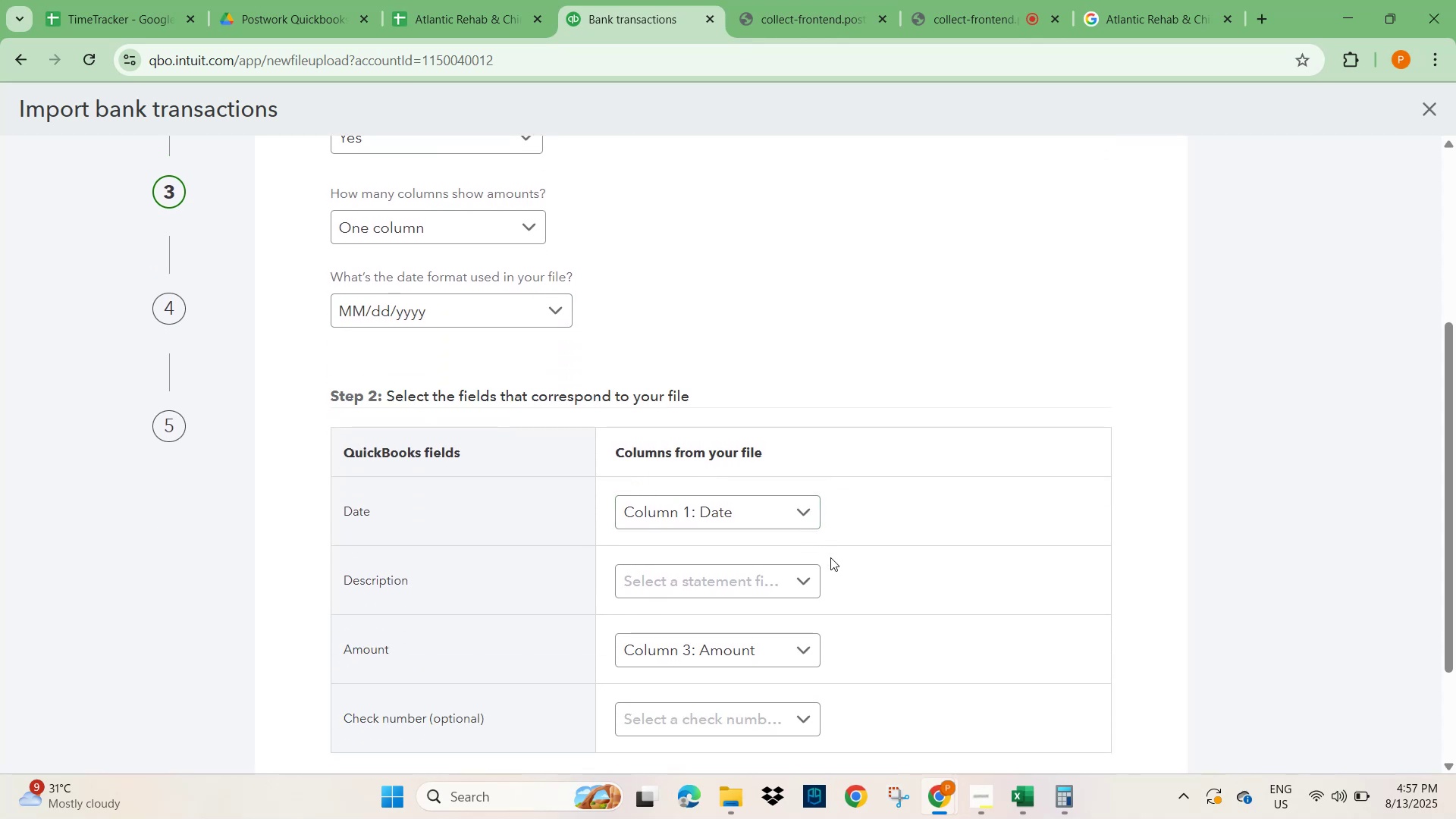 
wait(7.95)
 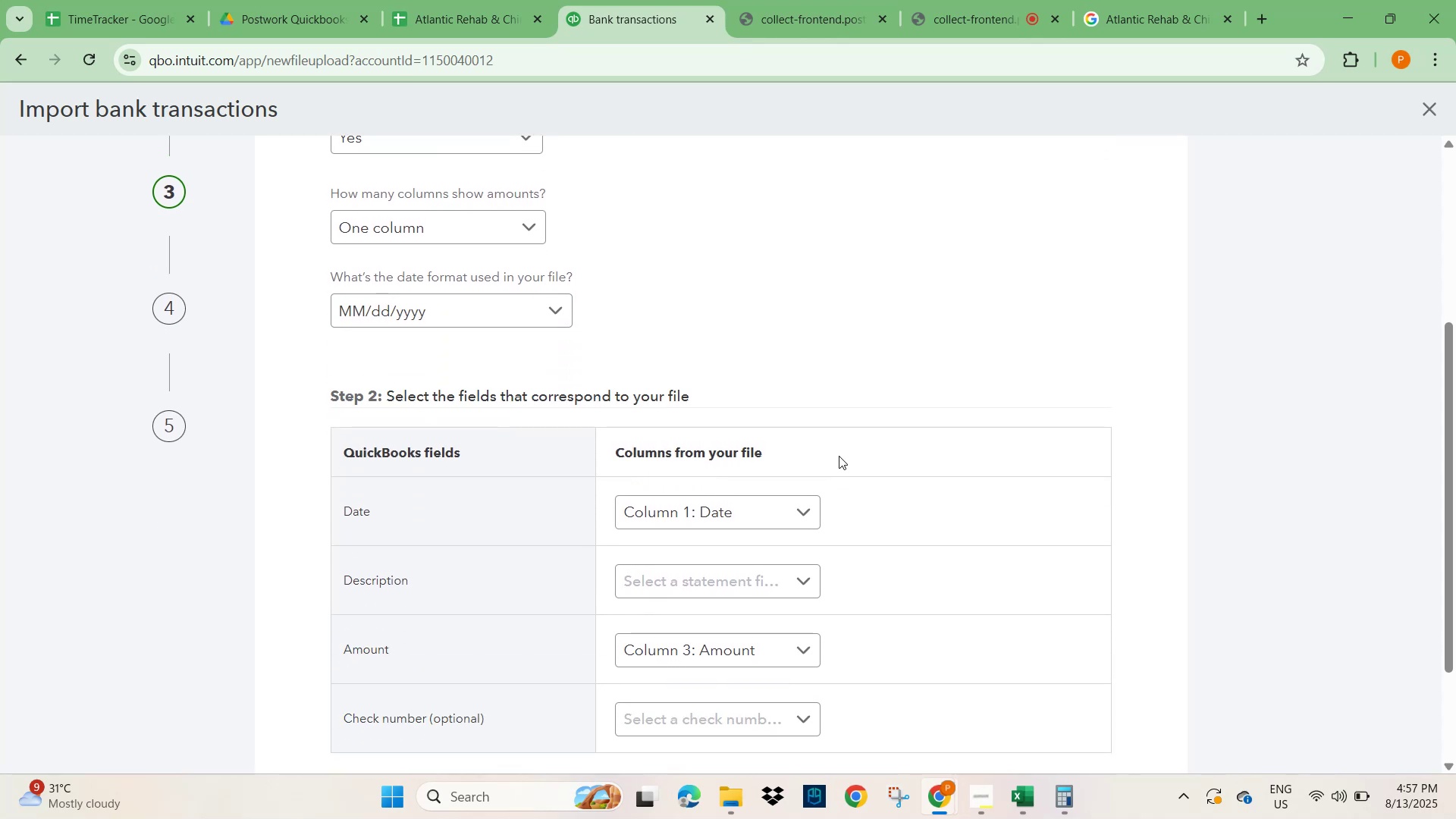 
left_click([802, 576])
 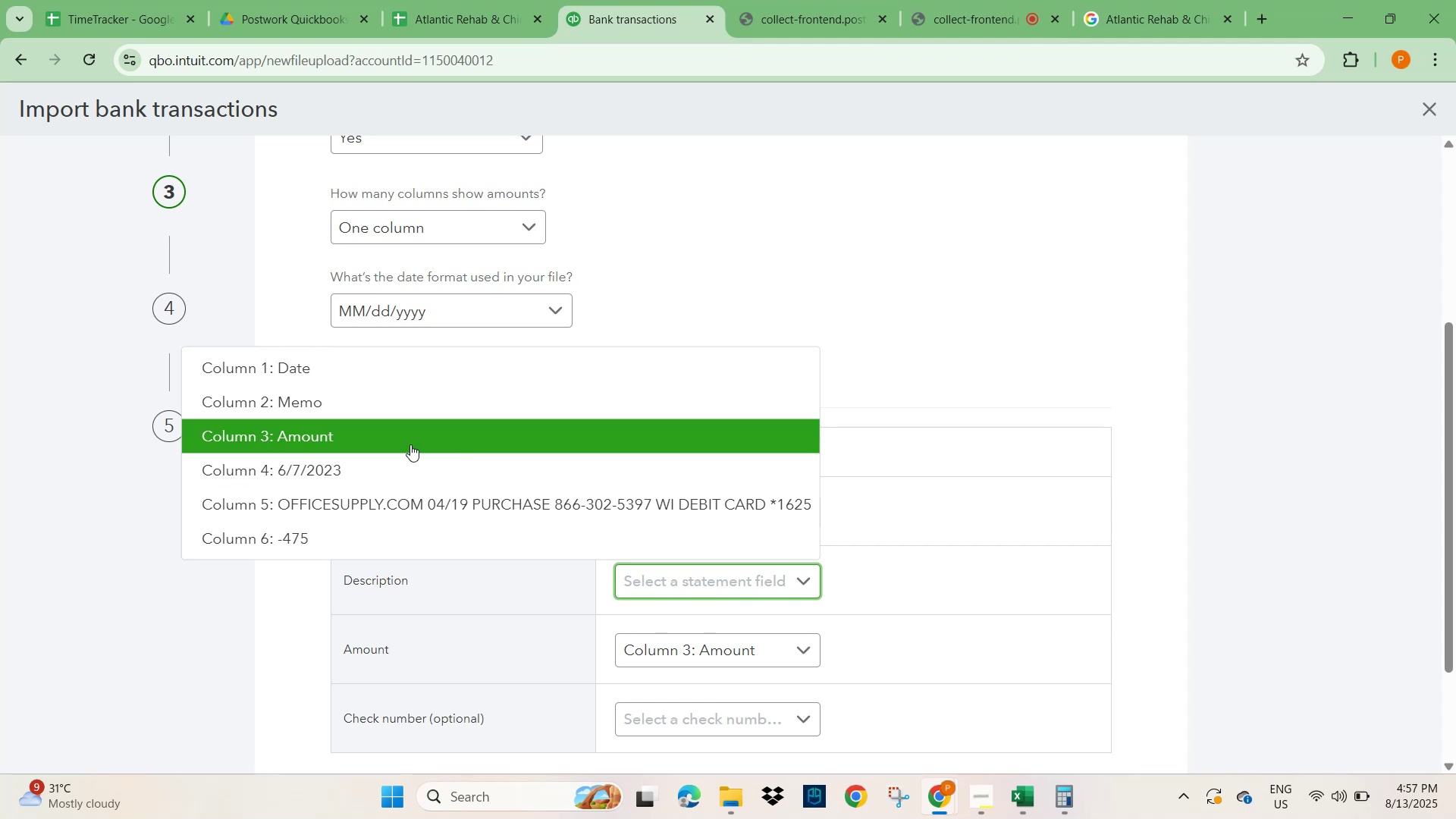 
left_click([394, 403])
 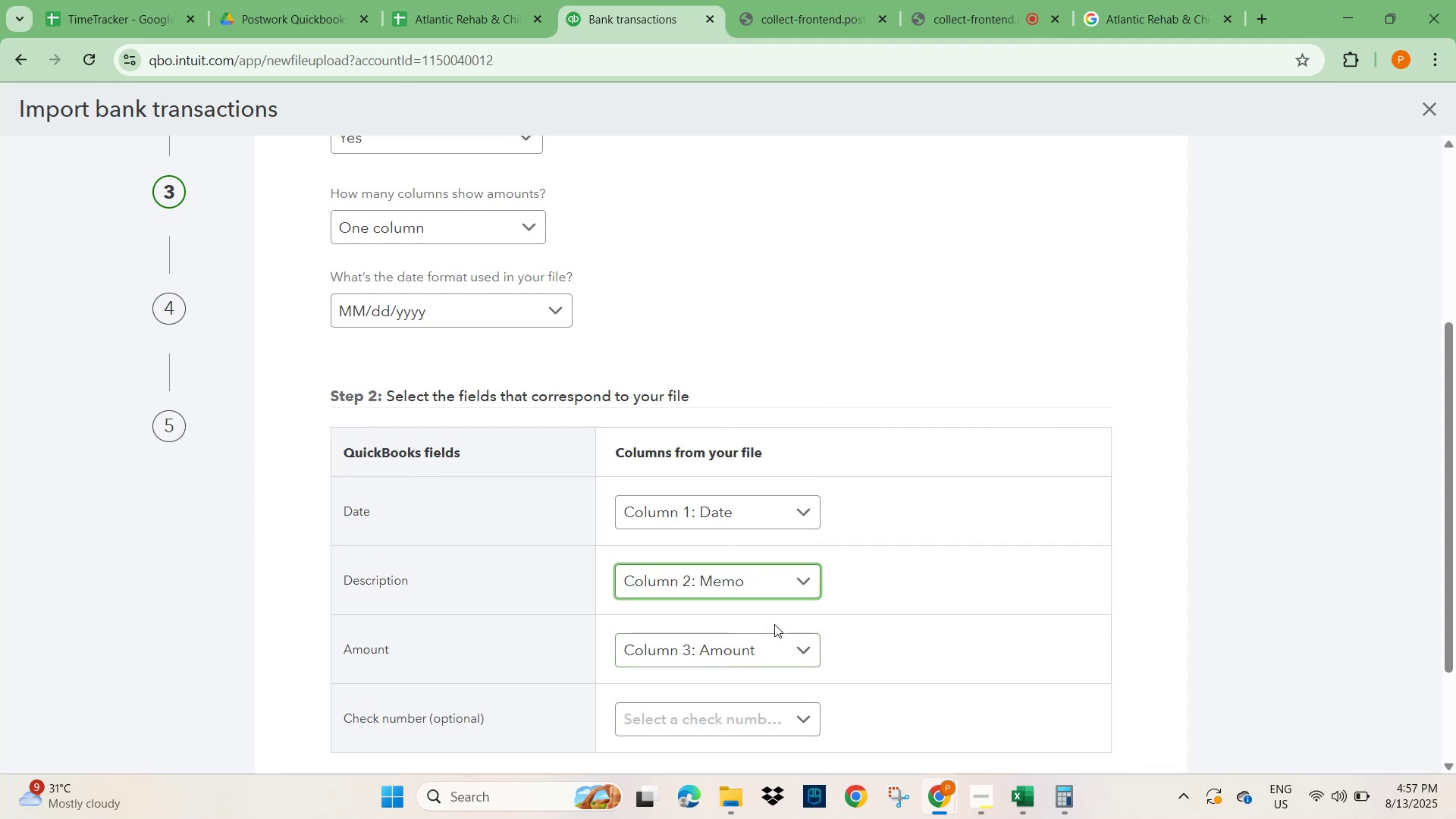 
scroll: coordinate [811, 633], scroll_direction: down, amount: 1.0
 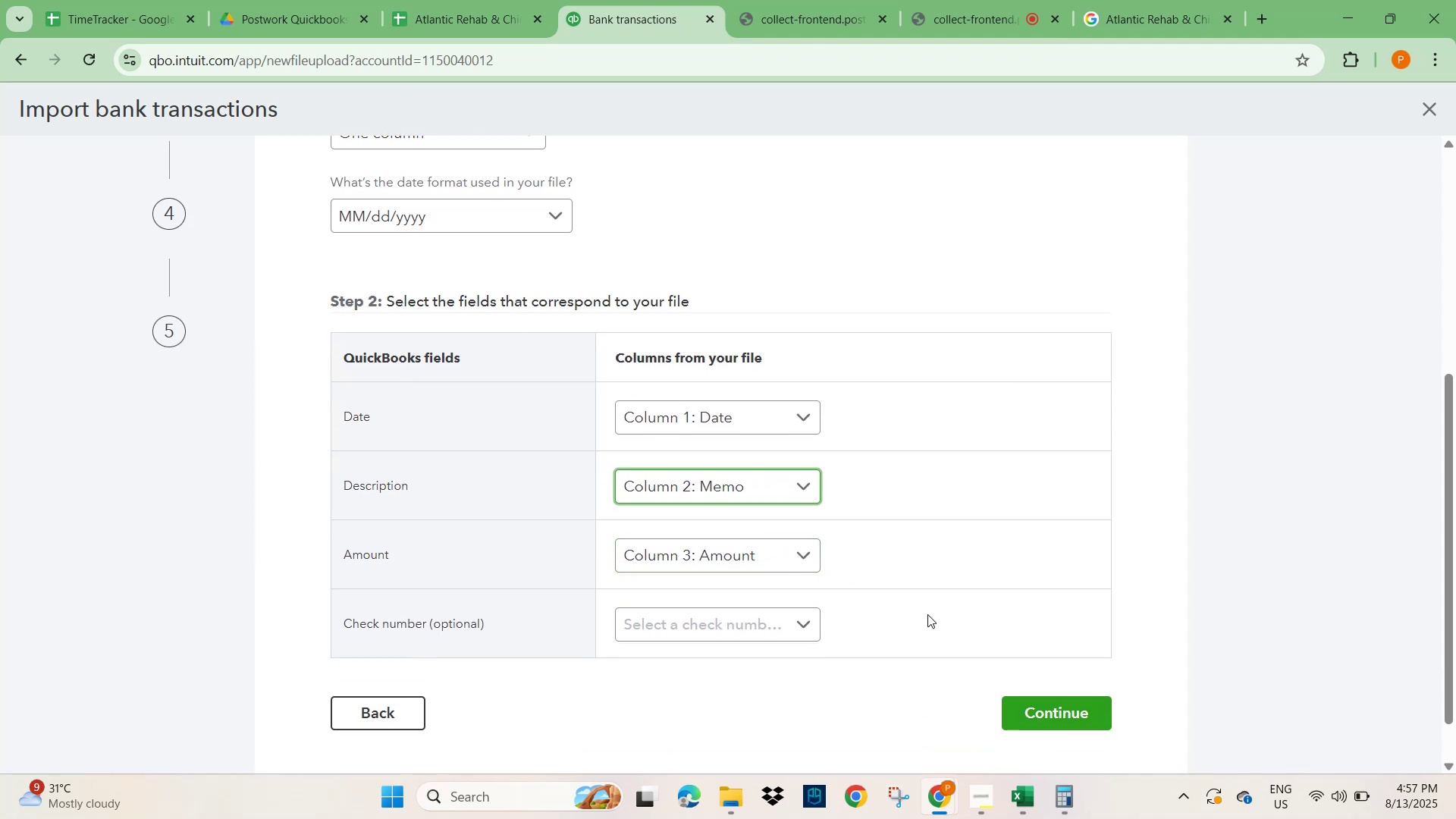 
left_click([1052, 704])
 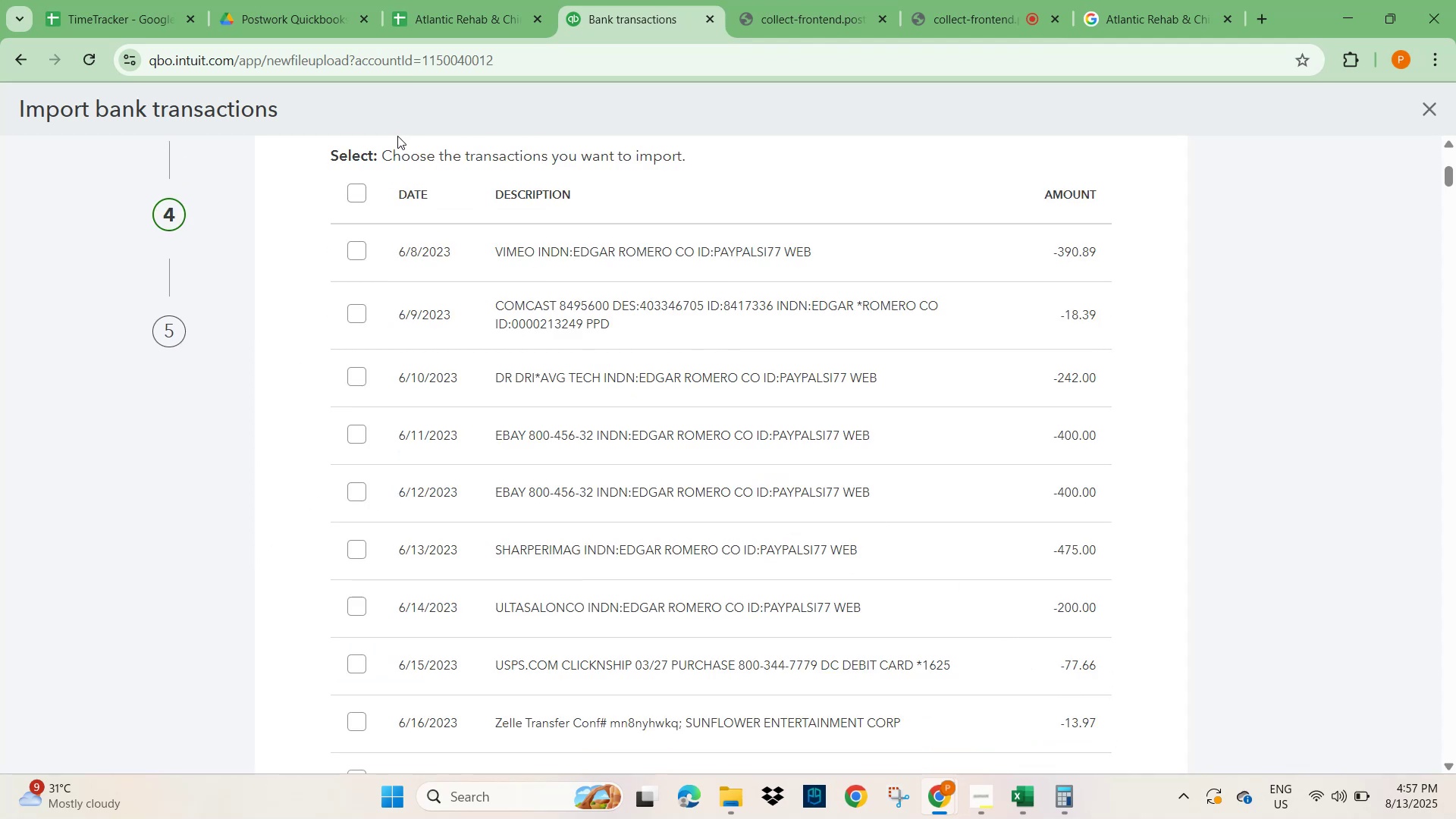 
left_click([358, 187])
 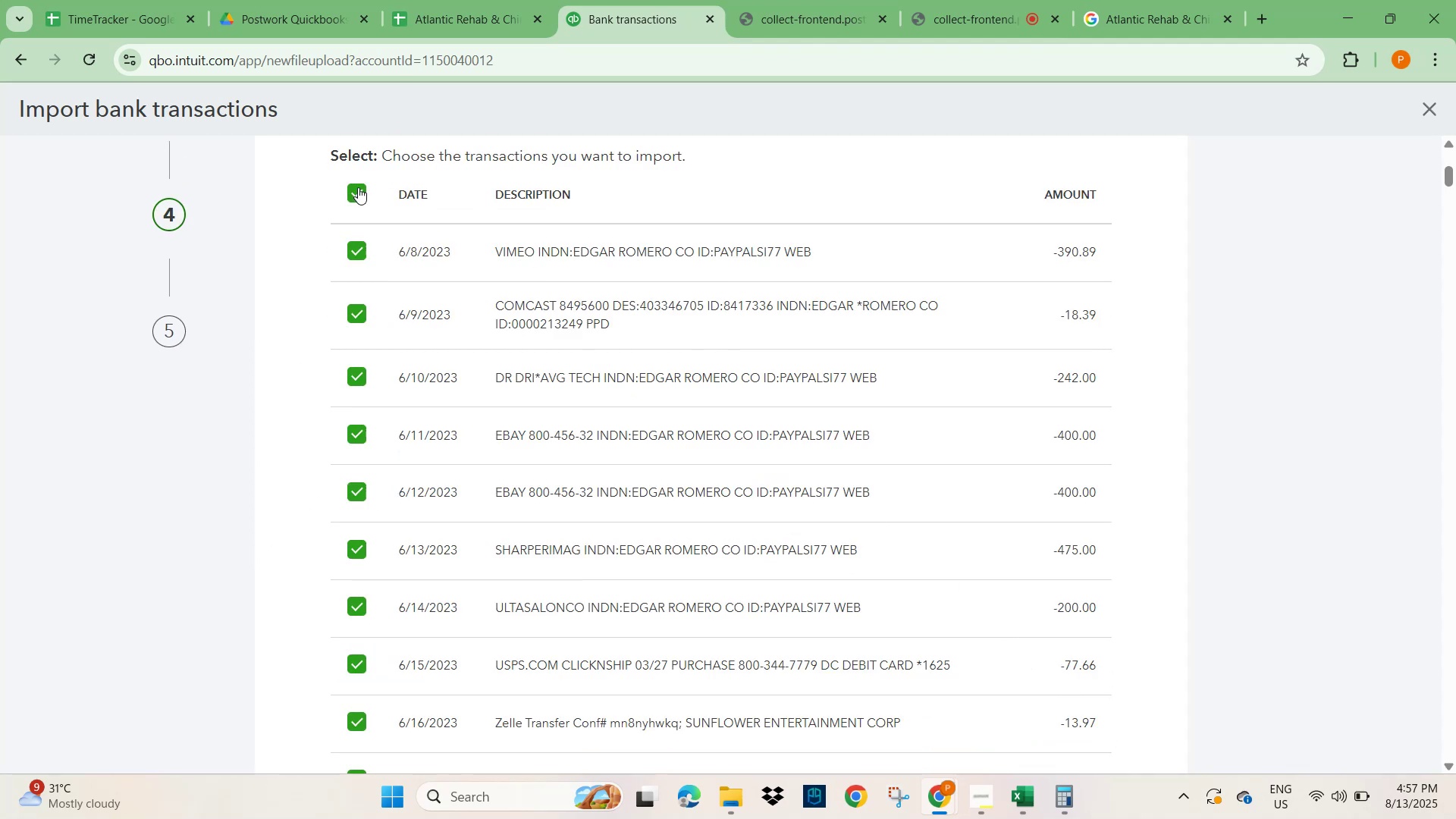 
scroll: coordinate [873, 439], scroll_direction: down, amount: 4.0
 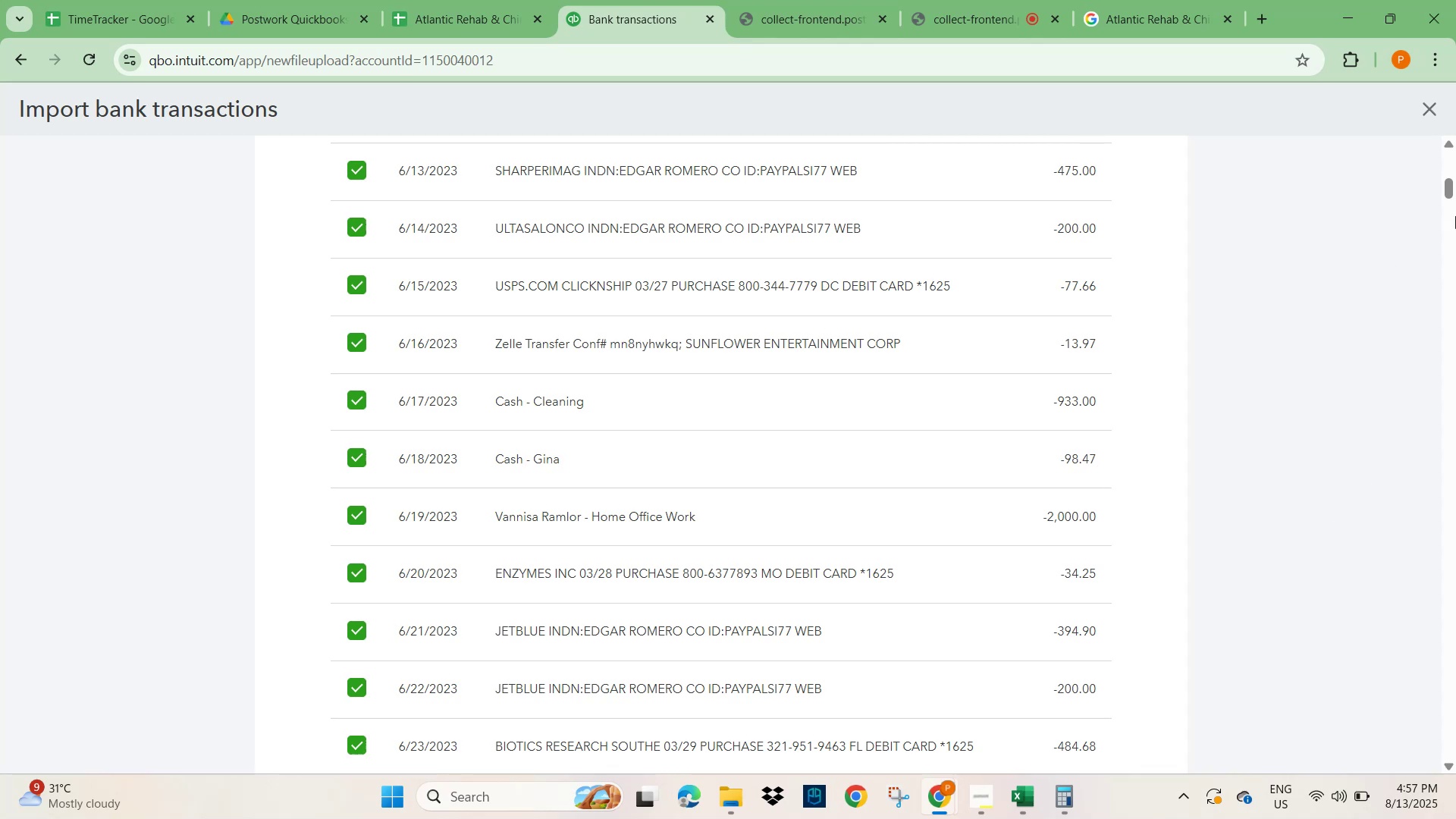 
left_click_drag(start_coordinate=[1443, 184], to_coordinate=[1374, 792])
 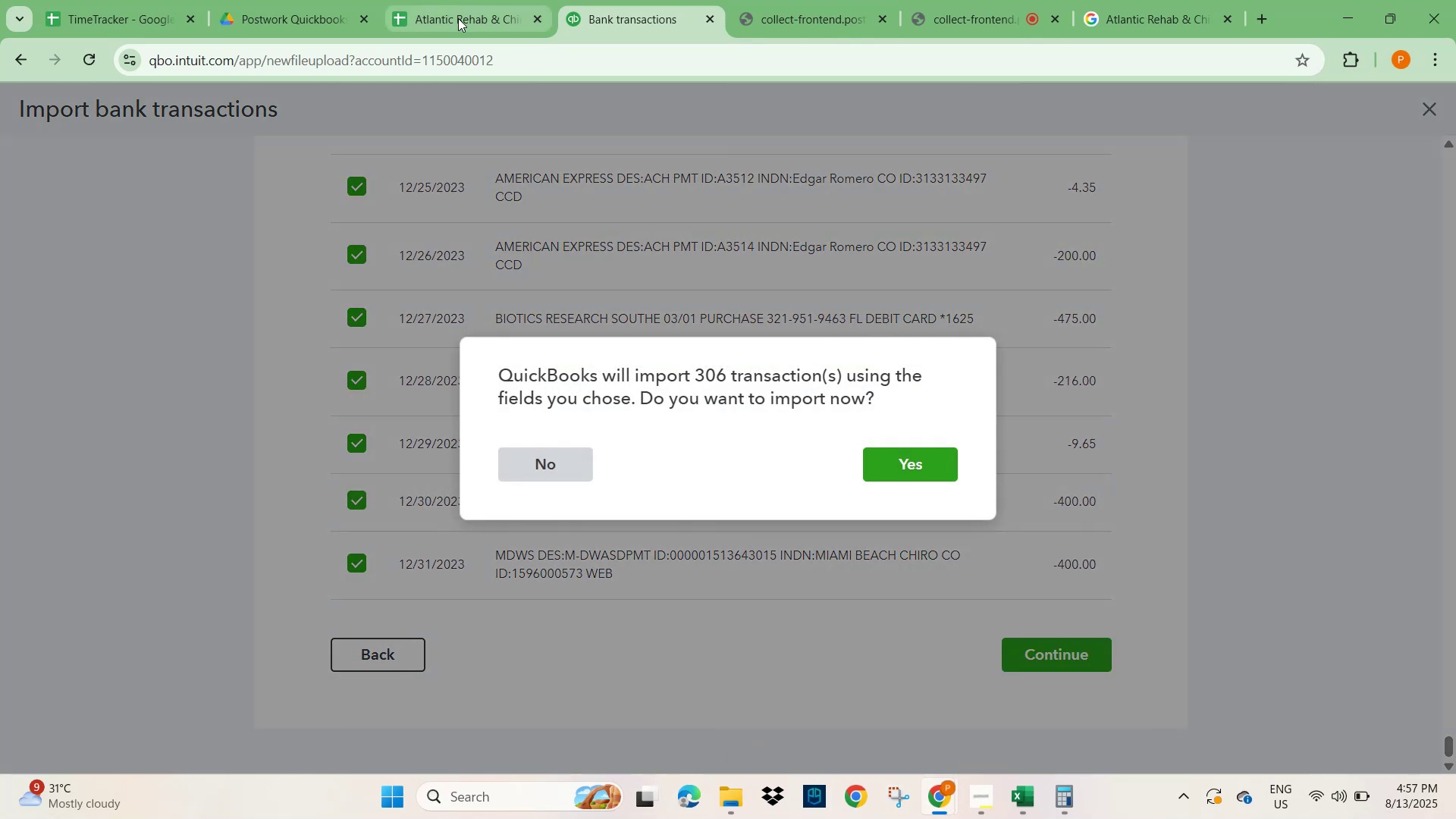 
wait(6.27)
 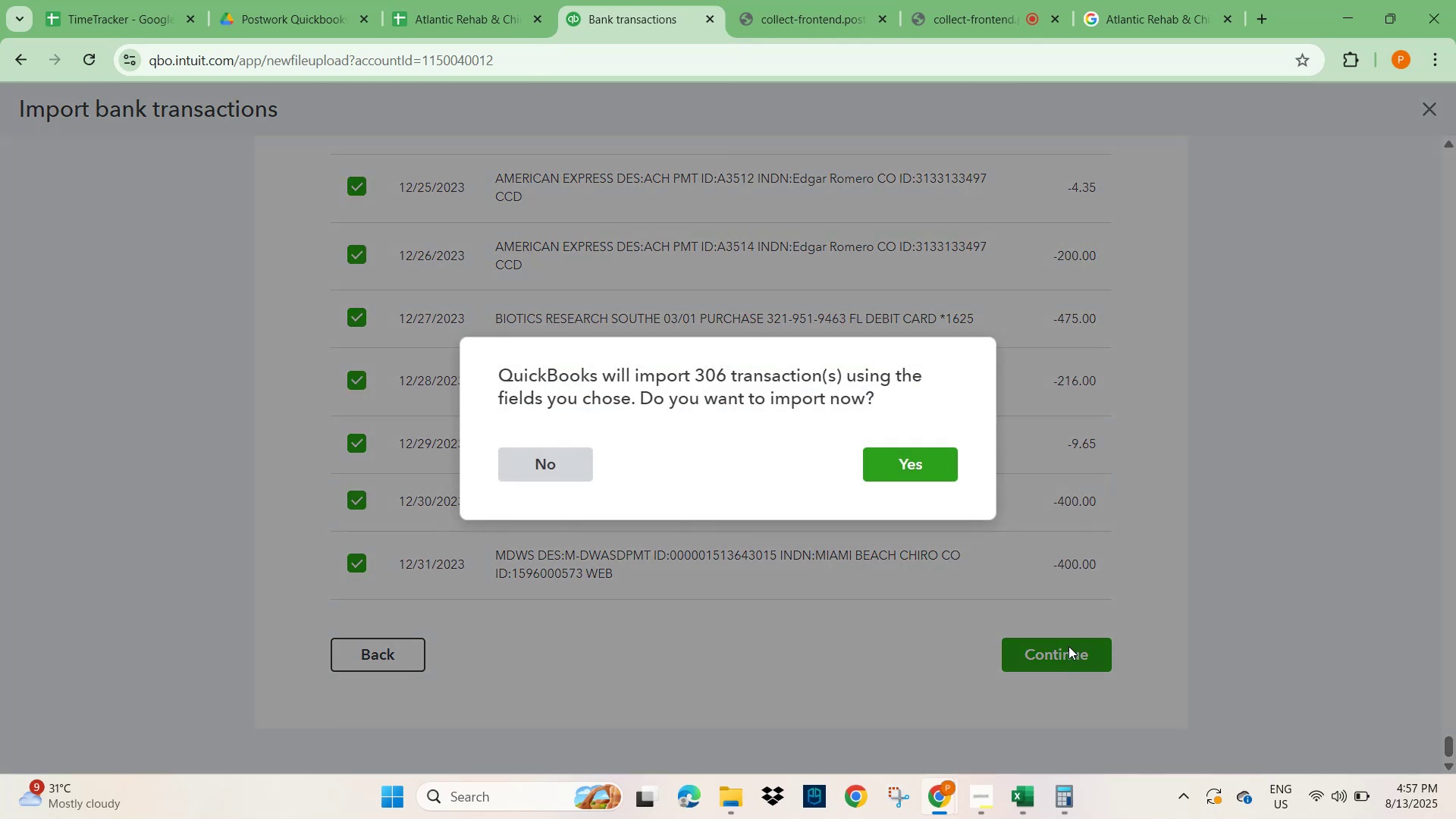 
left_click([566, 442])
 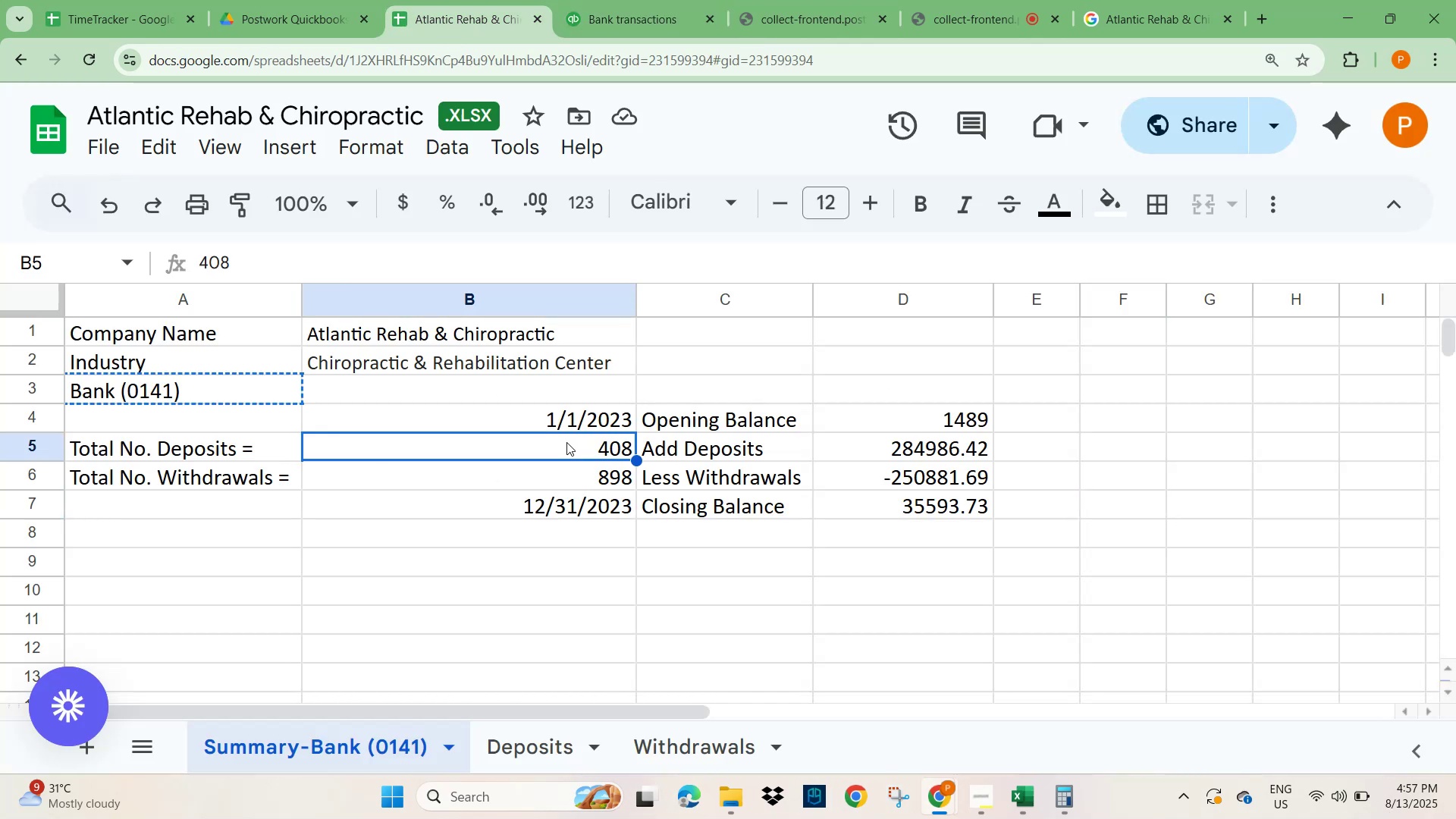 
key(Shift+ArrowDown)
 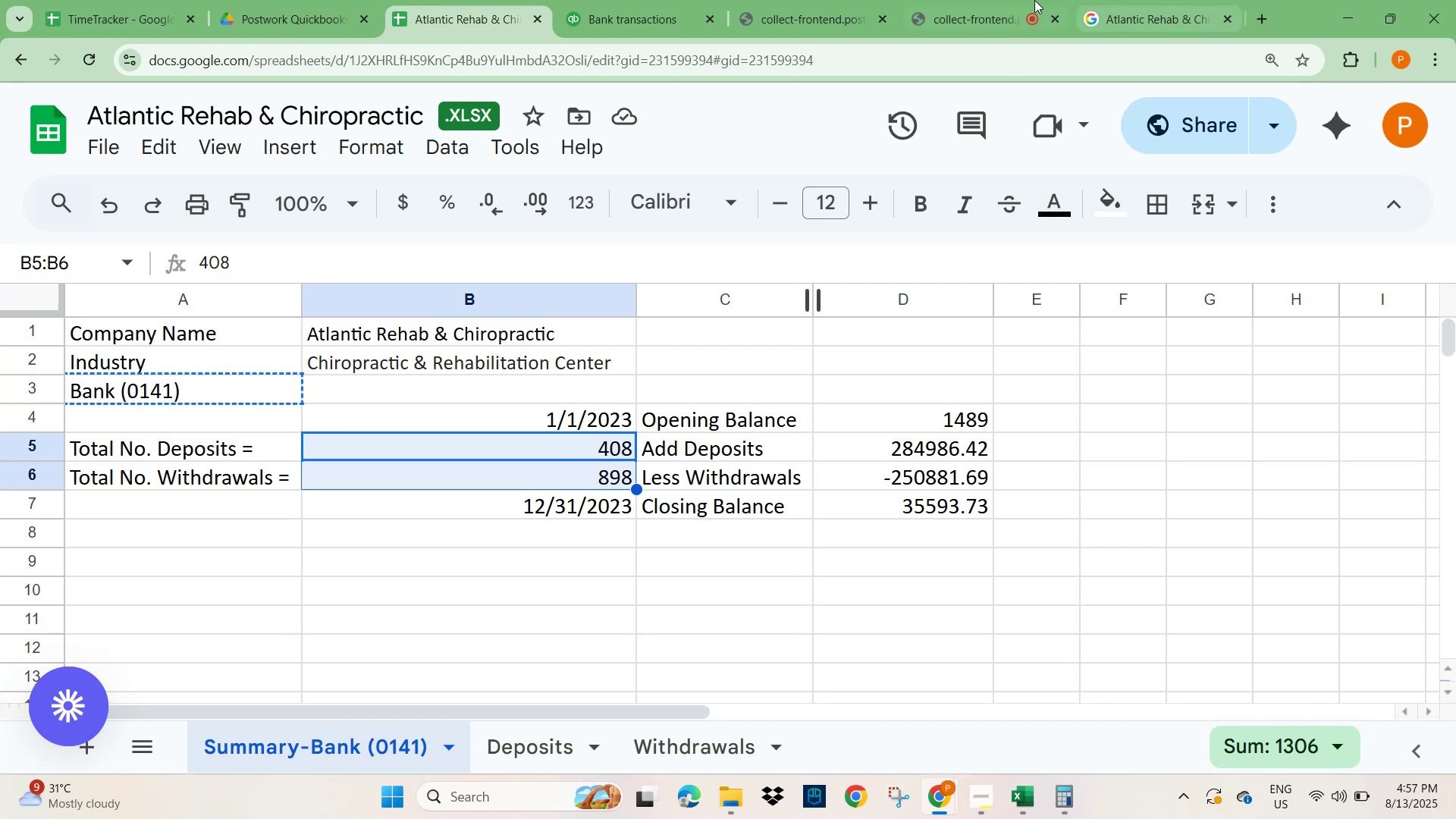 
mouse_move([648, 0])
 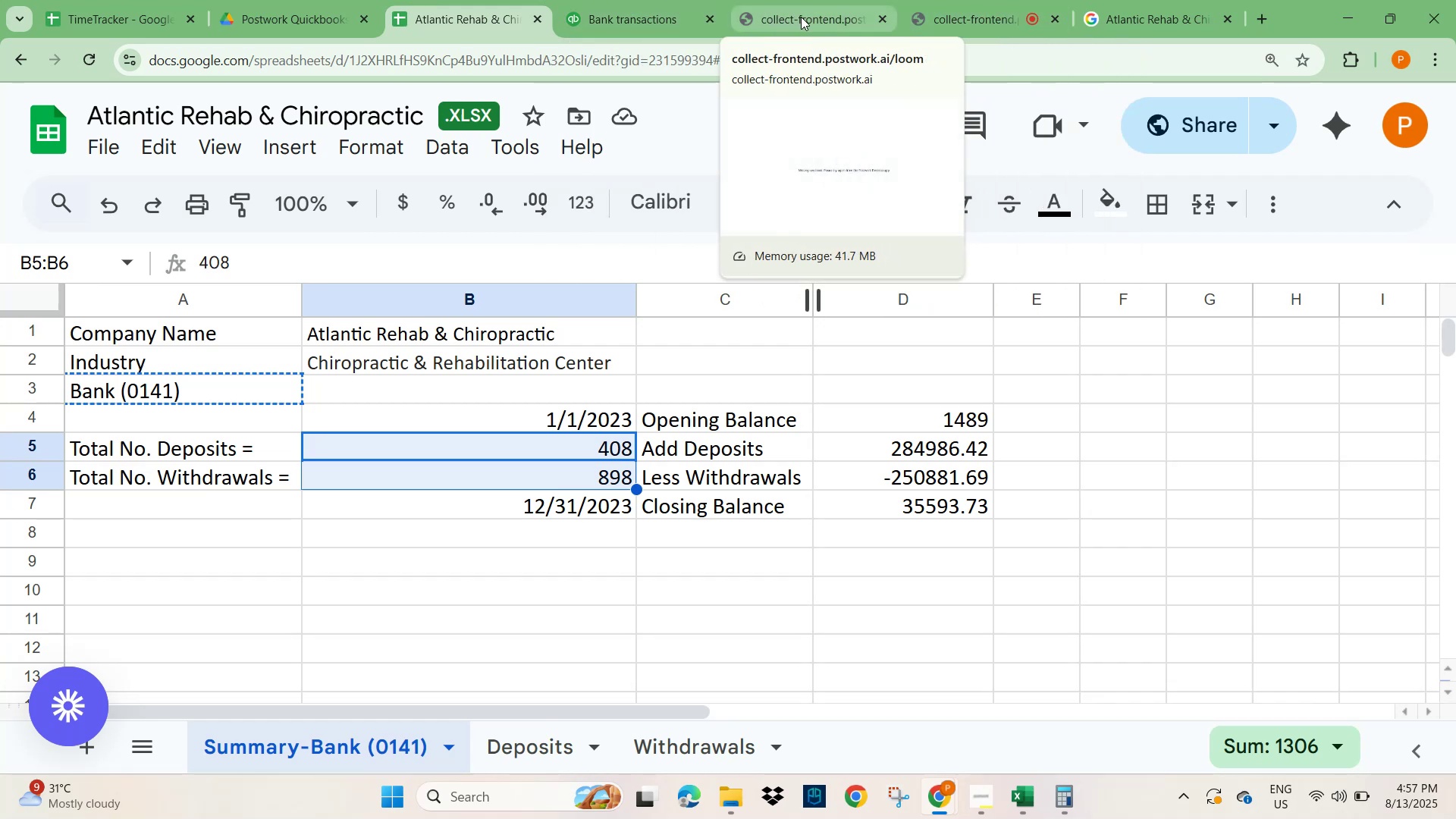 
wait(13.47)
 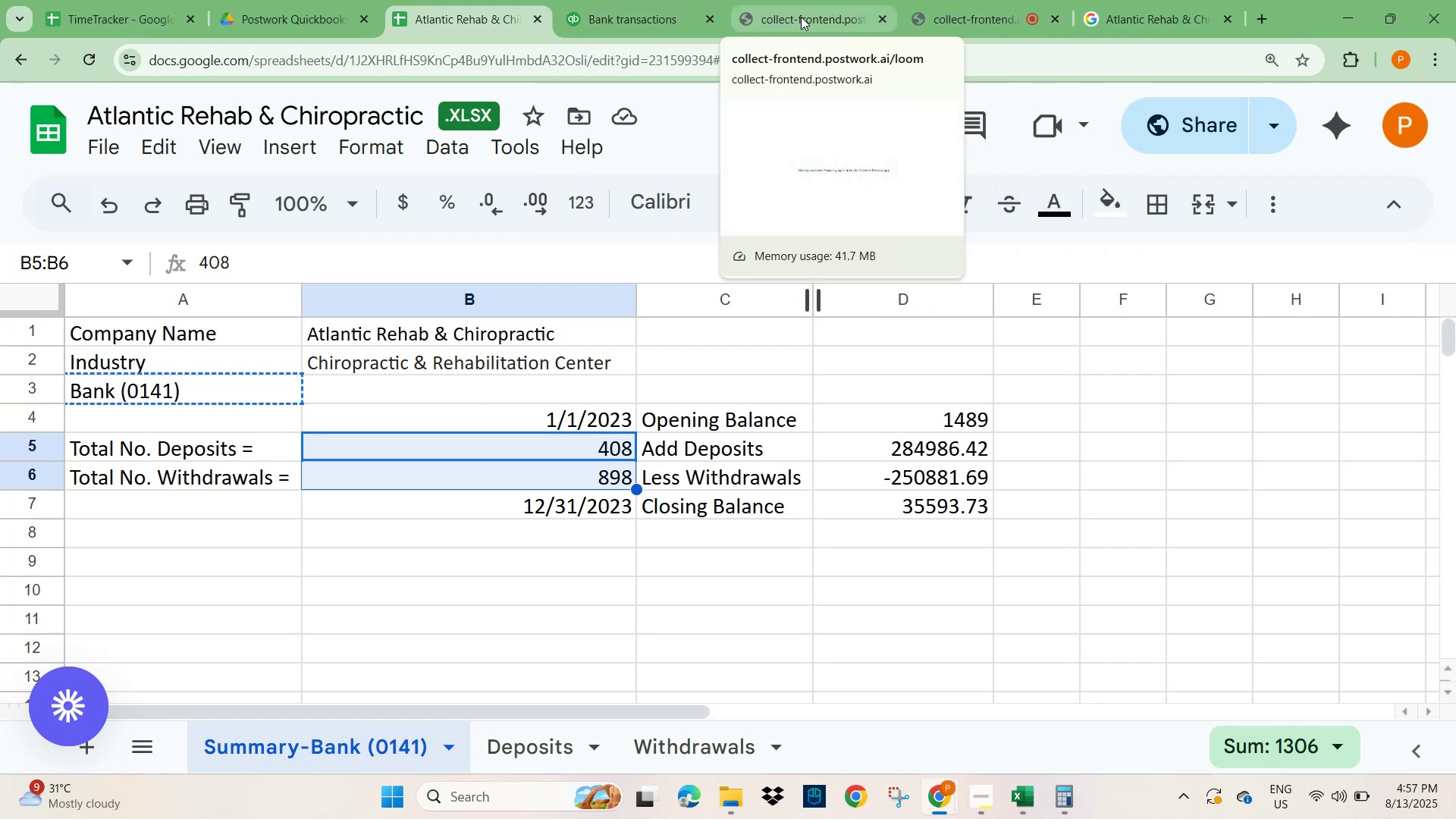 
left_click([957, 579])
 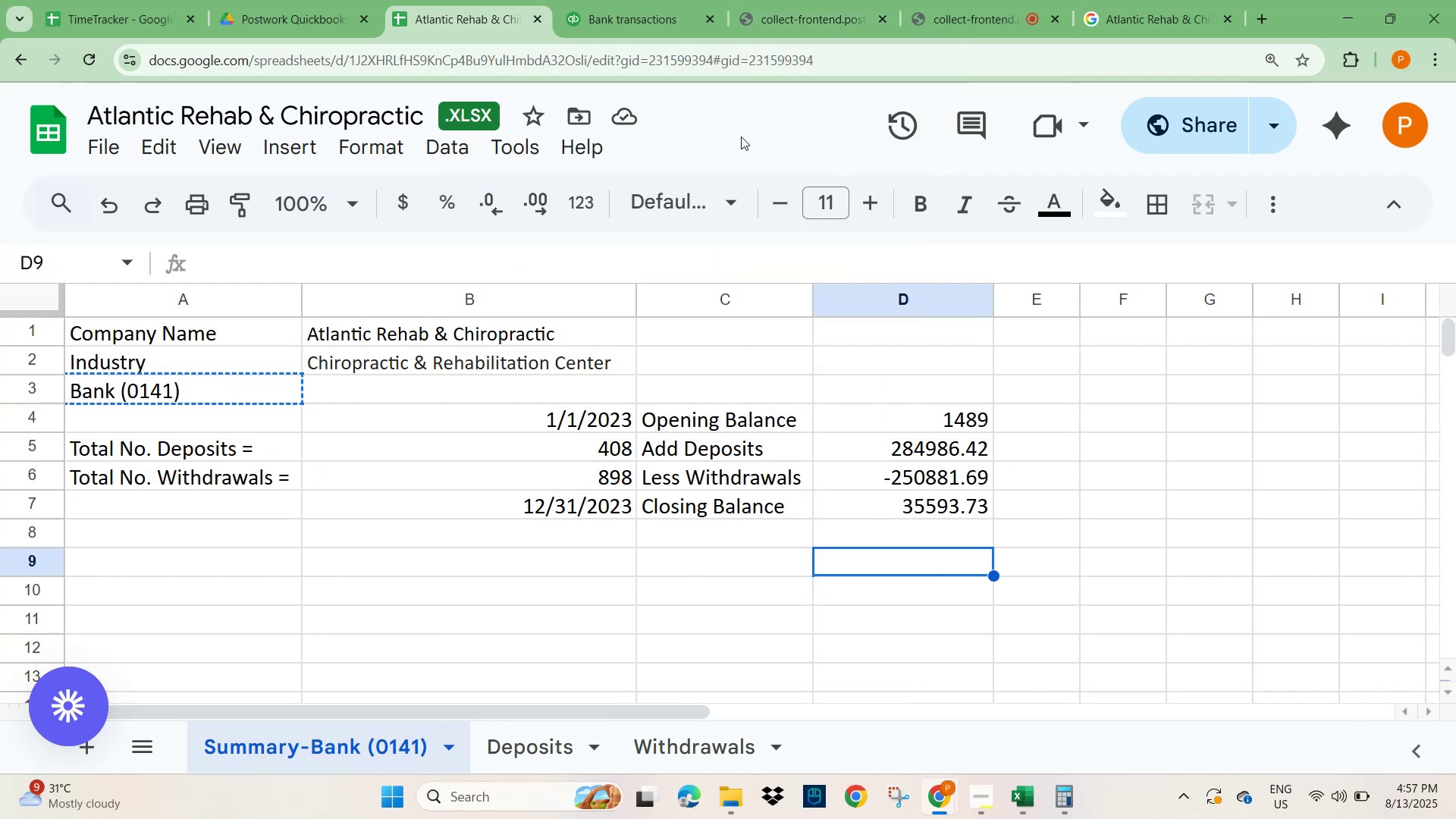 
mouse_move([641, 8])
 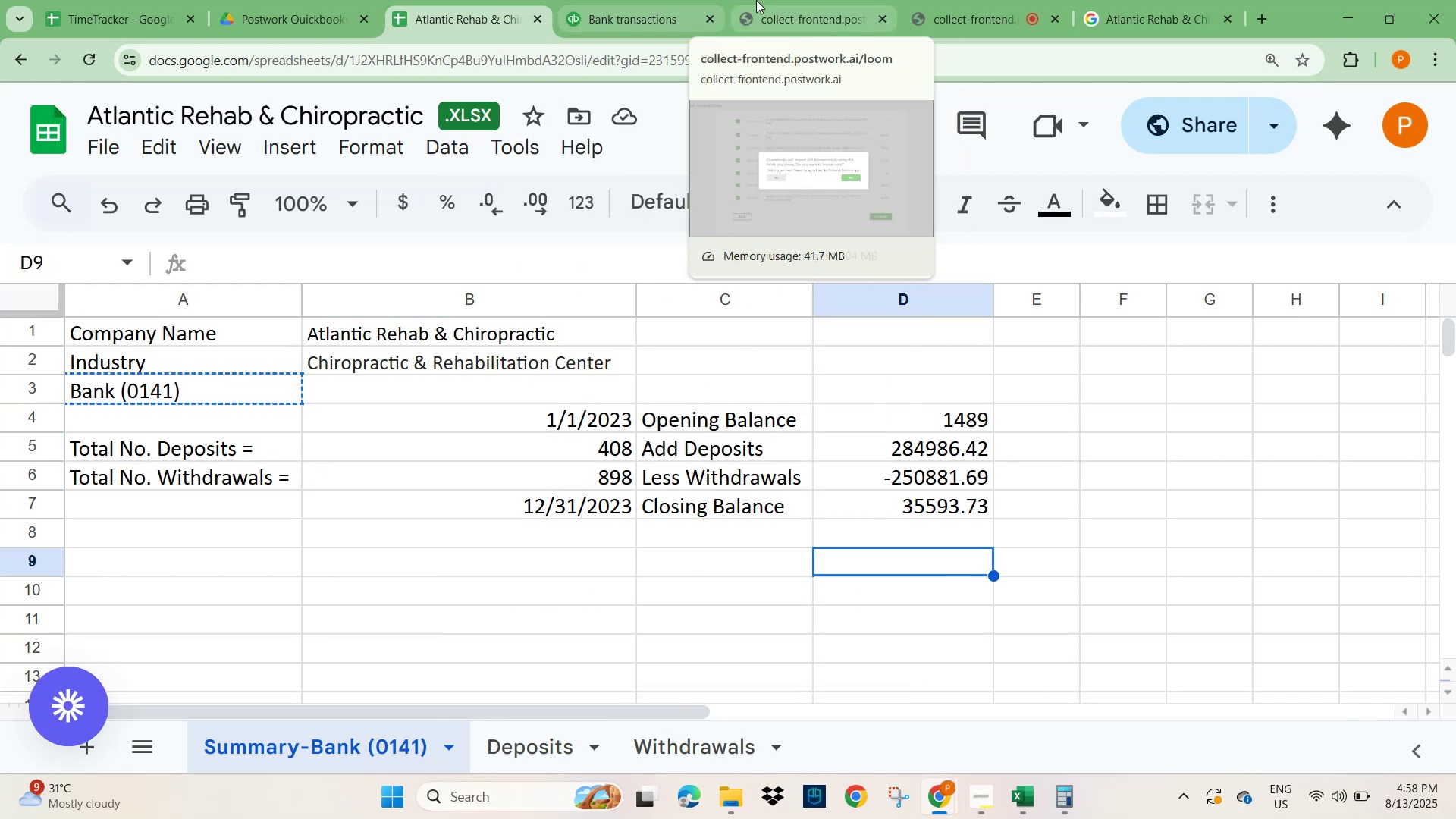 
left_click([617, 17])
 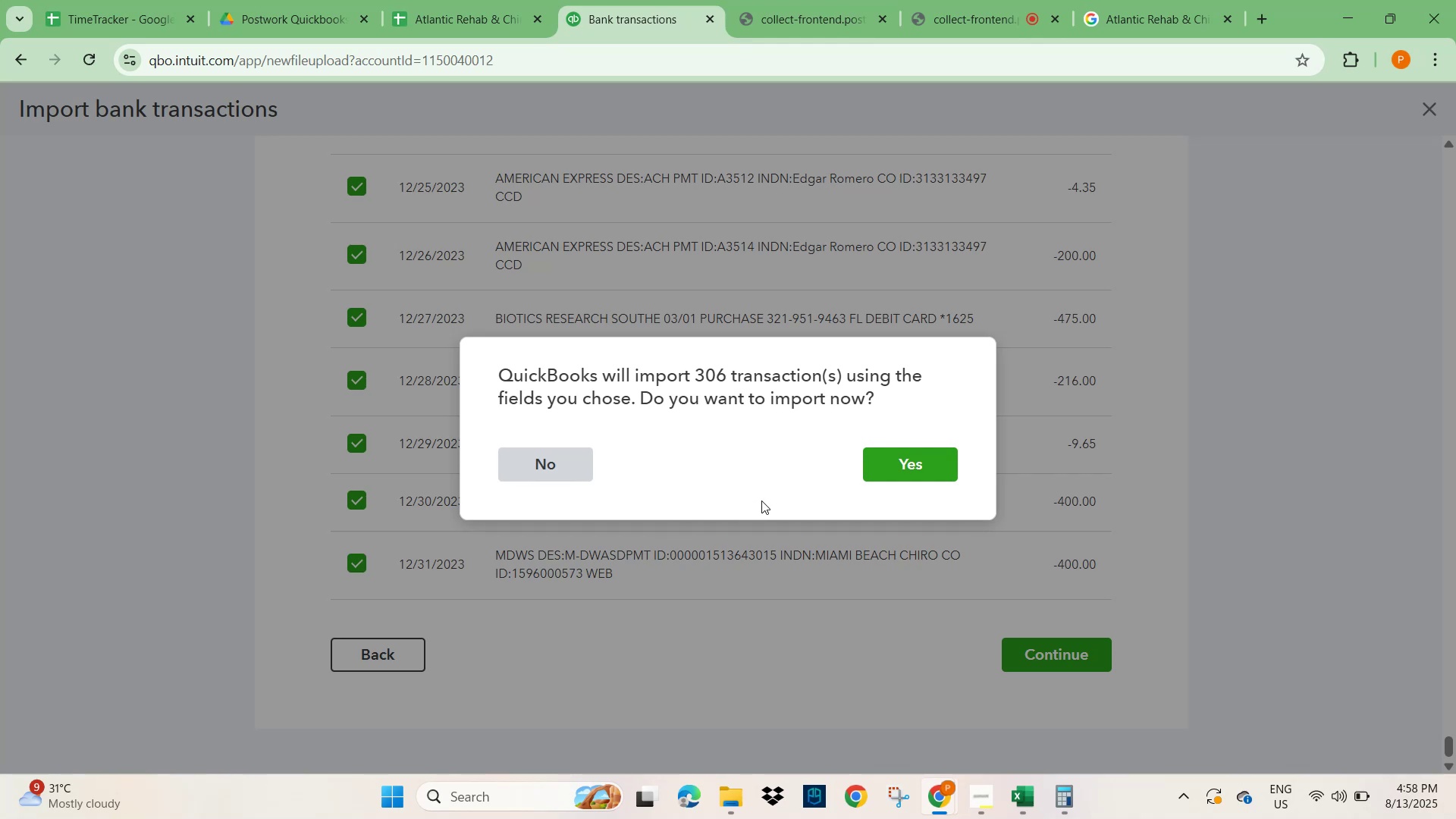 
wait(5.56)
 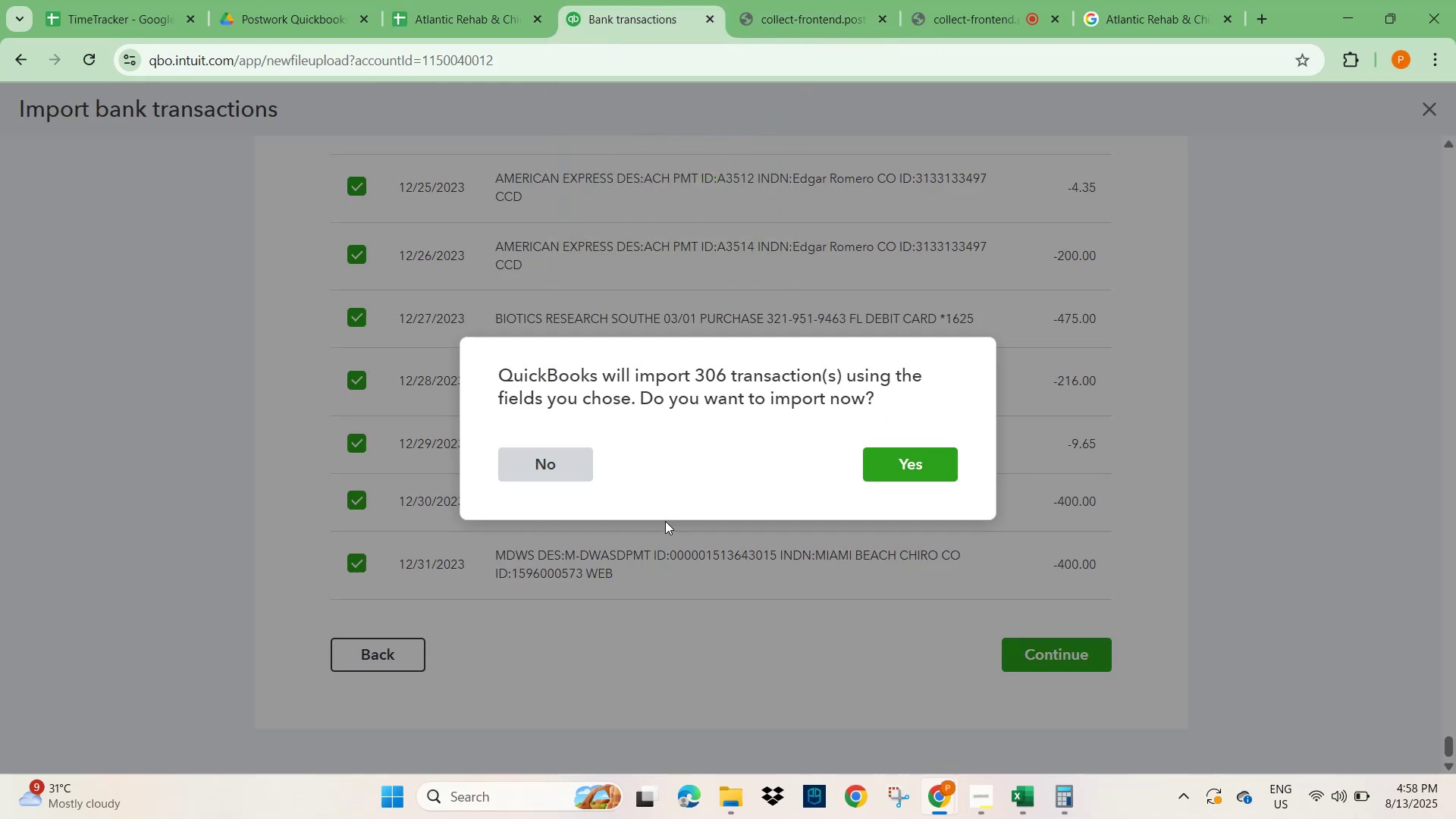 
left_click([552, 466])
 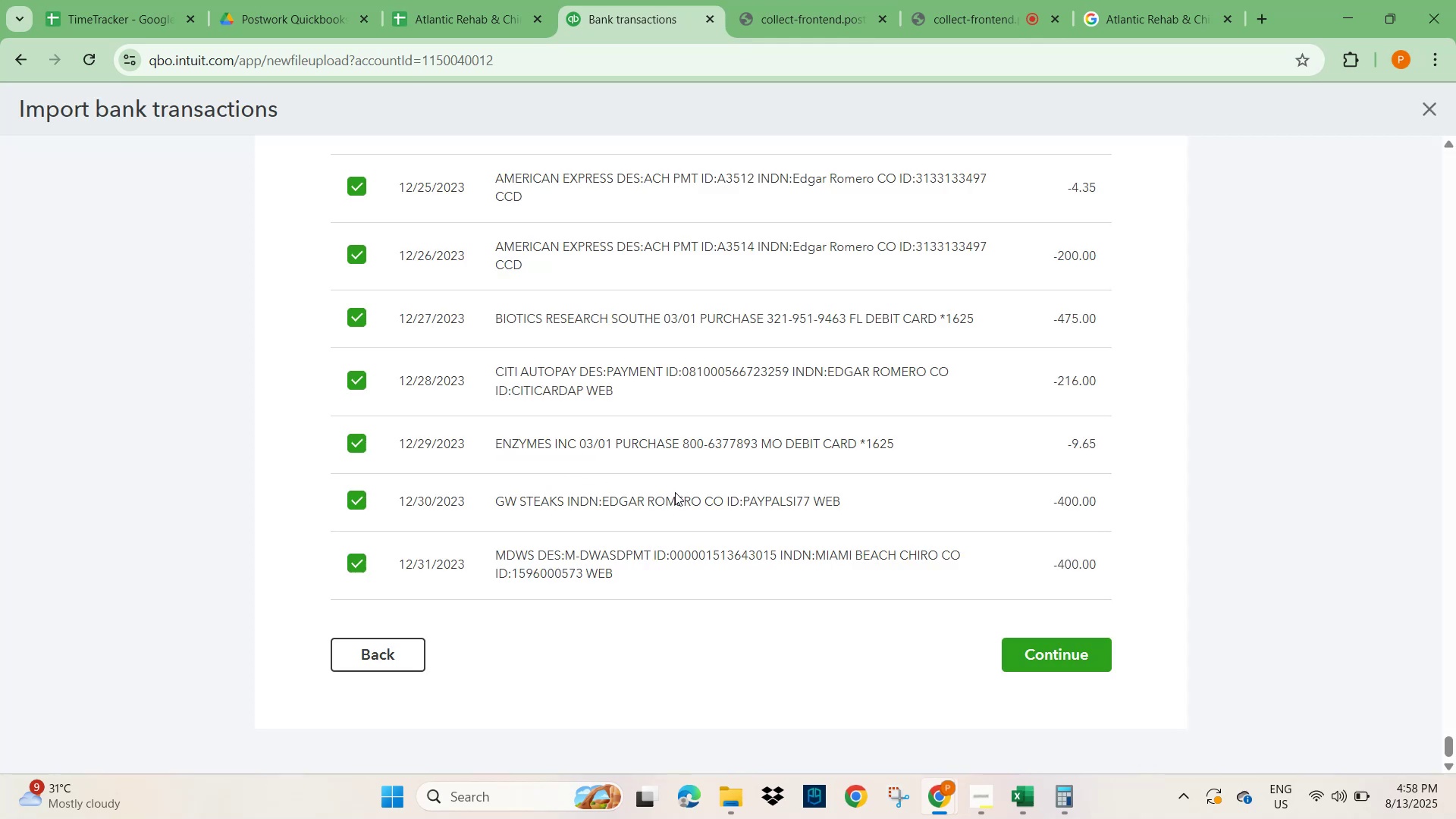 
scroll: coordinate [878, 506], scroll_direction: up, amount: 97.0
 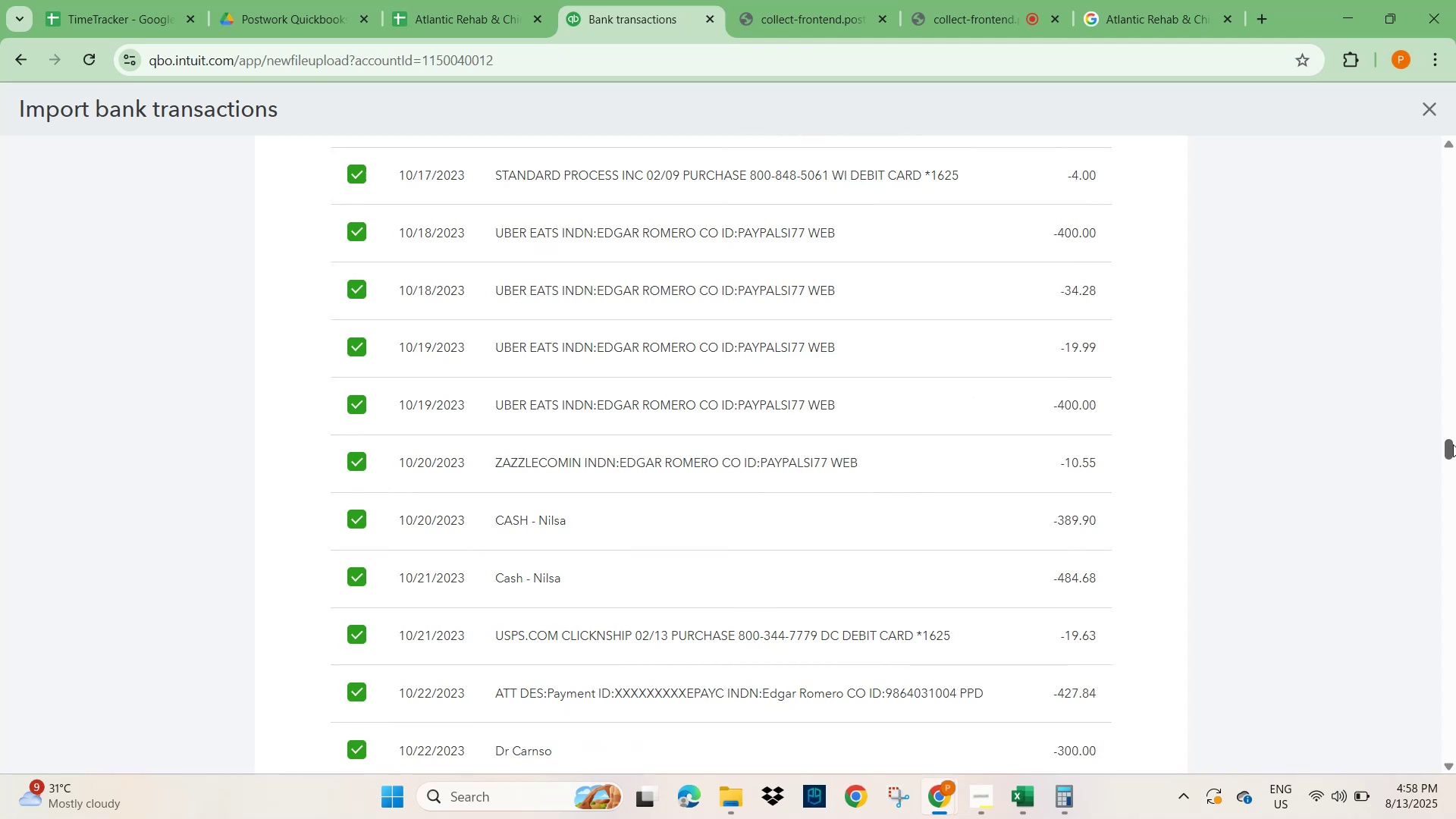 
left_click_drag(start_coordinate=[1449, 447], to_coordinate=[1453, 145])
 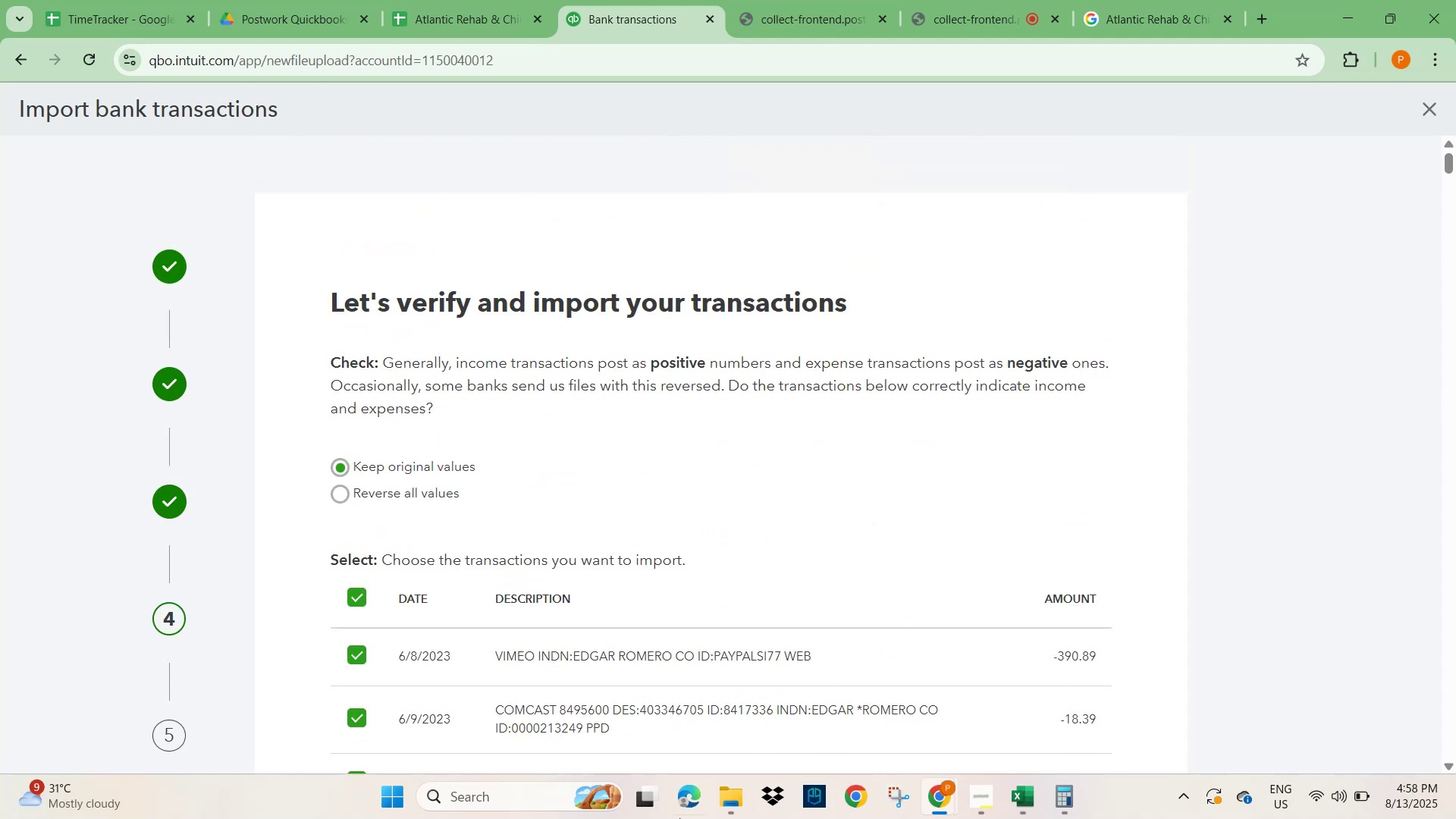 
mouse_move([761, 799])
 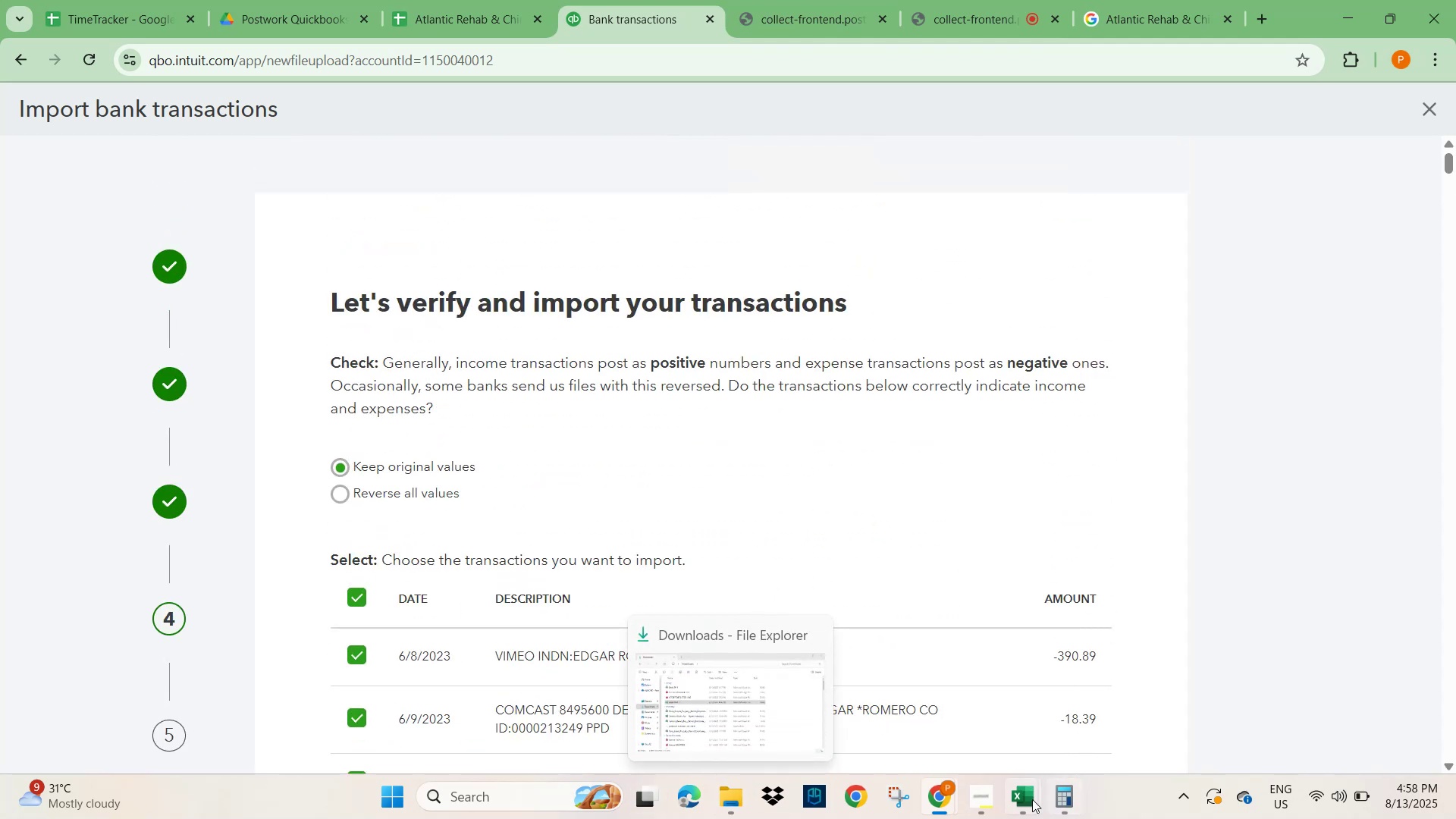 
left_click([1029, 799])
 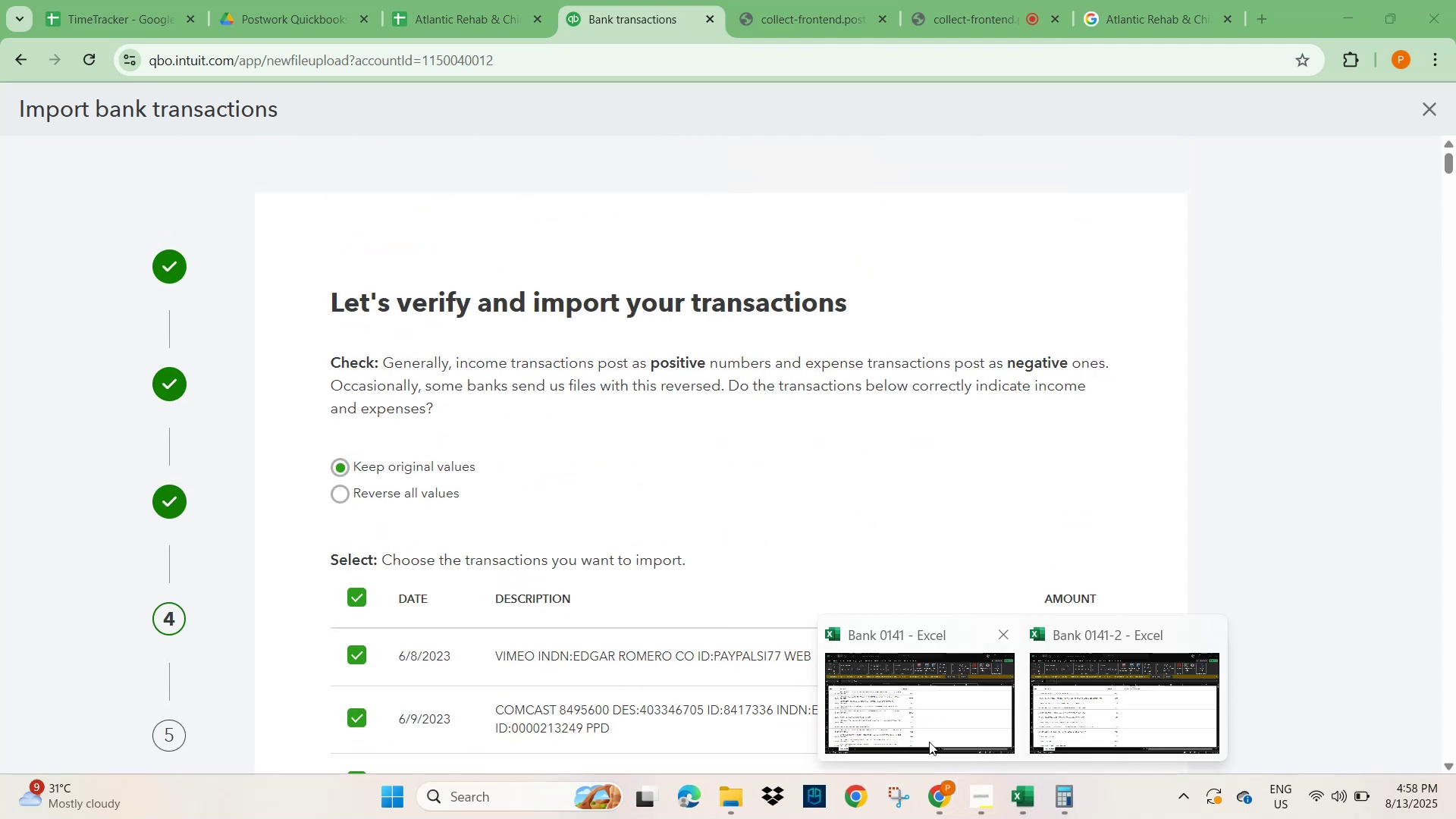 
left_click([921, 712])
 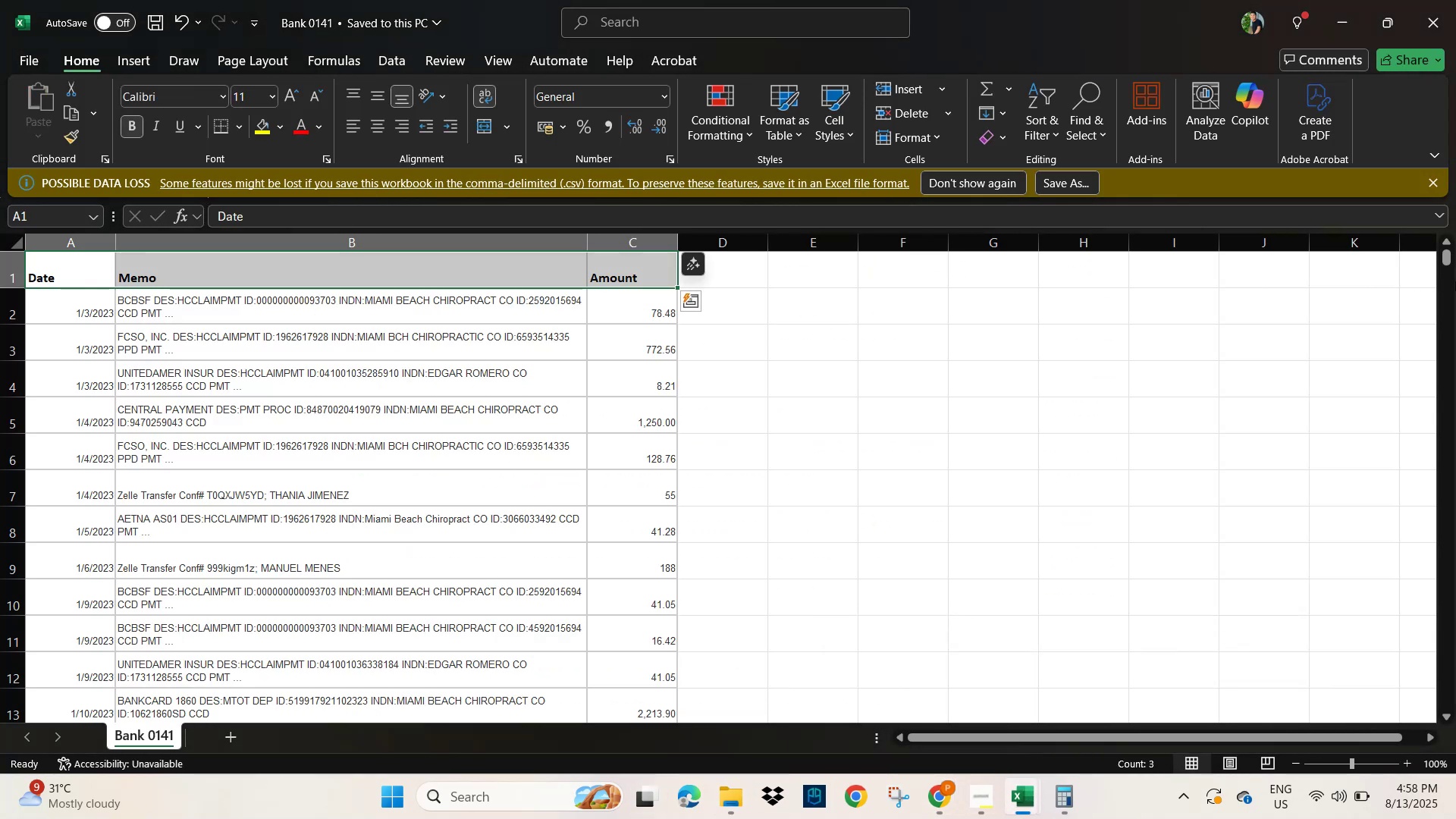 
left_click_drag(start_coordinate=[1442, 256], to_coordinate=[1451, 704])
 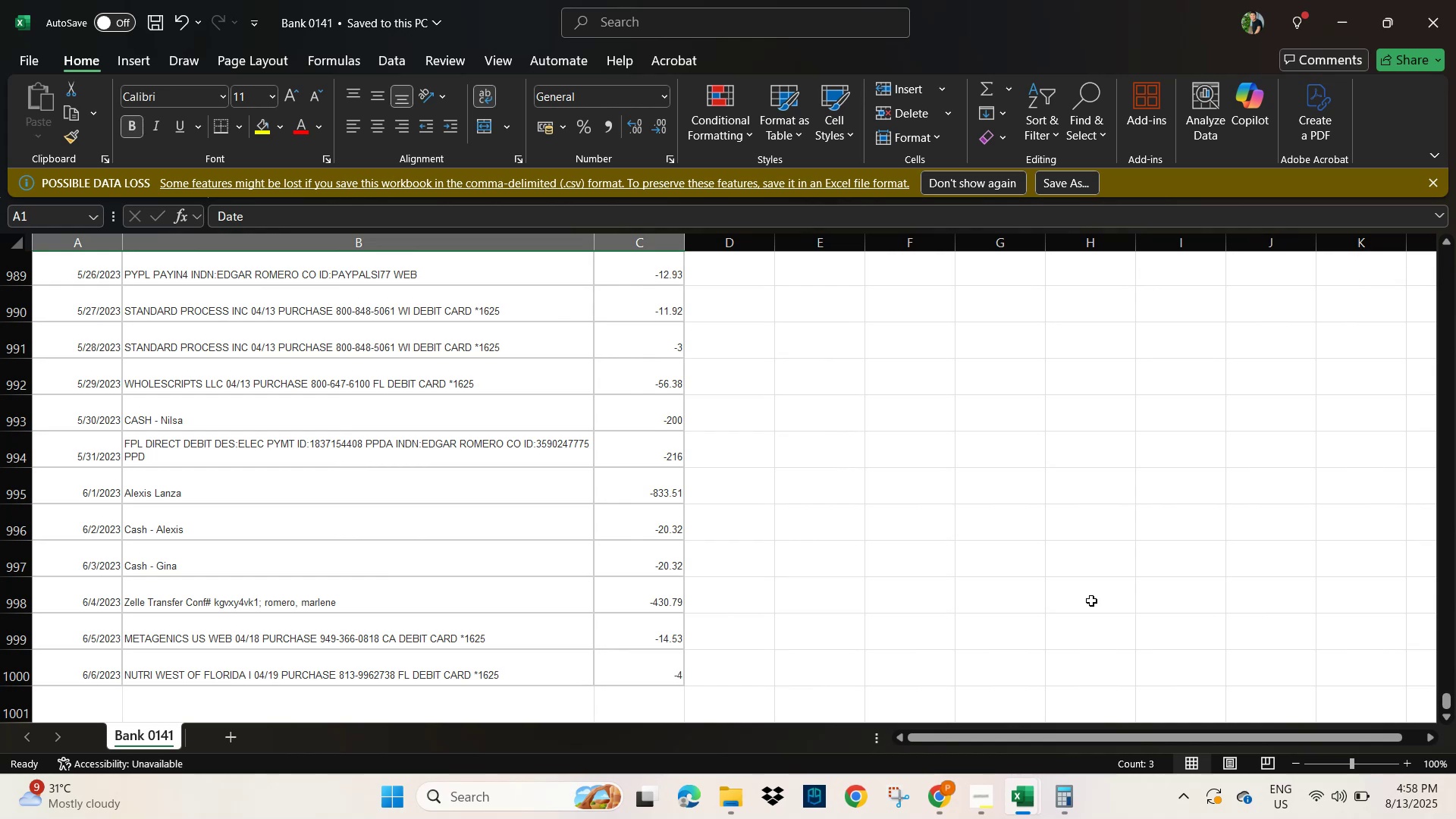 
scroll: coordinate [944, 619], scroll_direction: down, amount: 2.0
 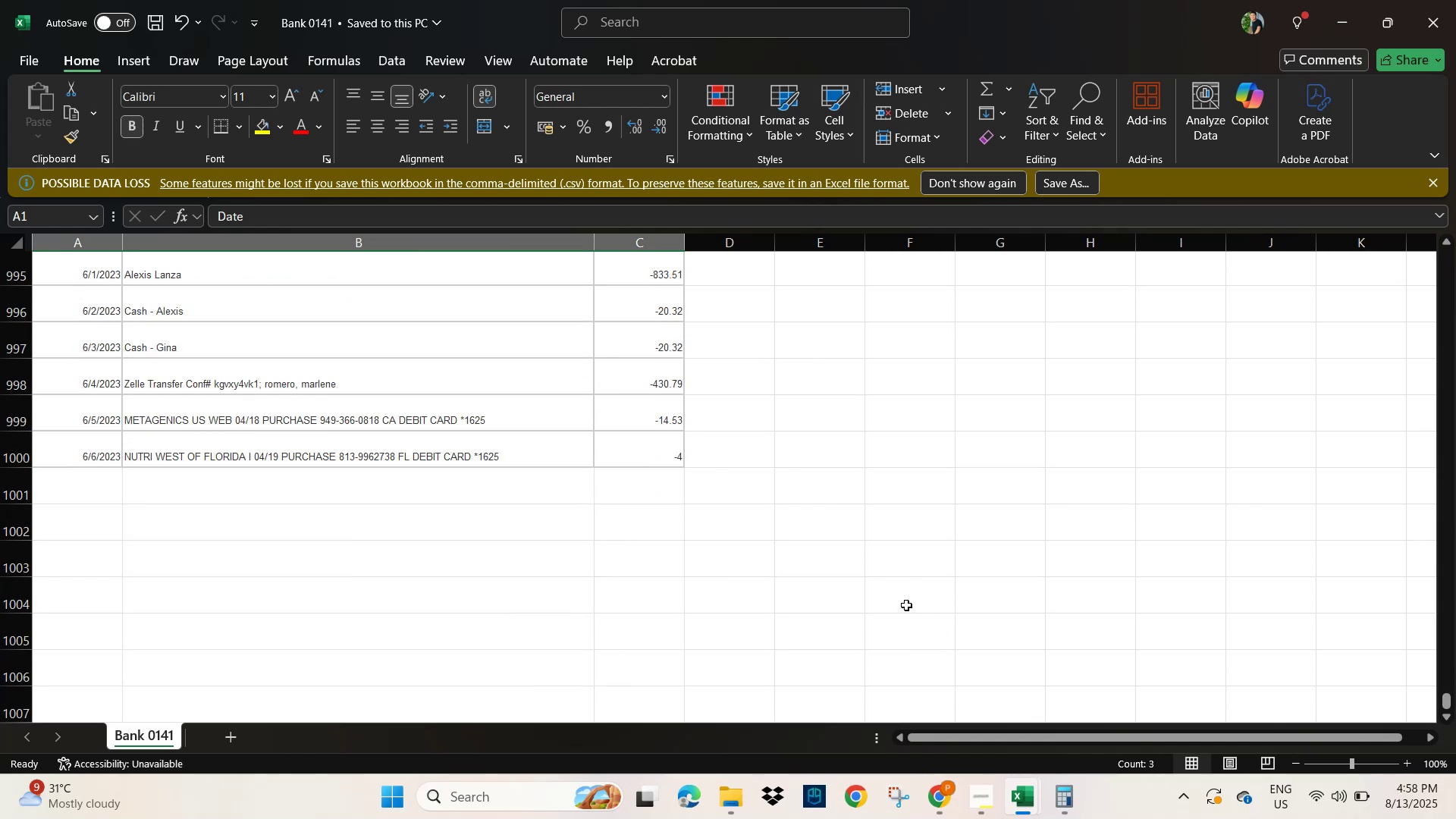 
scroll: coordinate [704, 458], scroll_direction: up, amount: 44.0
 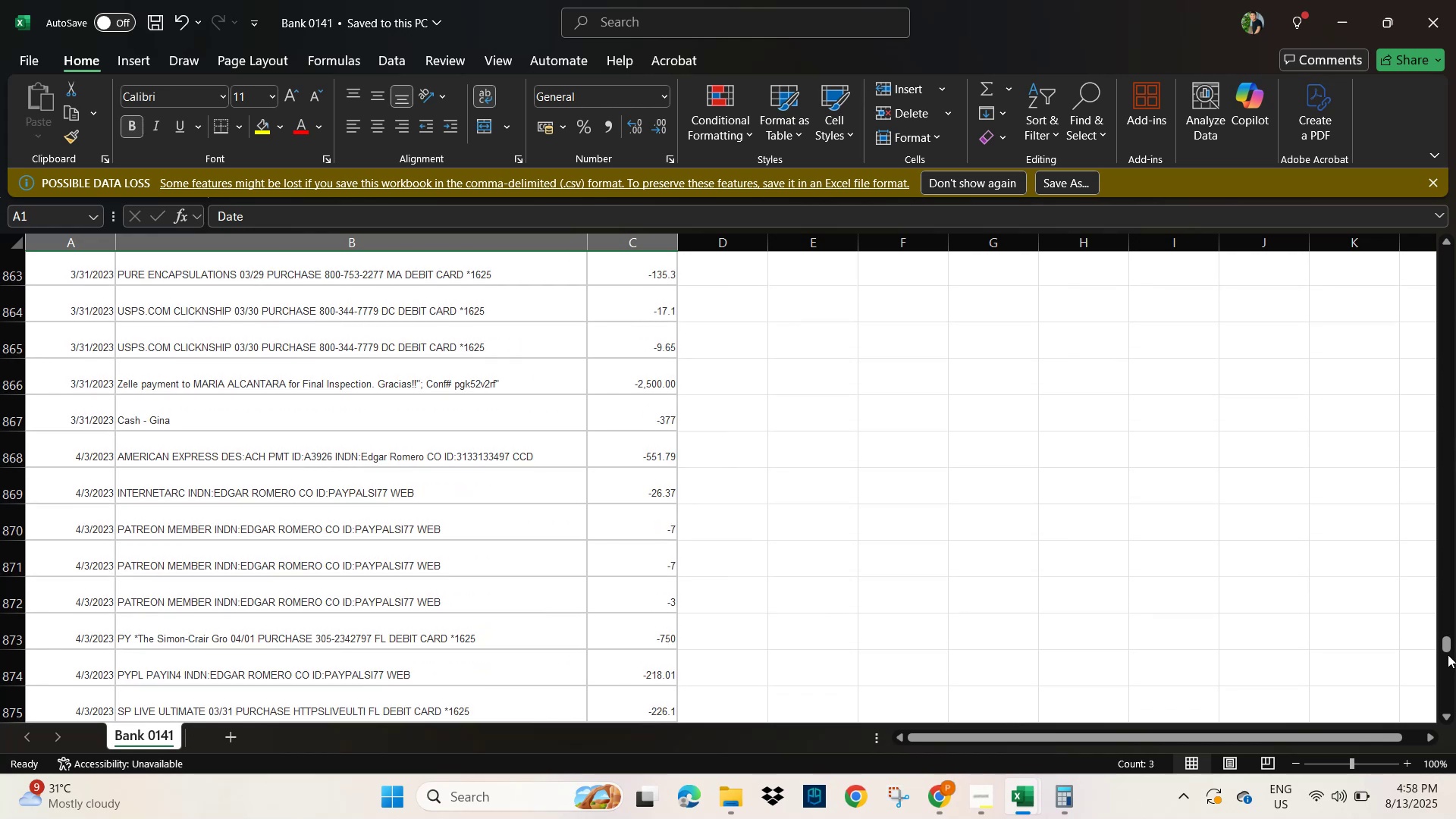 
left_click_drag(start_coordinate=[1442, 643], to_coordinate=[1433, 247])
 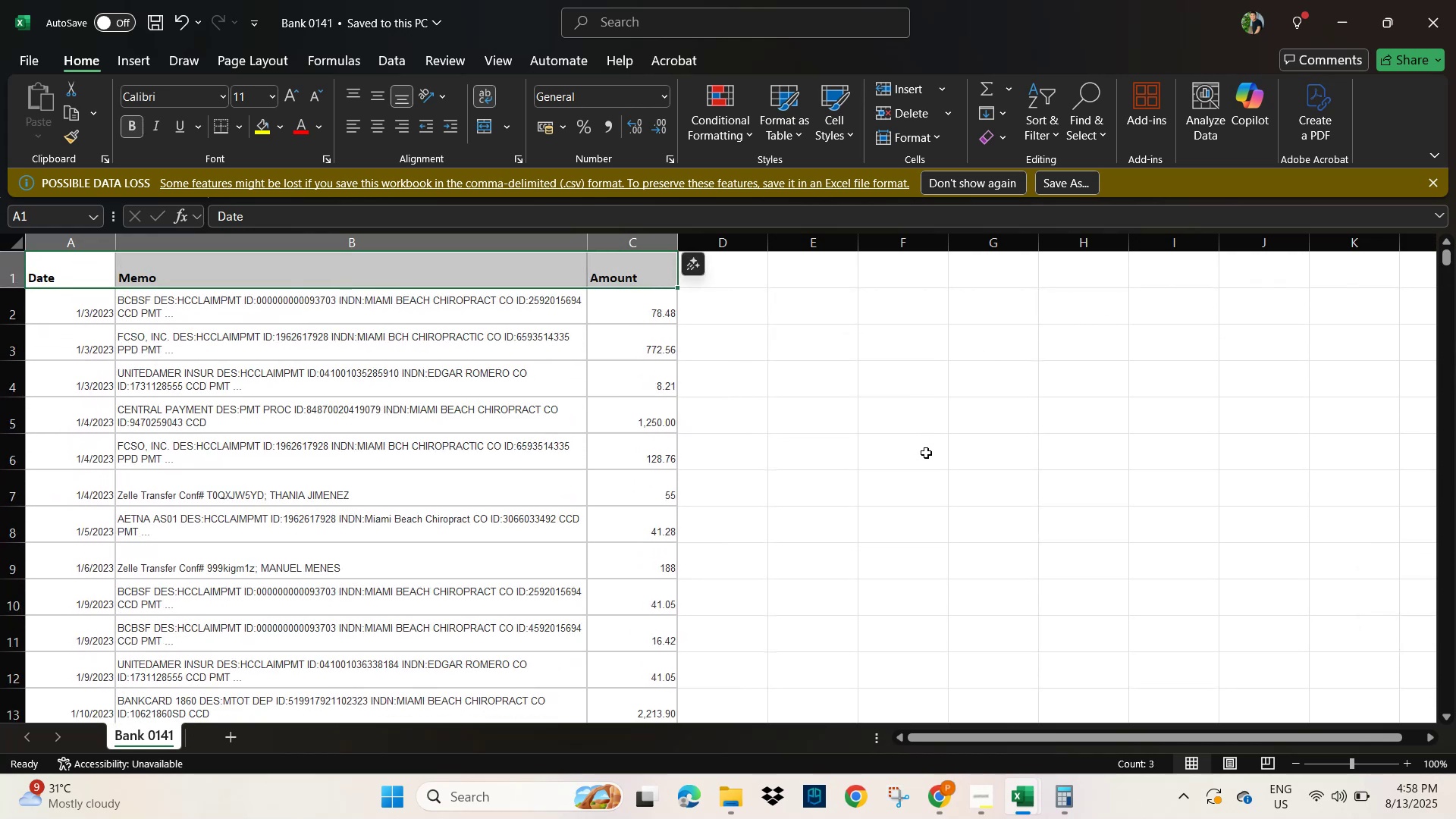 
left_click([628, 308])
 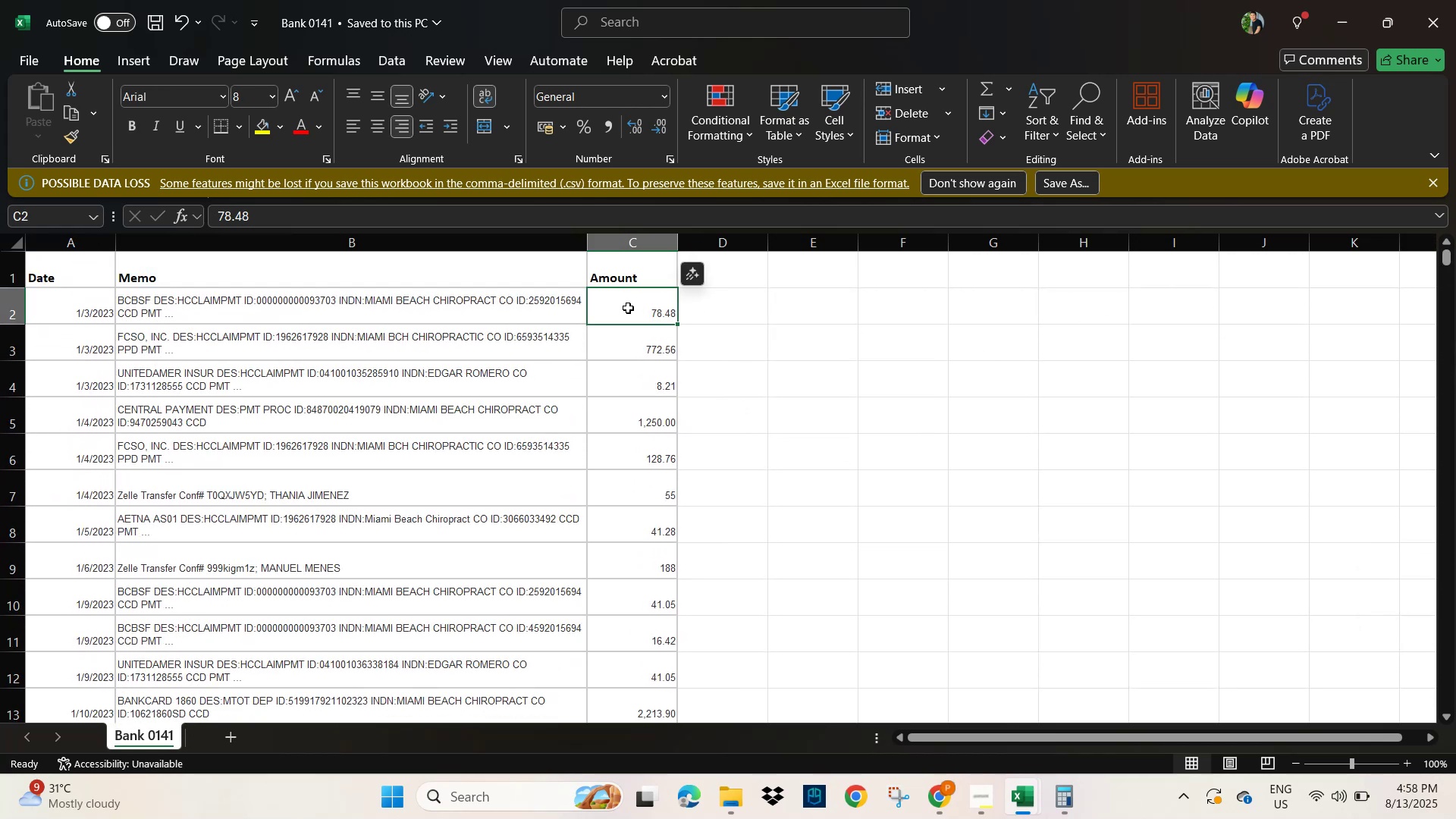 
key(Control+Shift+ArrowDown)
 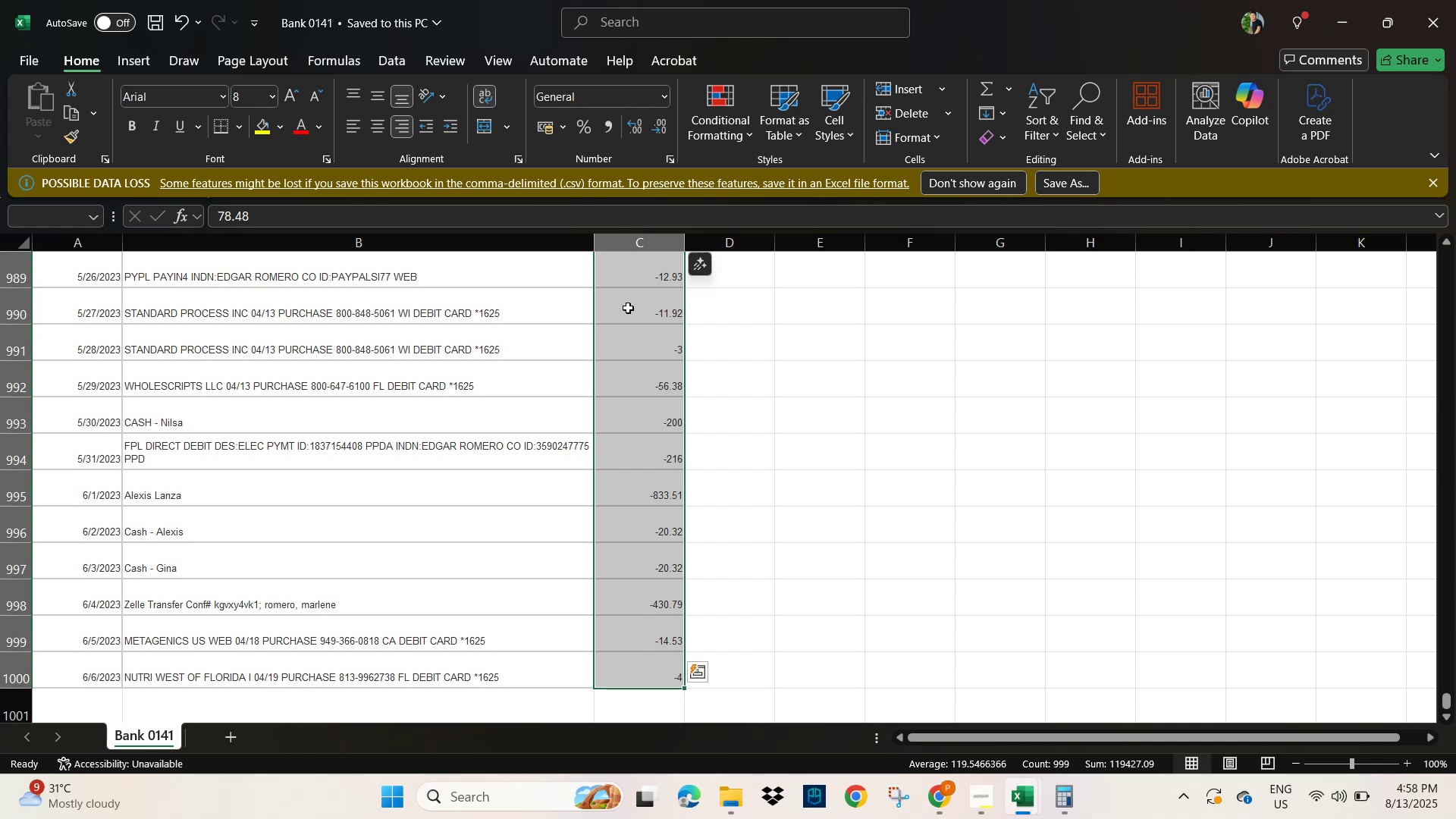 
wait(8.88)
 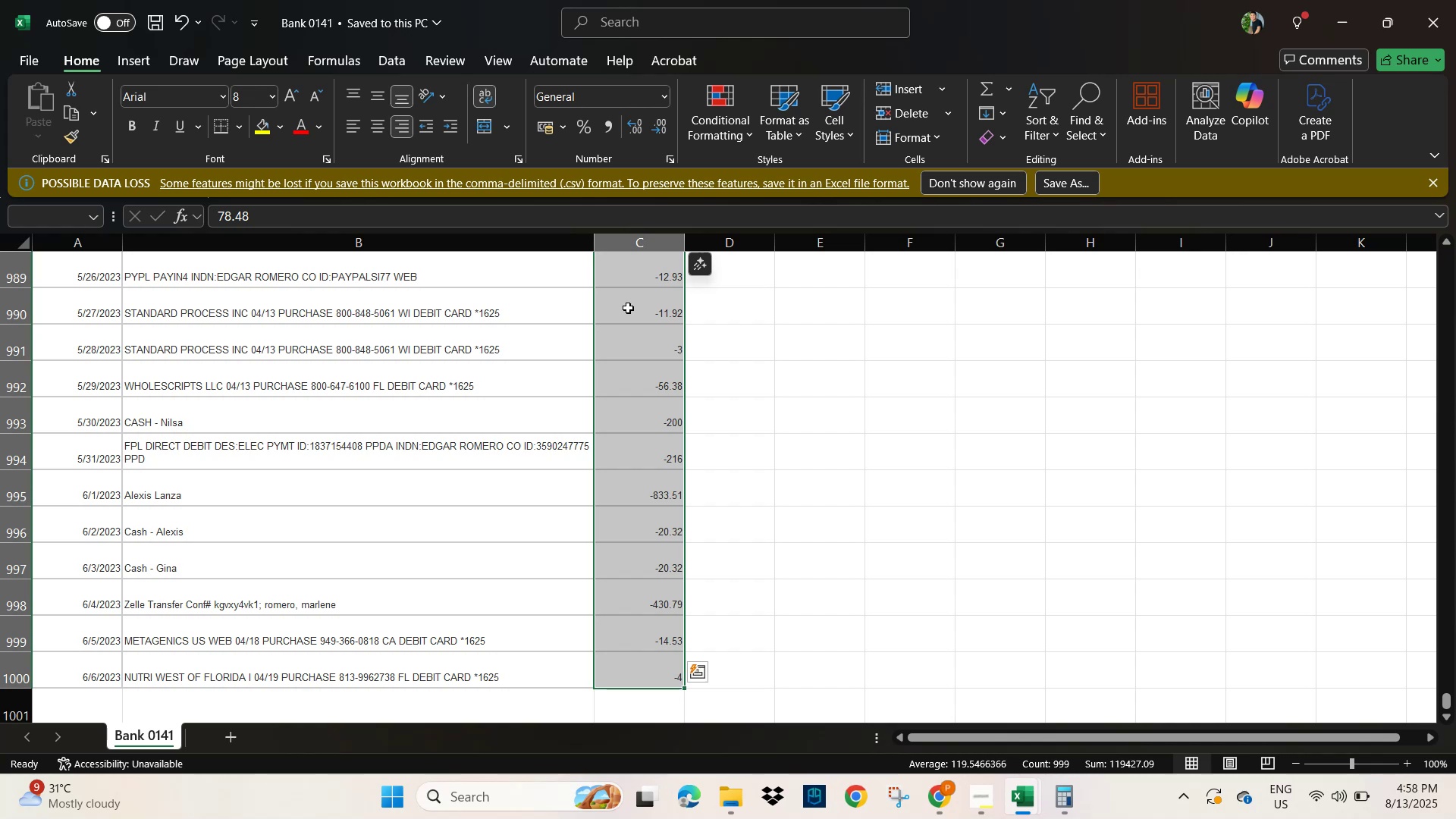 
left_click([1168, 329])
 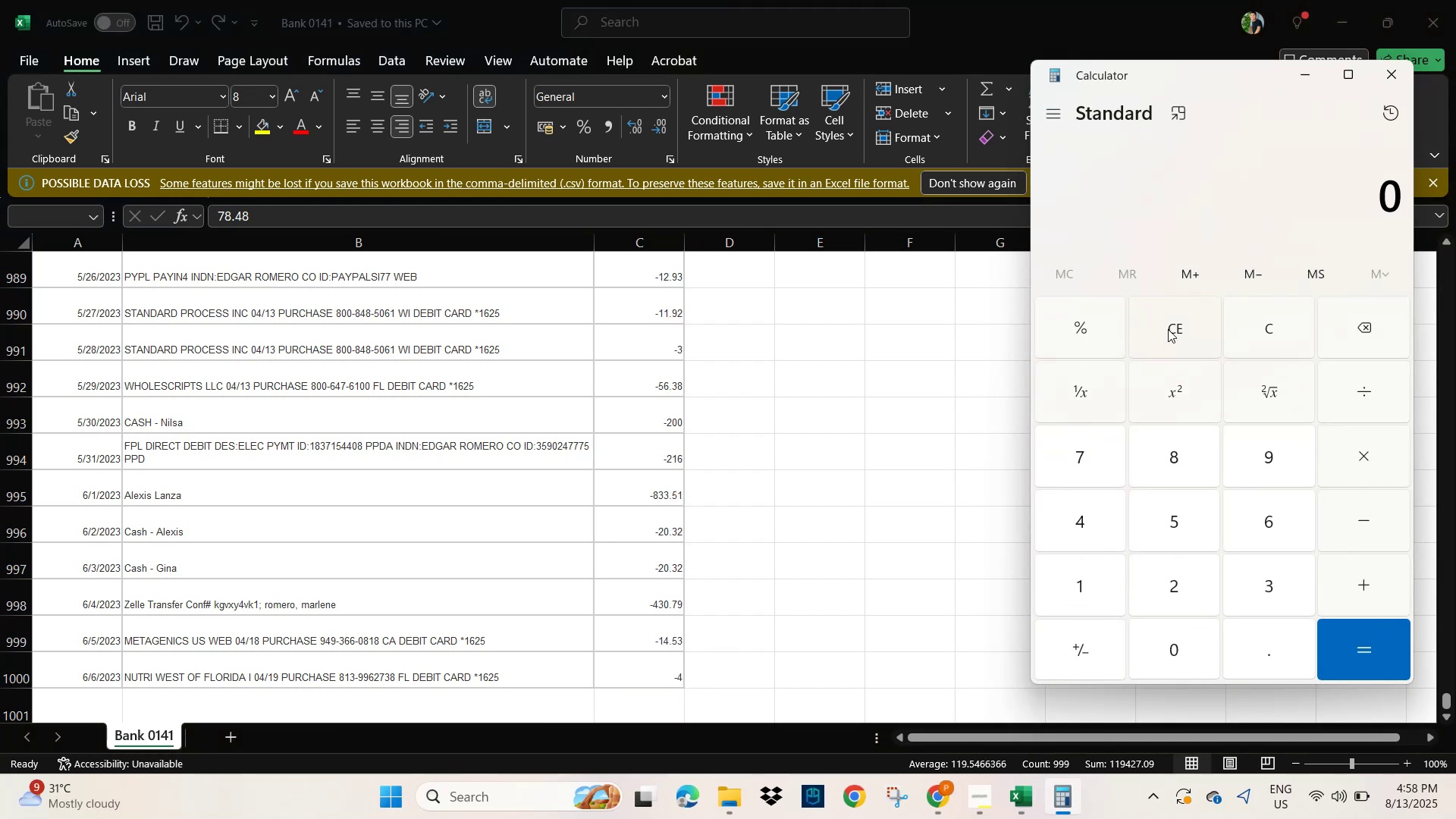 
key(Numpad1)
 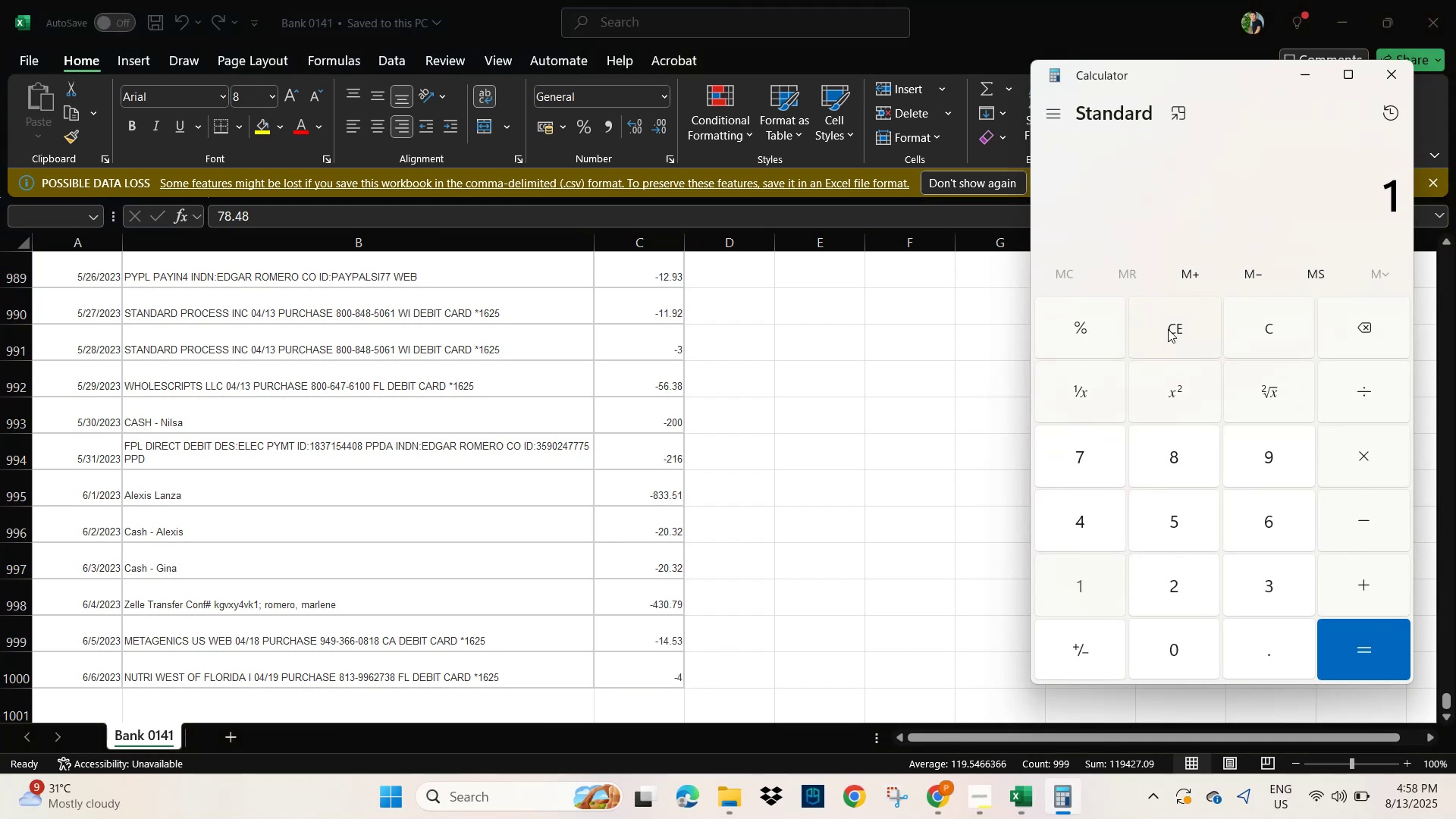 
key(Numpad1)
 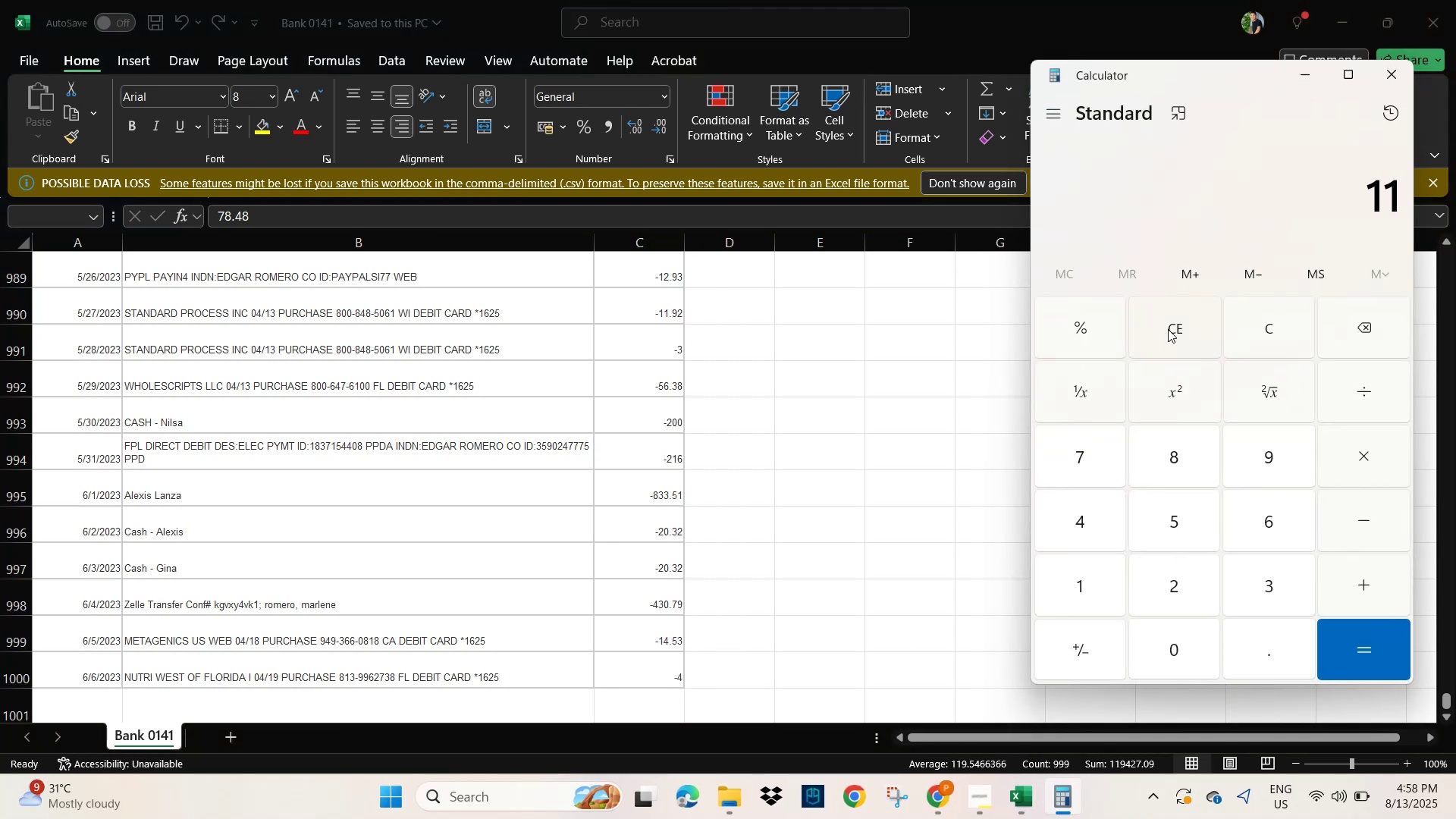 
key(Numpad9)
 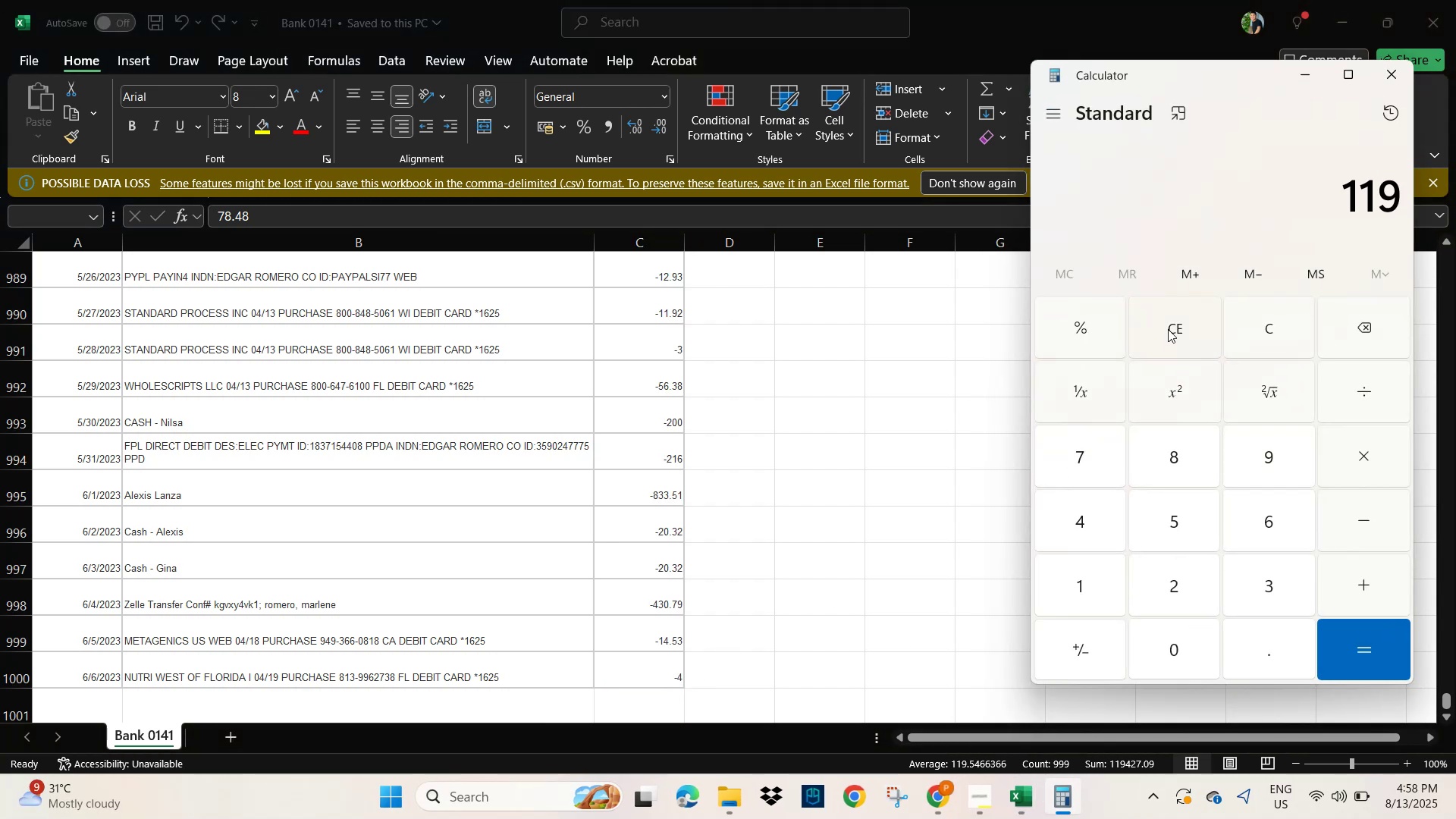 
key(Numpad4)
 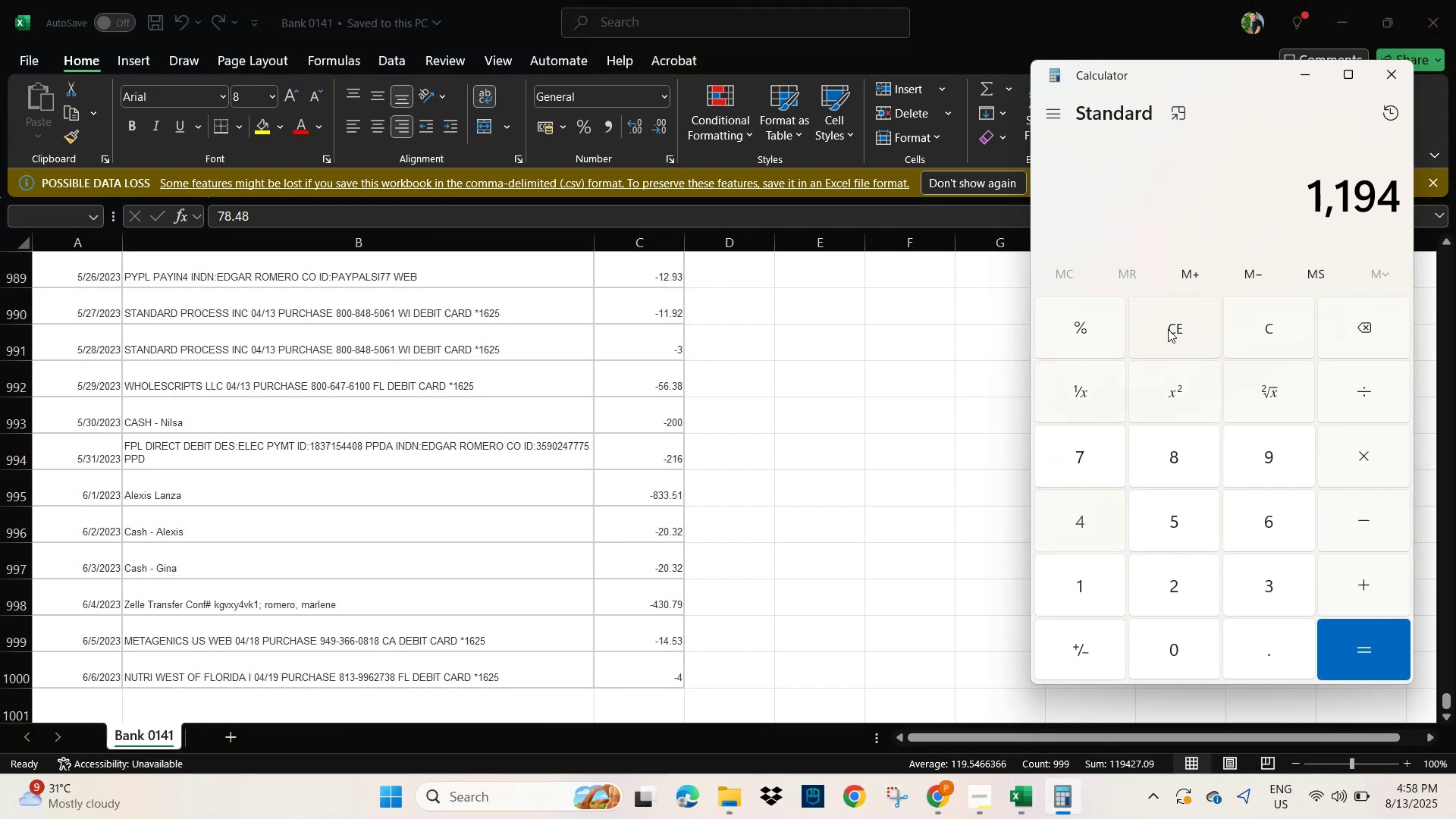 
key(Numpad2)
 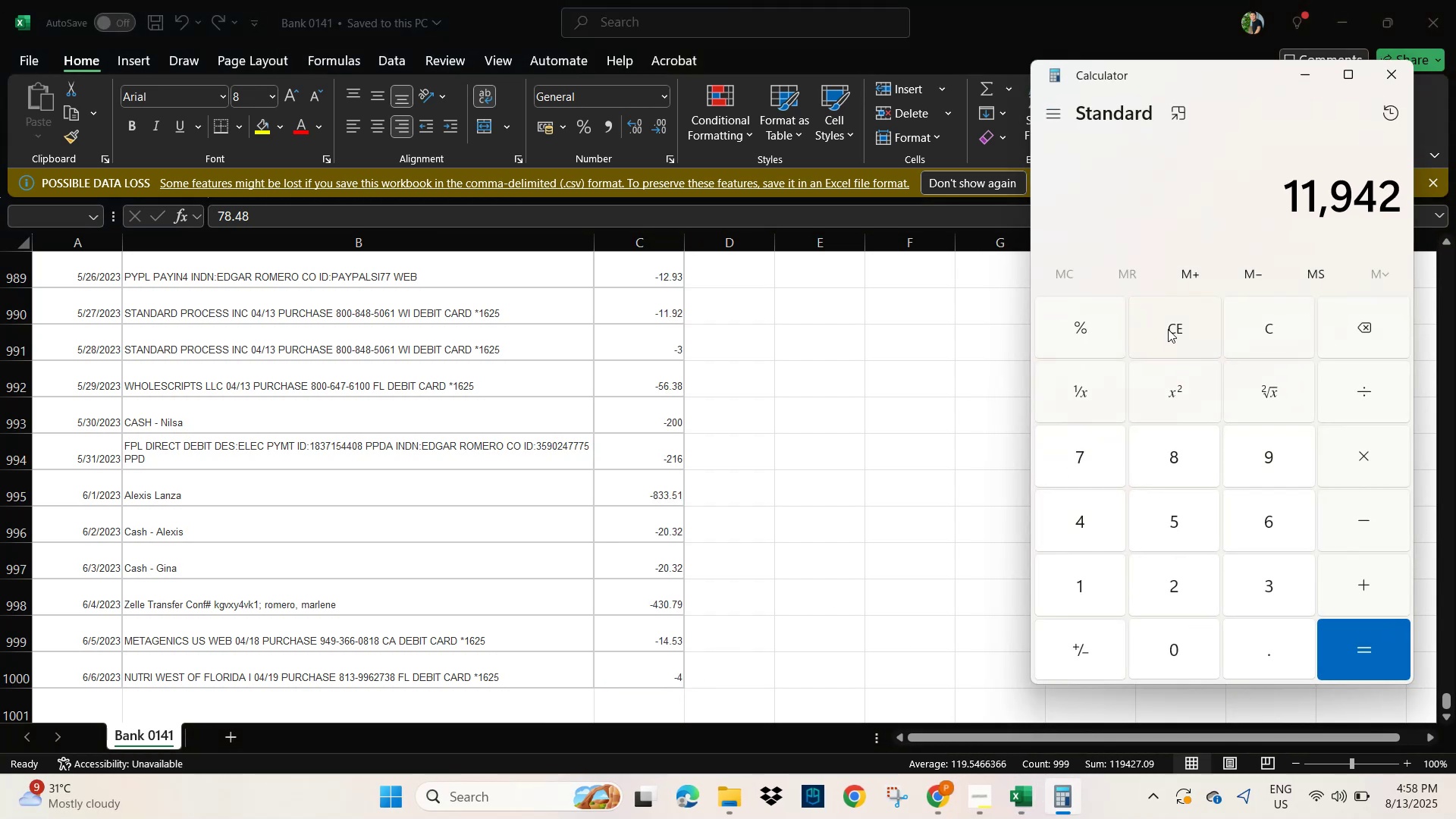 
key(Numpad7)
 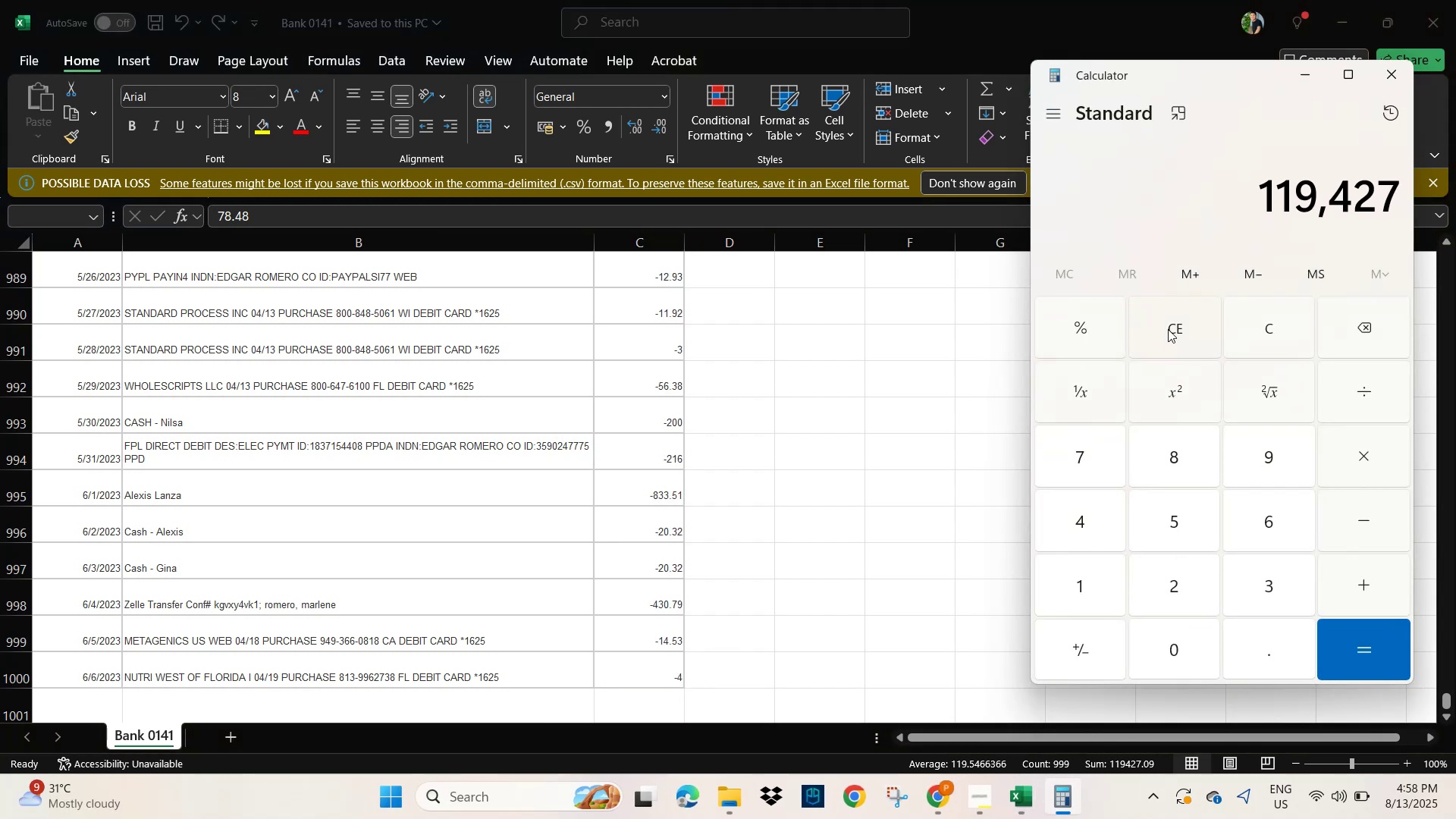 
key(NumpadDecimal)
 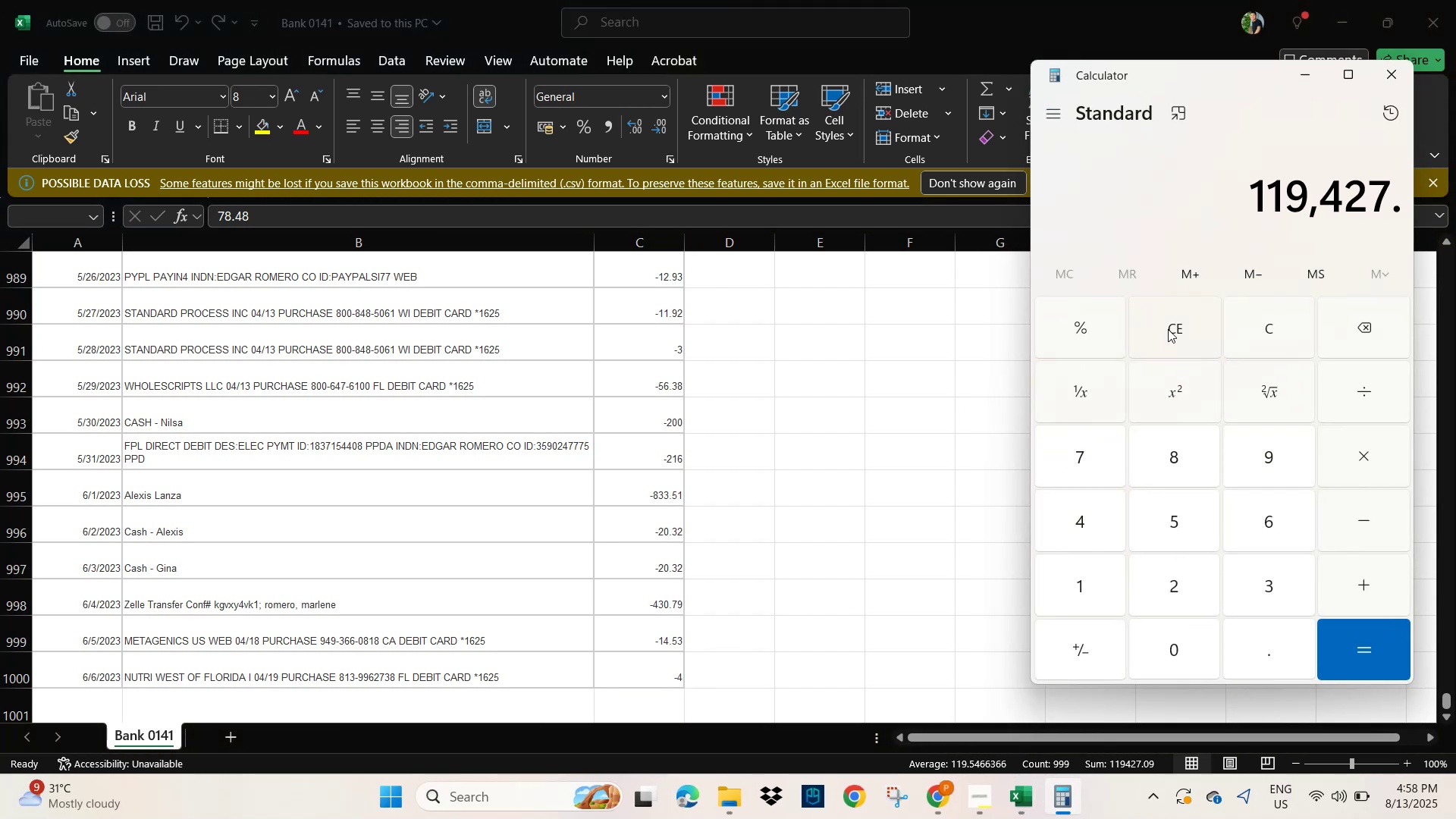 
key(Numpad9)
 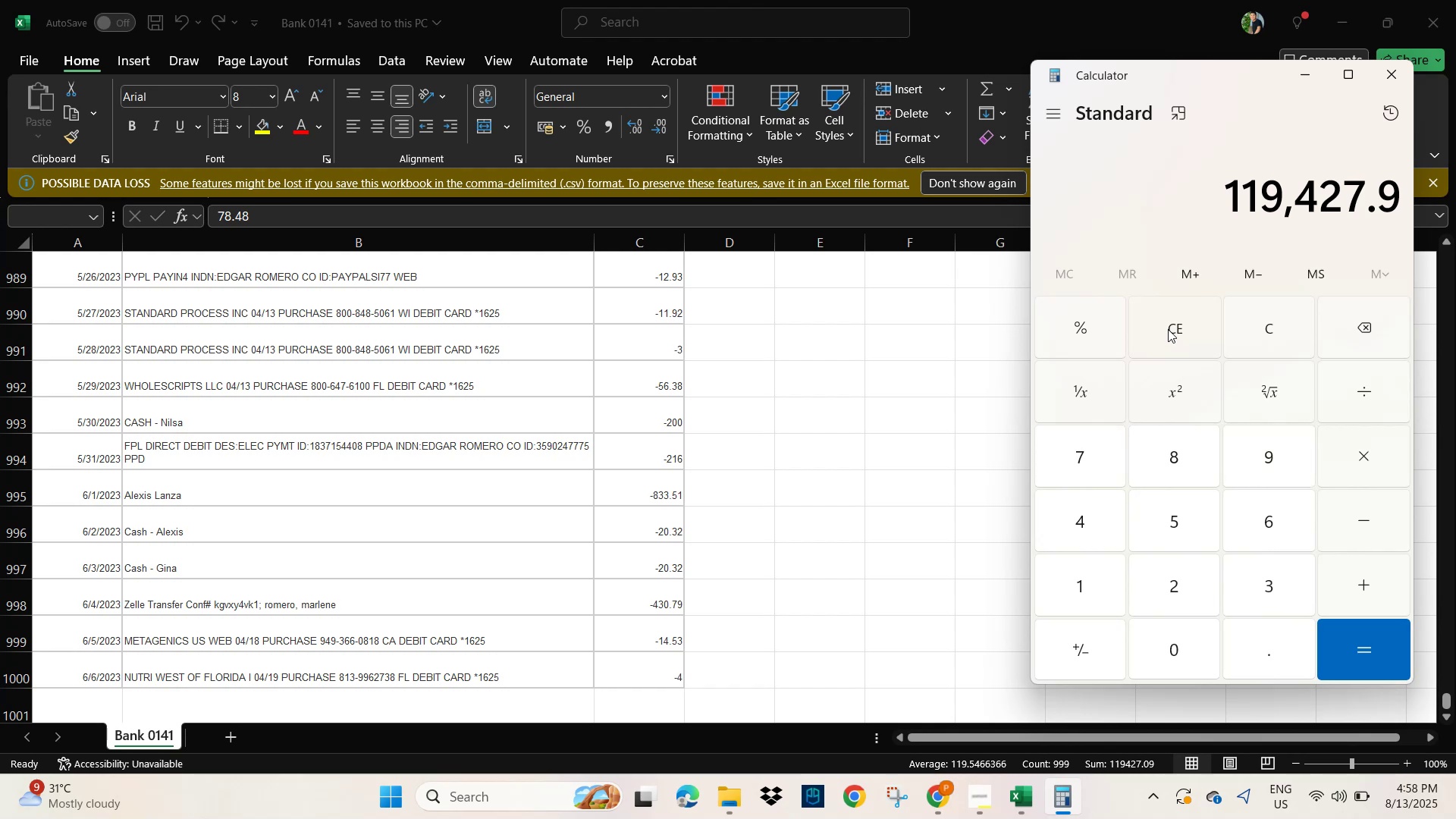 
key(Backspace)
 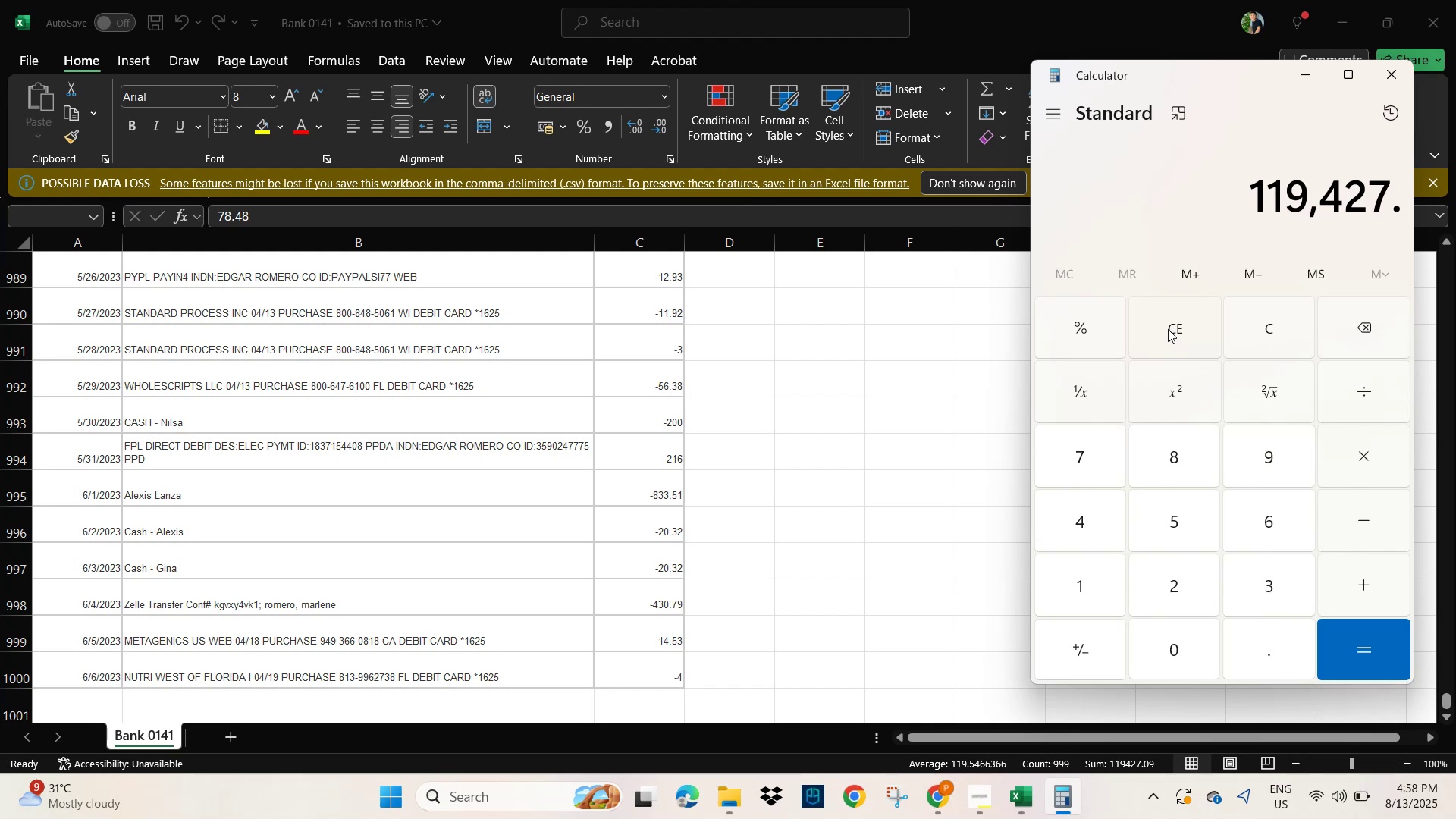 
key(Numpad0)
 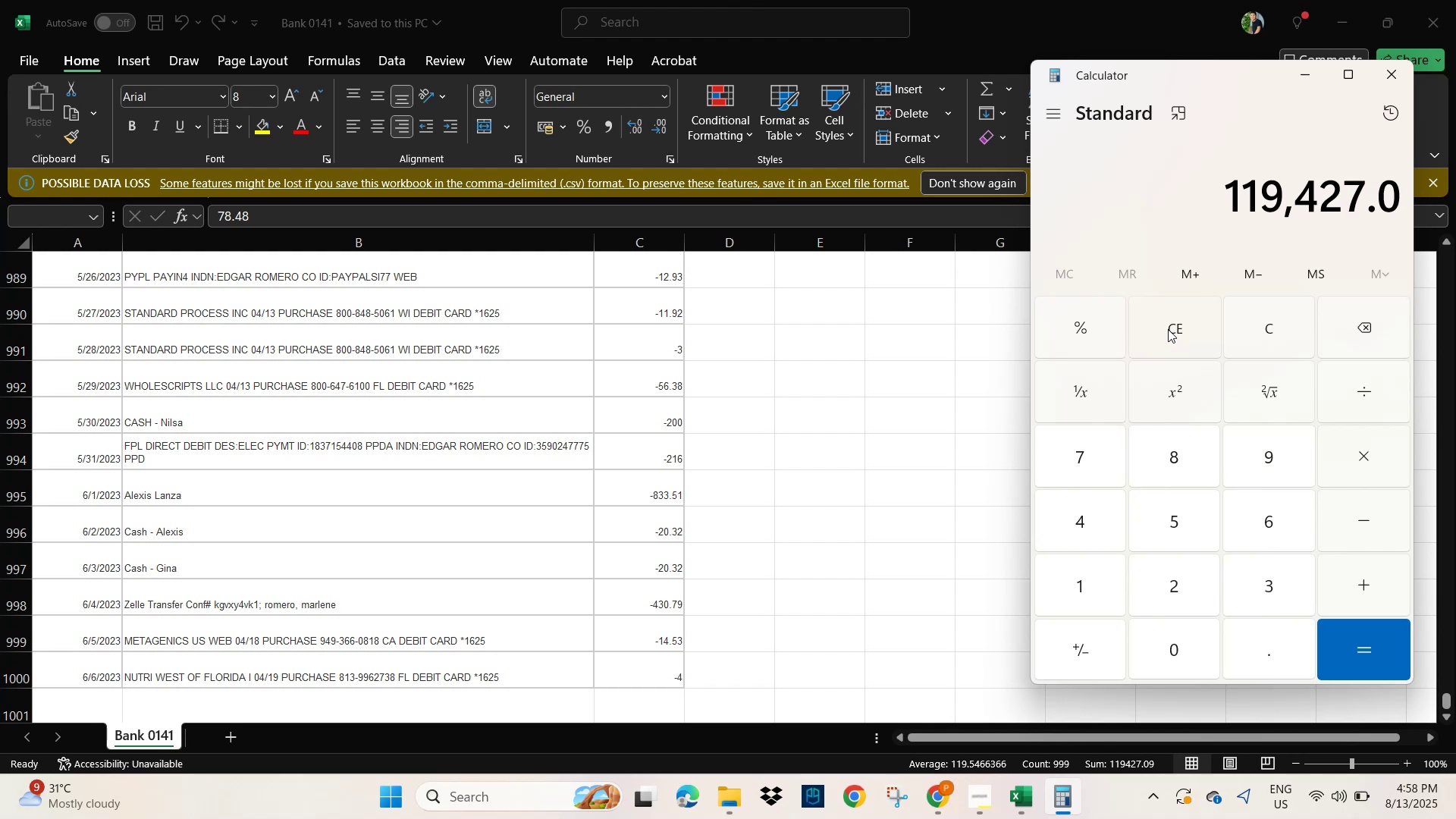 
key(Numpad9)
 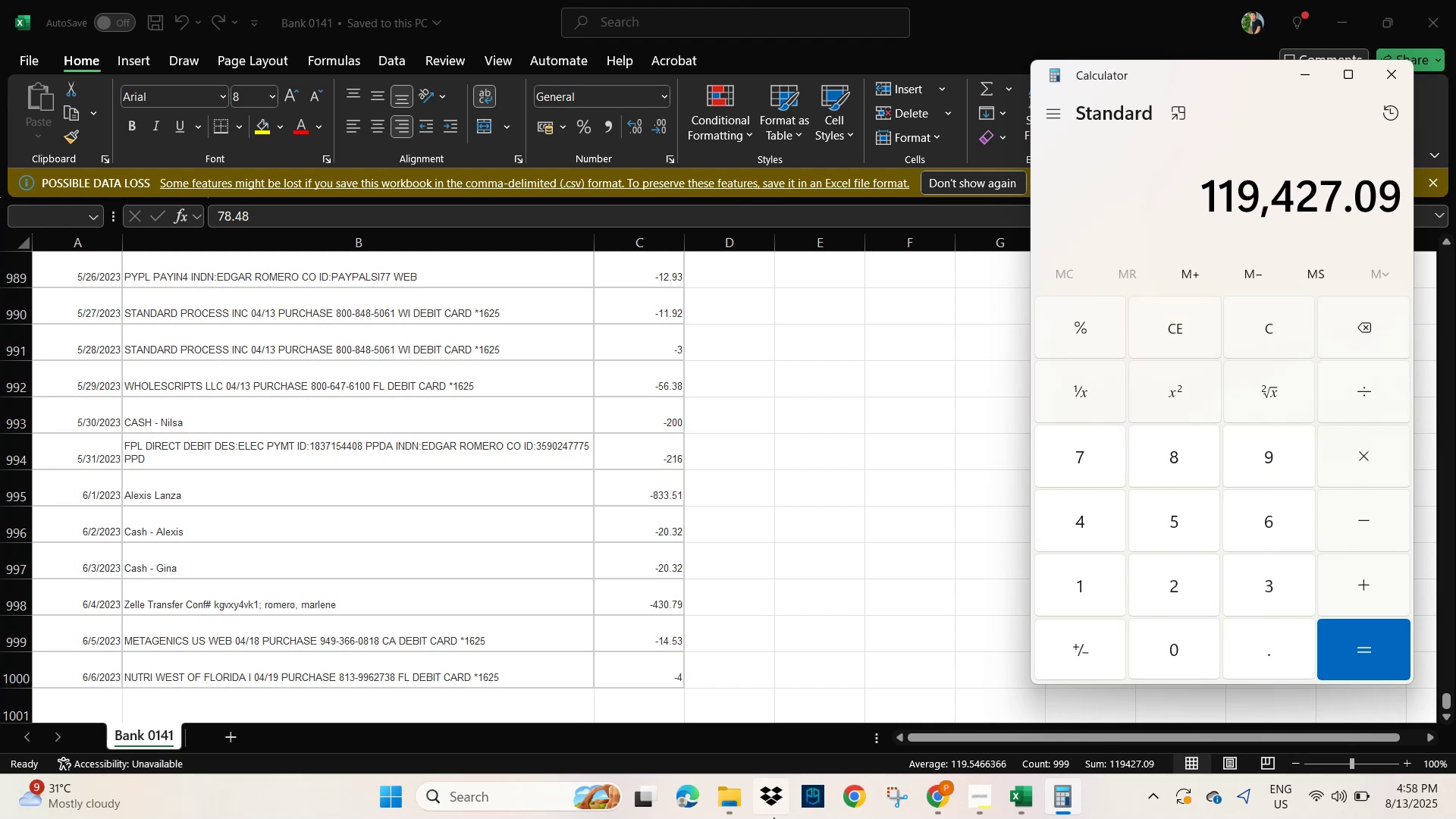 
left_click([1015, 803])
 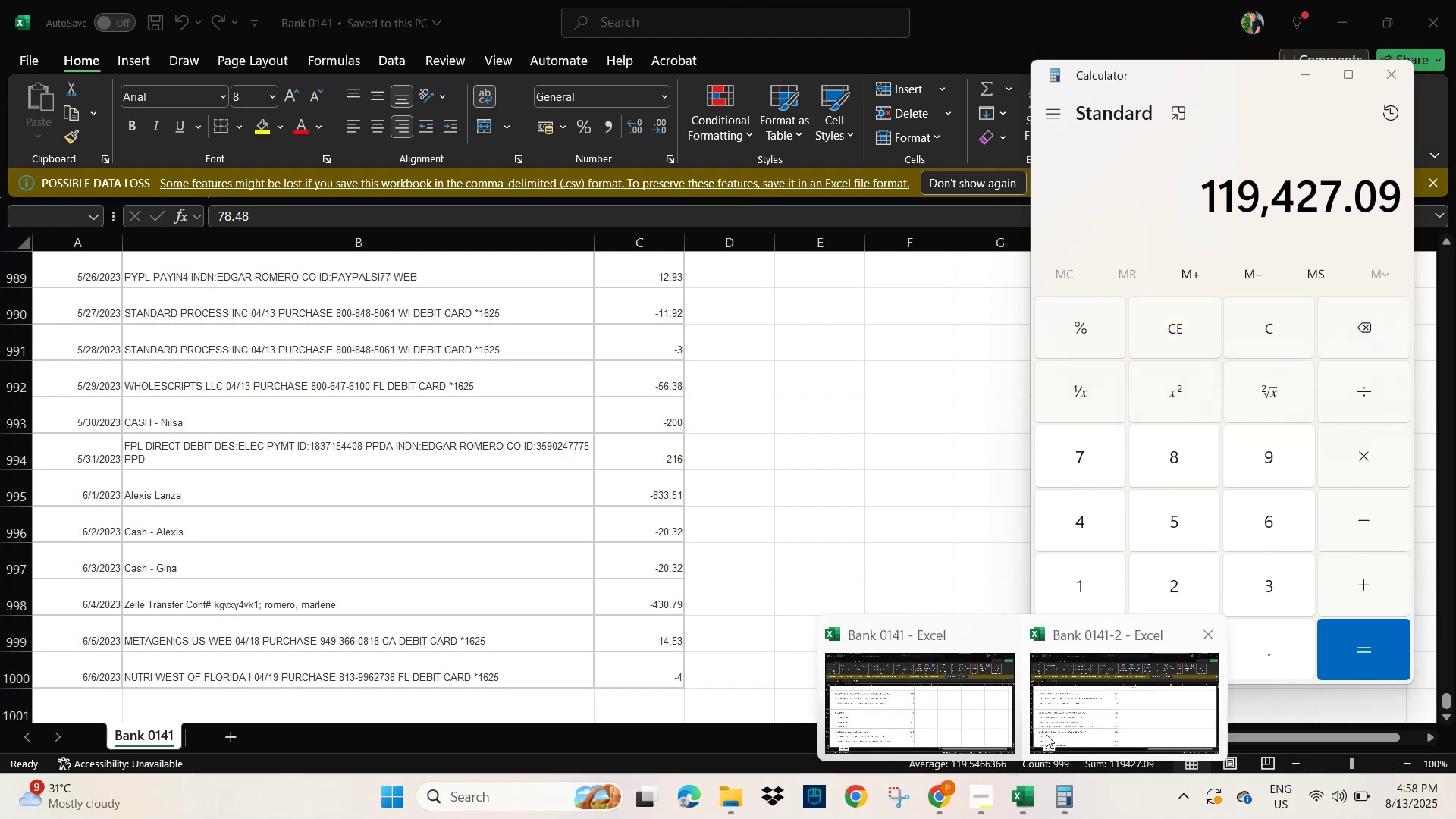 
left_click([1061, 726])
 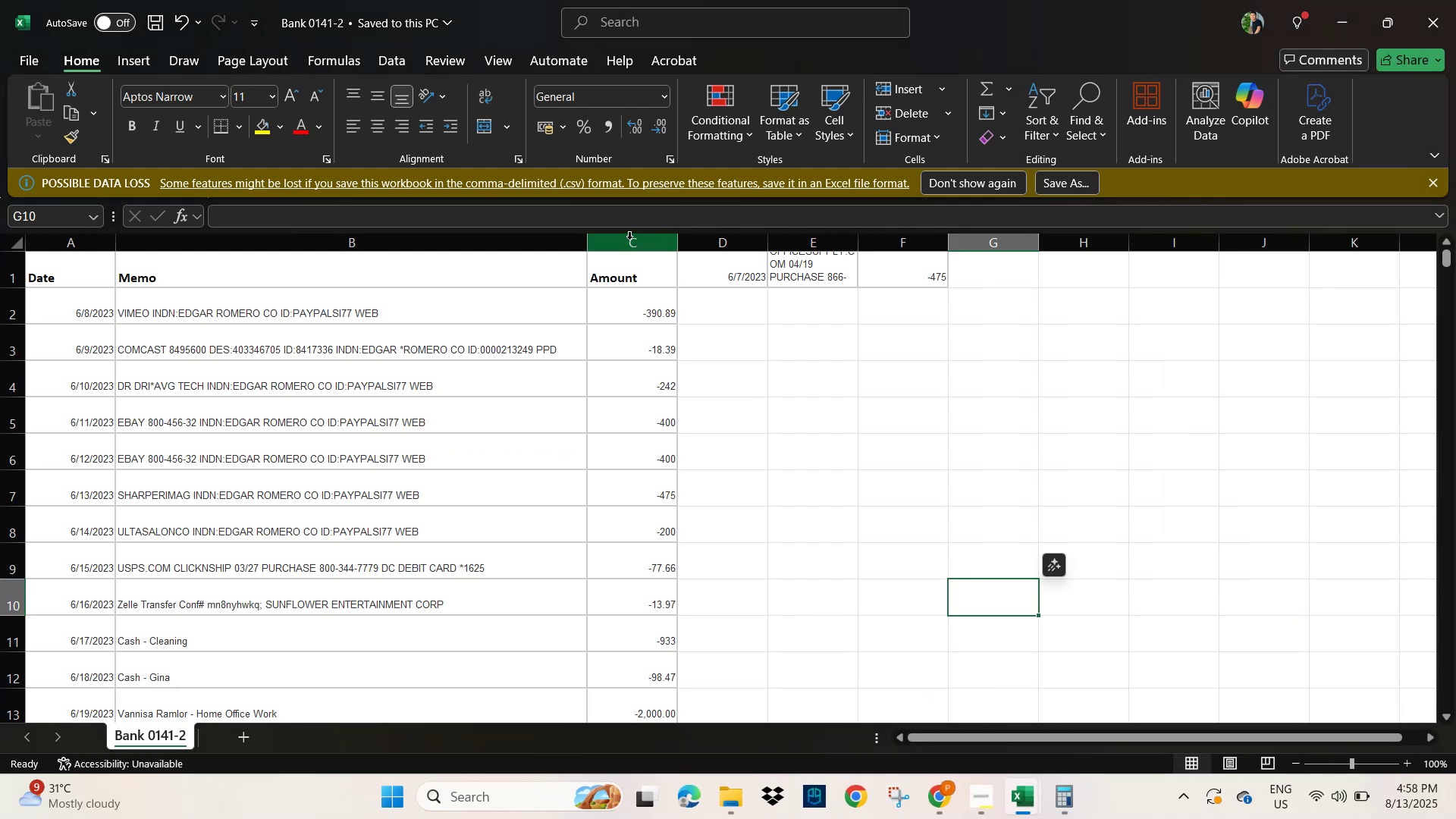 
left_click([623, 252])
 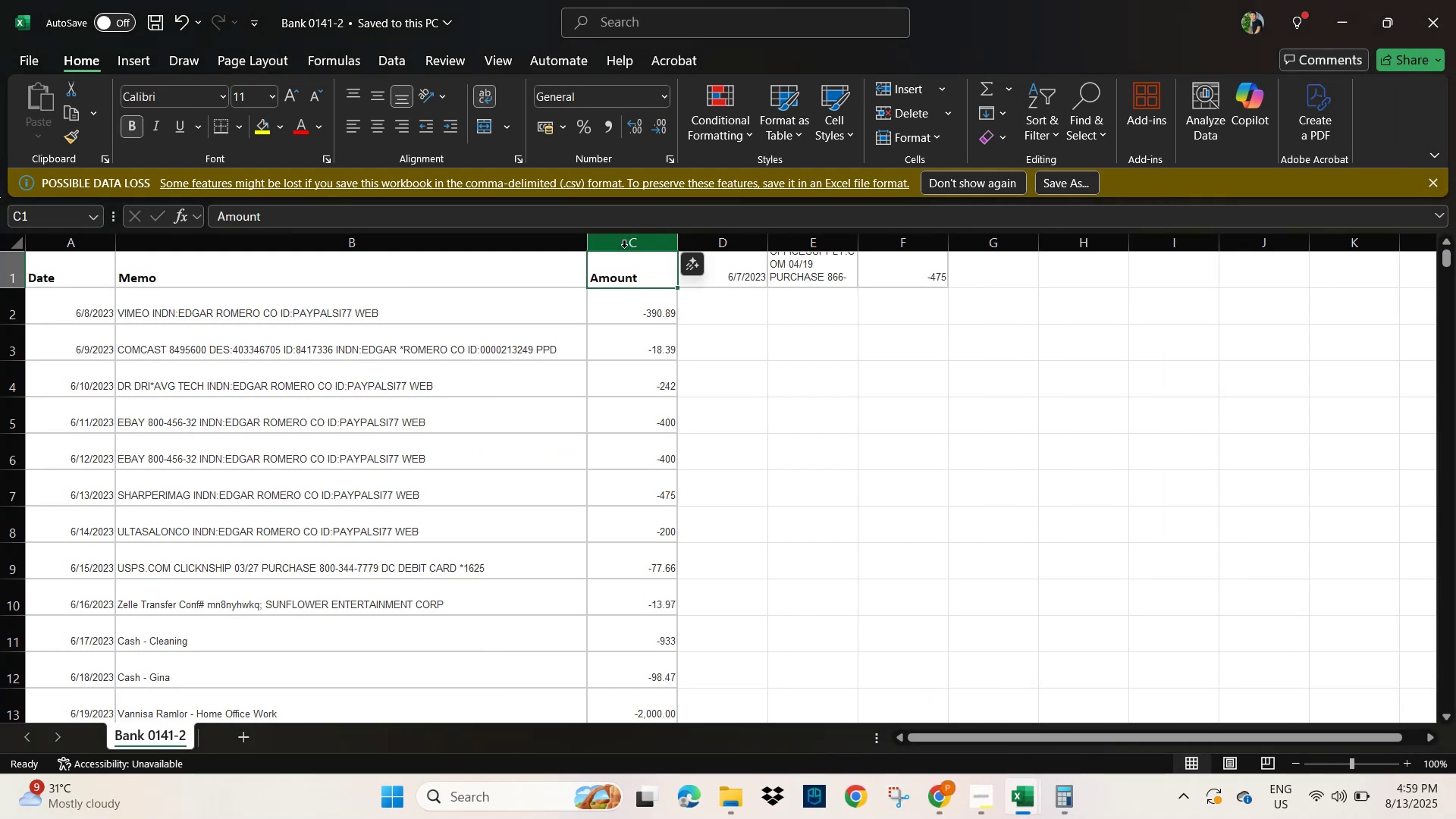 
left_click([624, 242])
 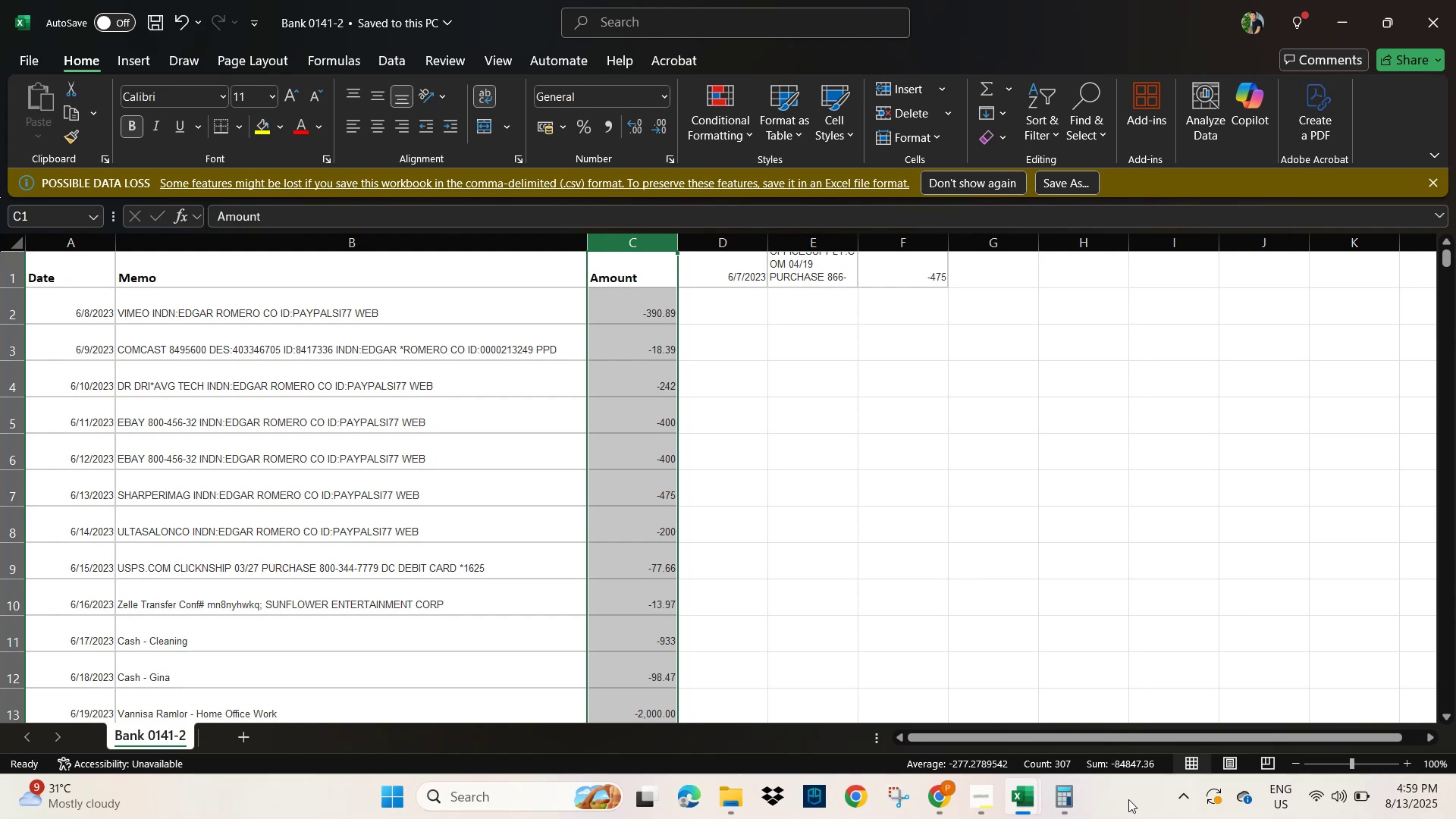 
left_click([1060, 803])
 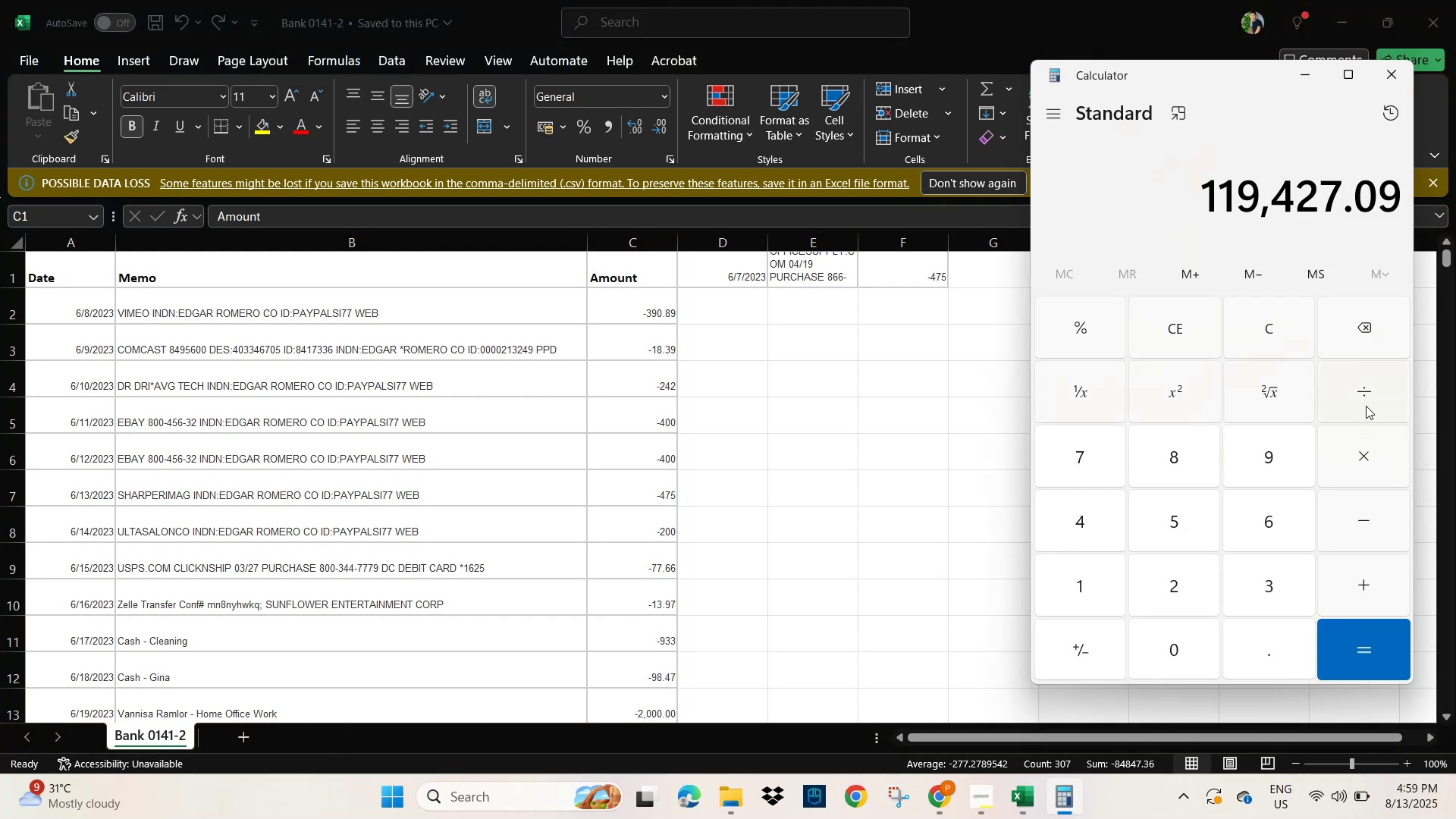 
key(NumpadSubtract)
 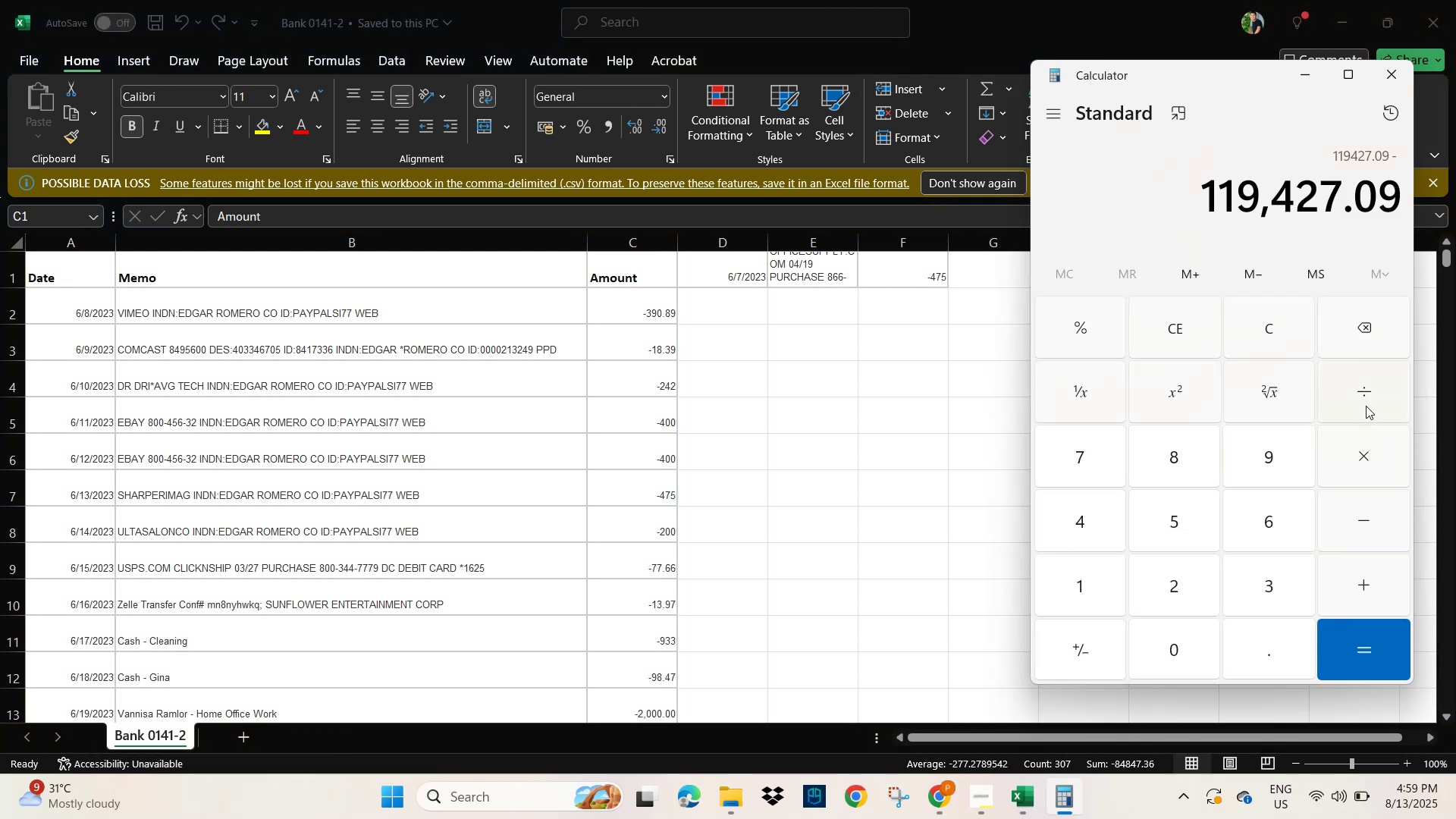 
key(Numpad8)
 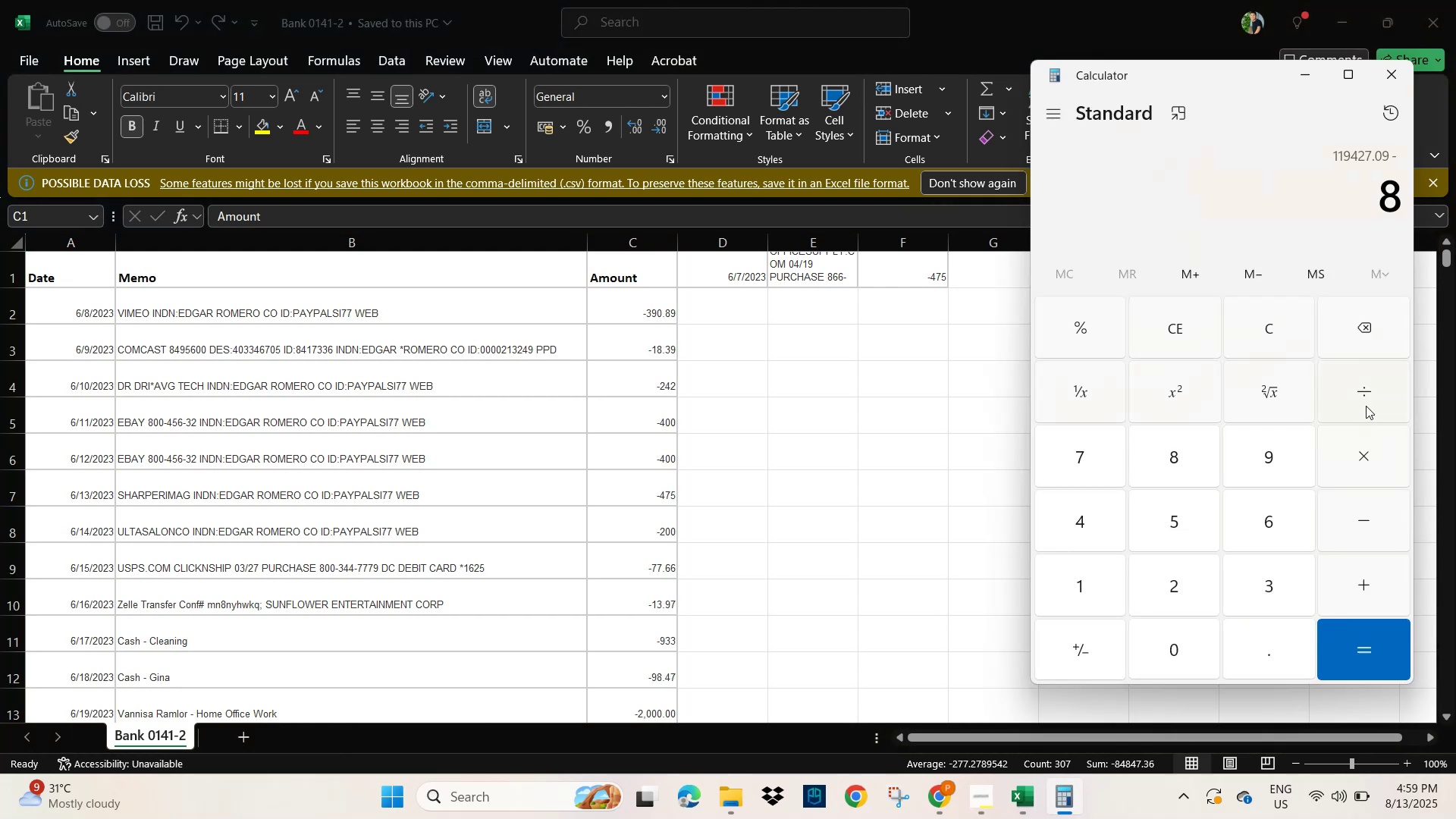 
key(Numpad4)
 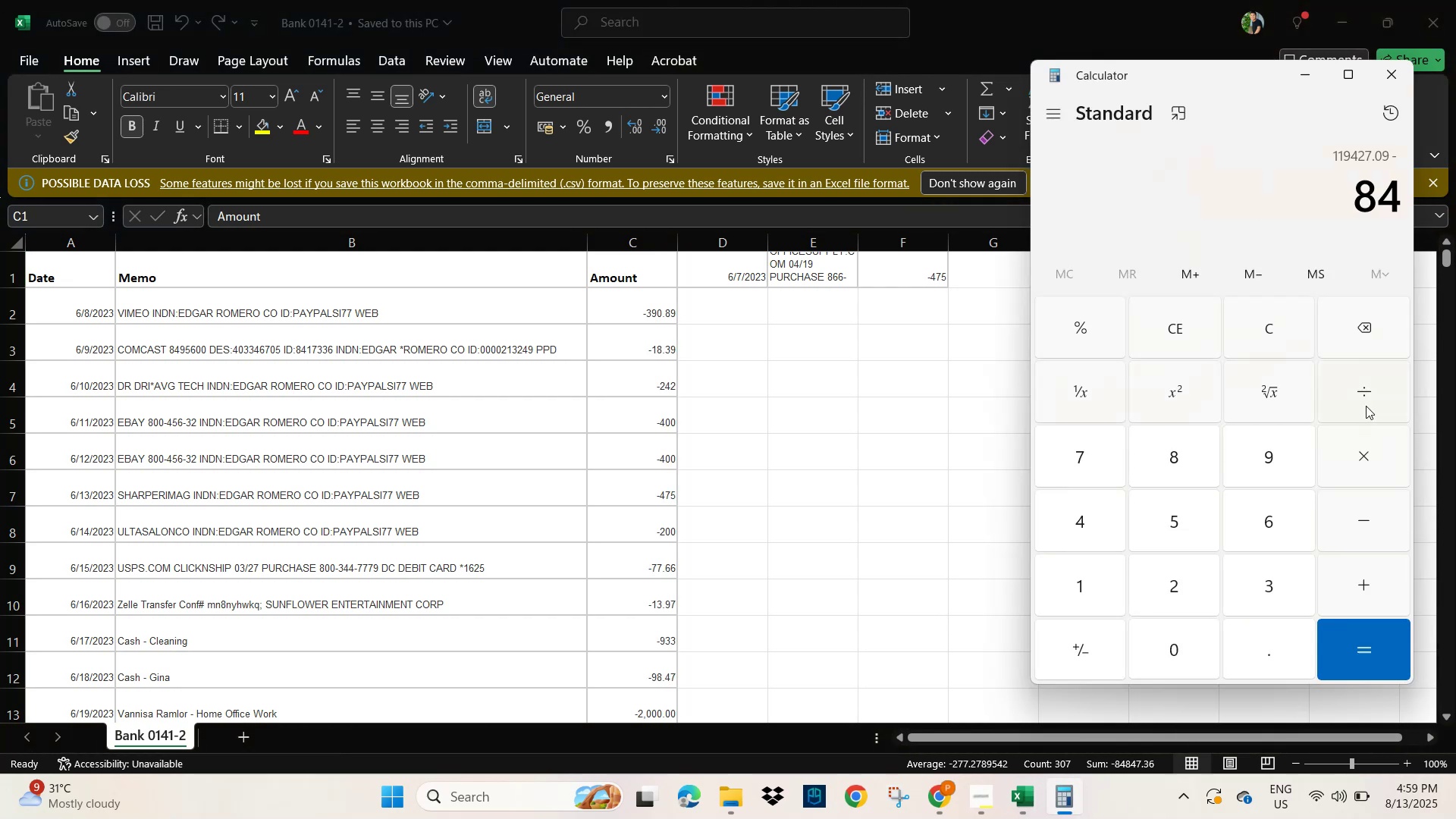 
key(Numpad8)
 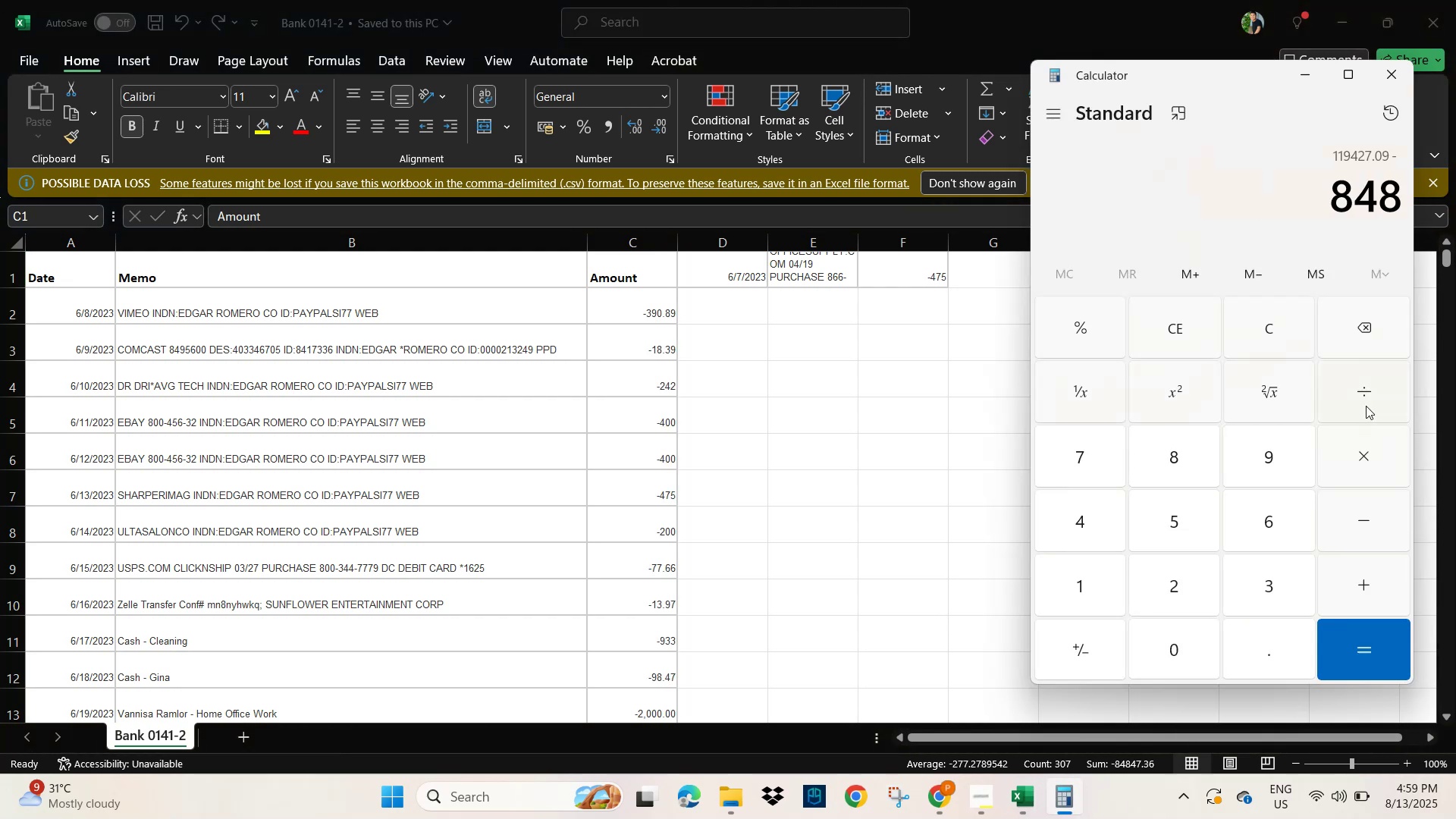 
key(Numpad4)
 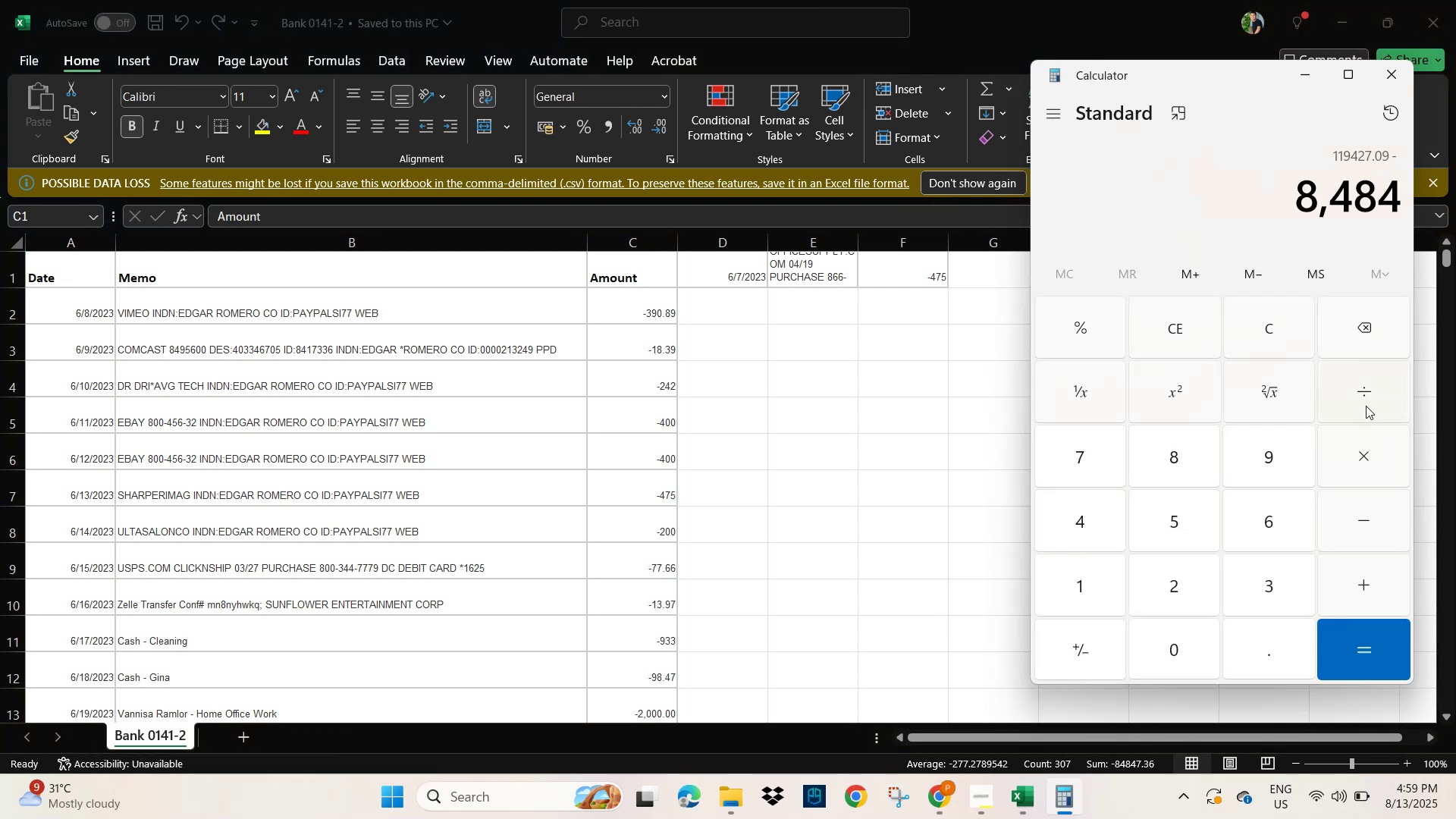 
key(Numpad7)
 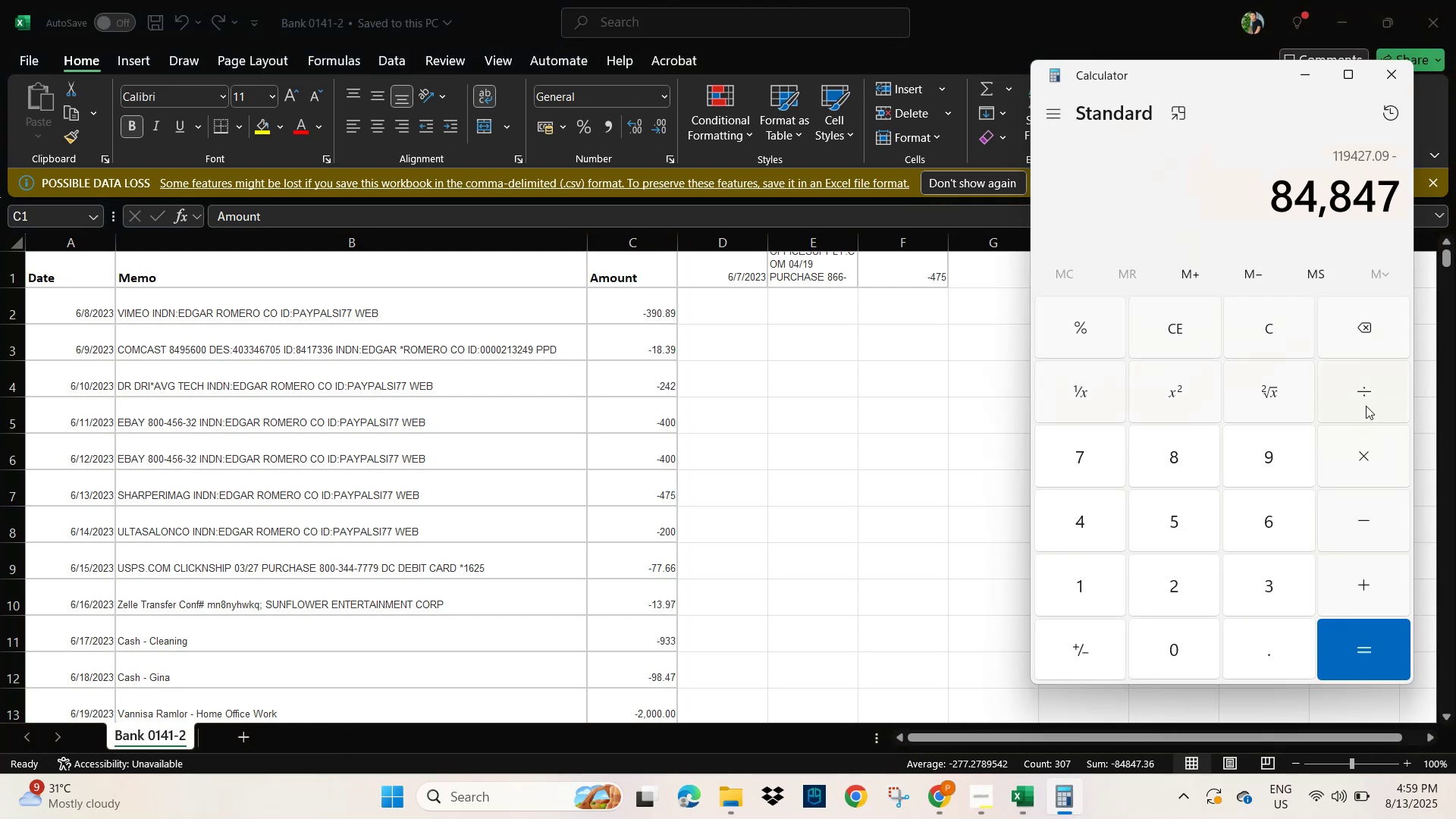 
key(NumpadDecimal)
 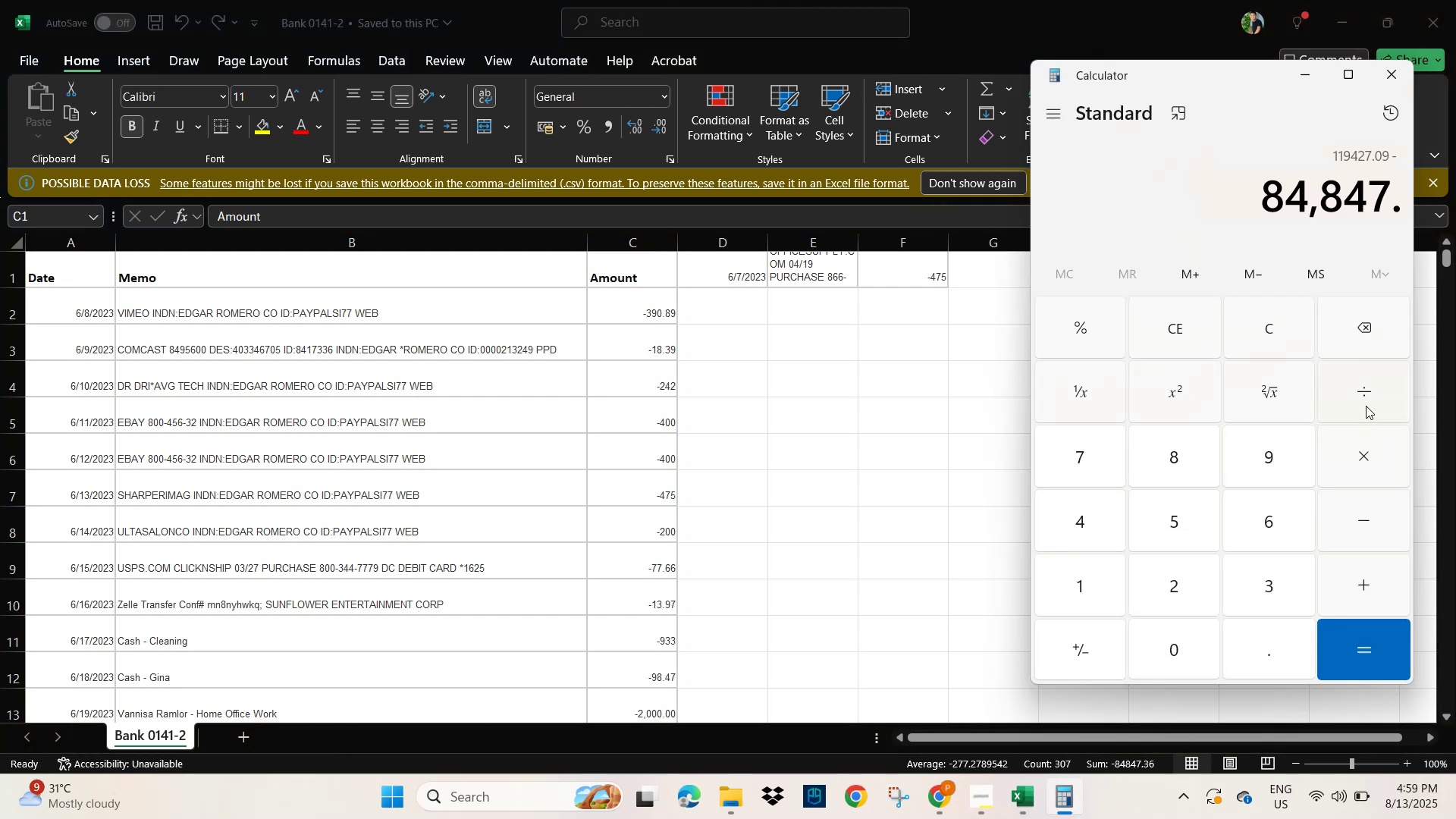 
key(Numpad3)
 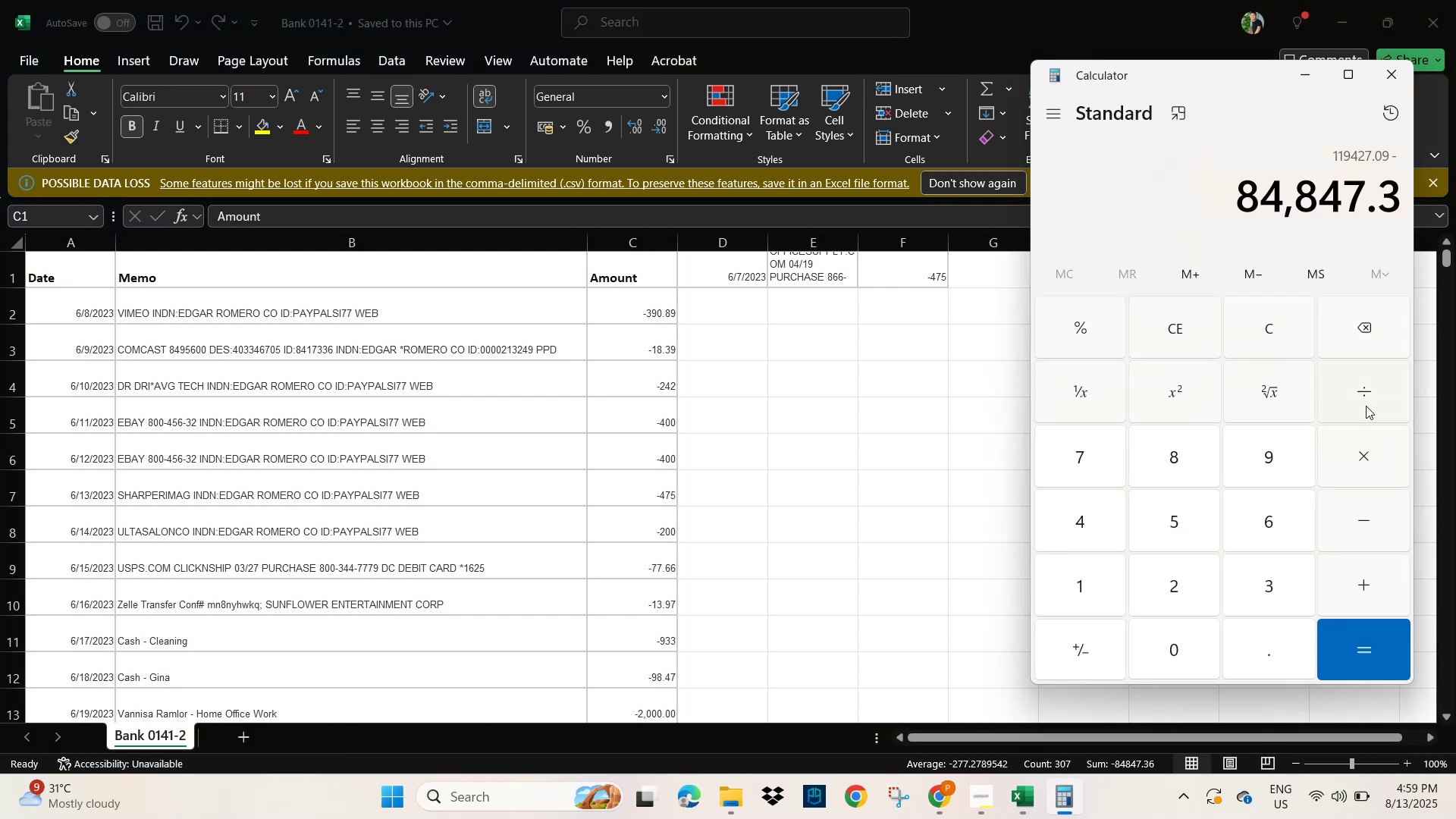 
key(Numpad6)
 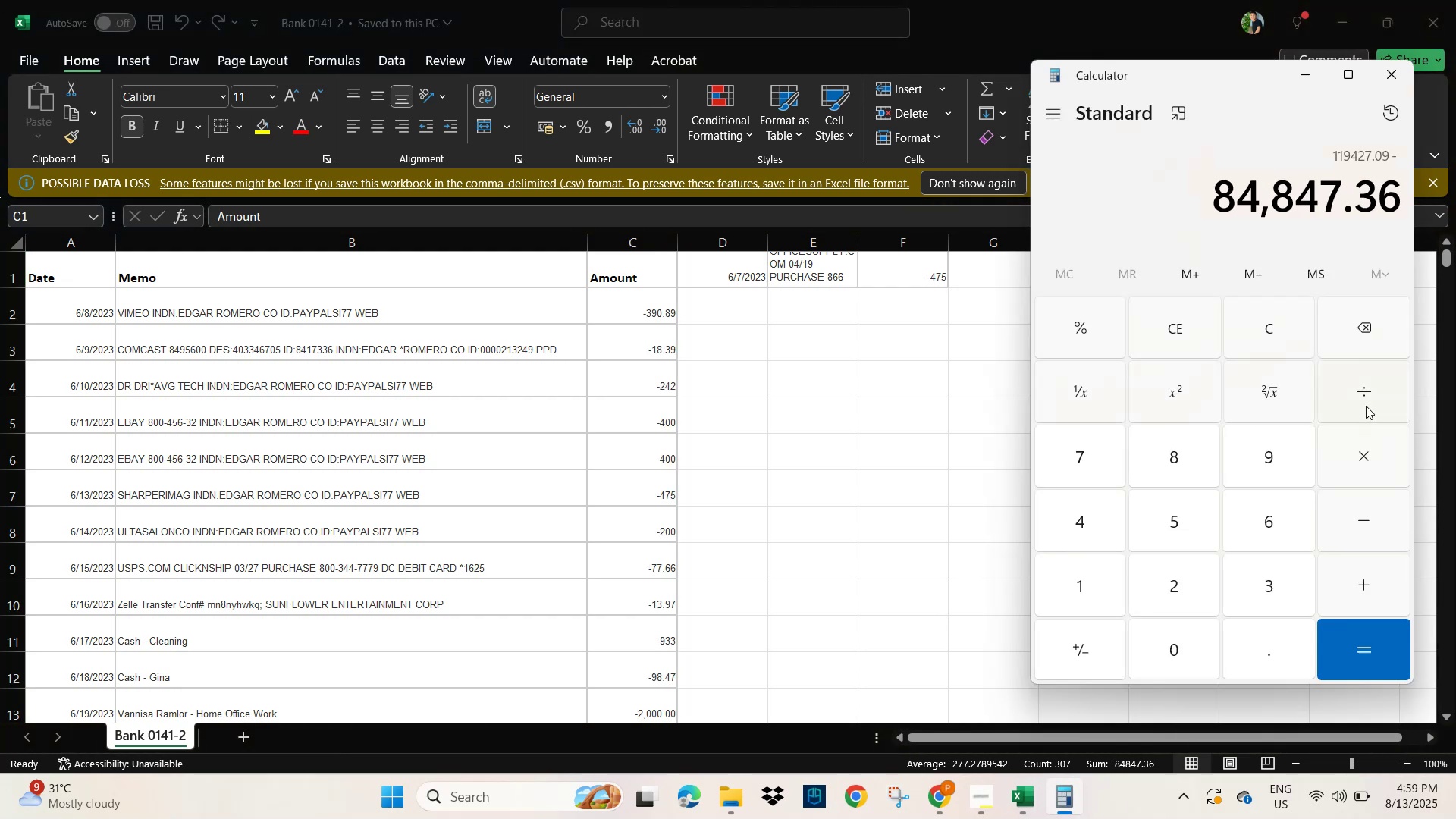 
key(NumpadEnter)
 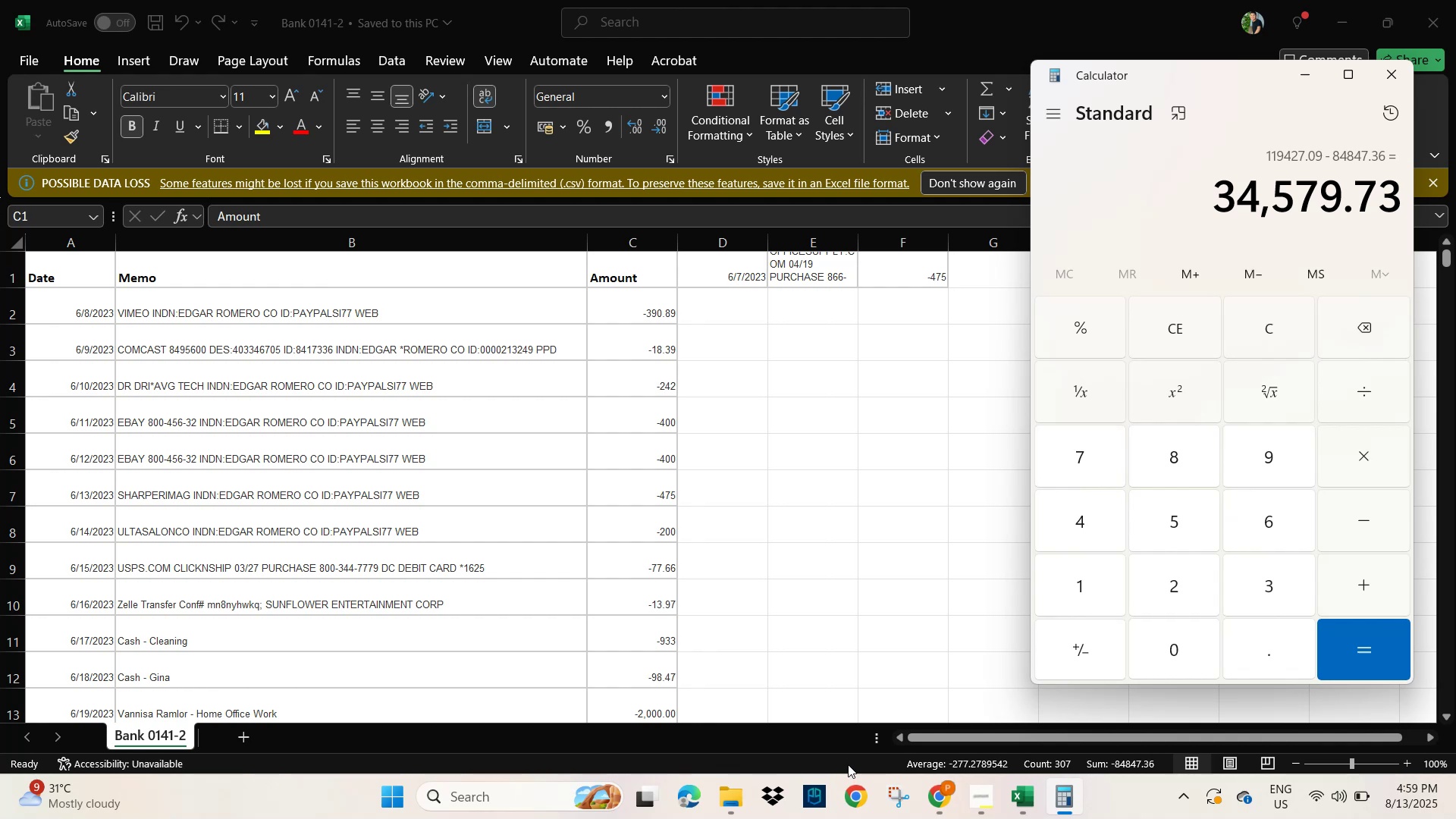 
wait(9.56)
 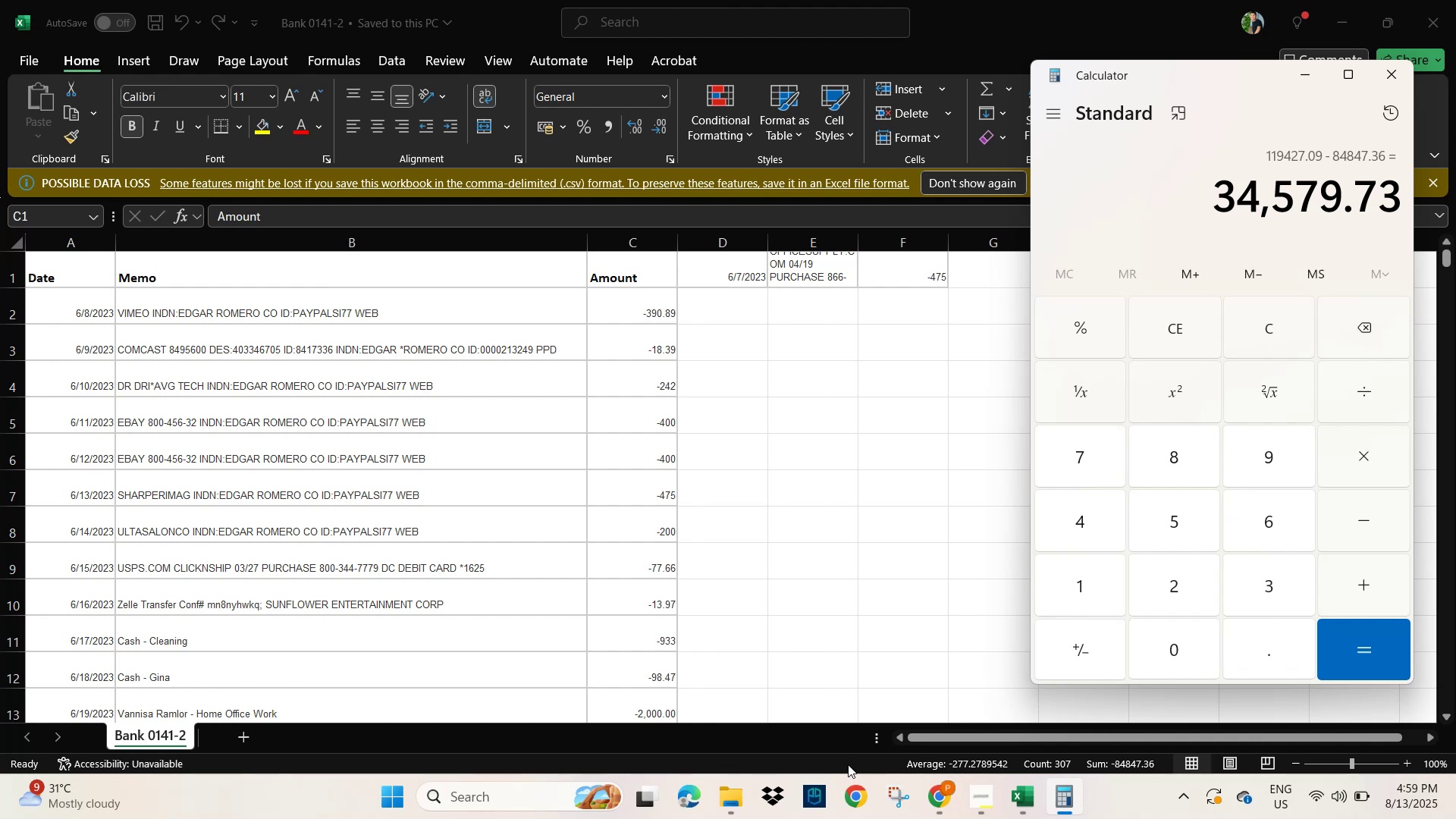 
left_click([921, 800])
 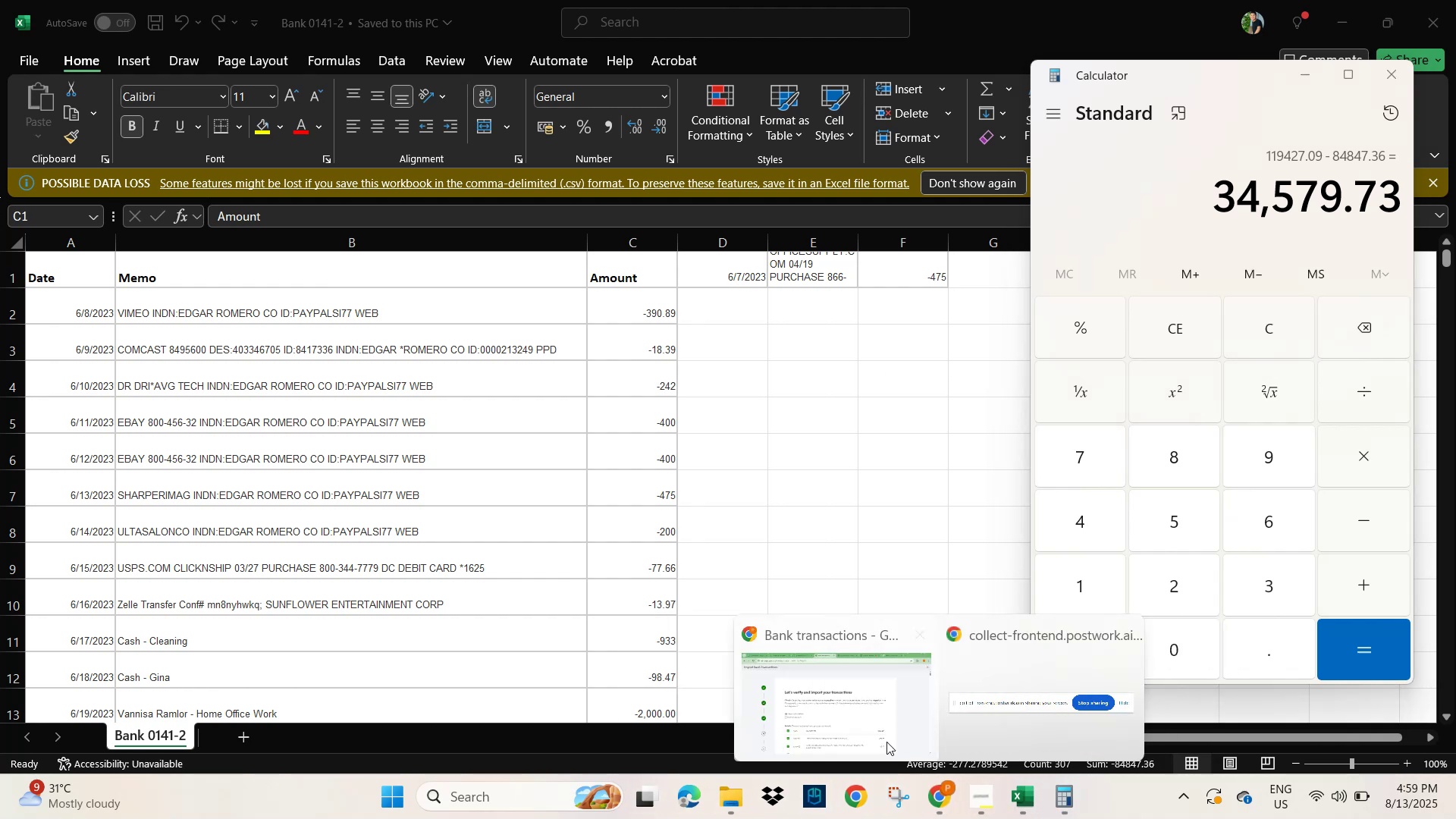 
left_click([848, 708])
 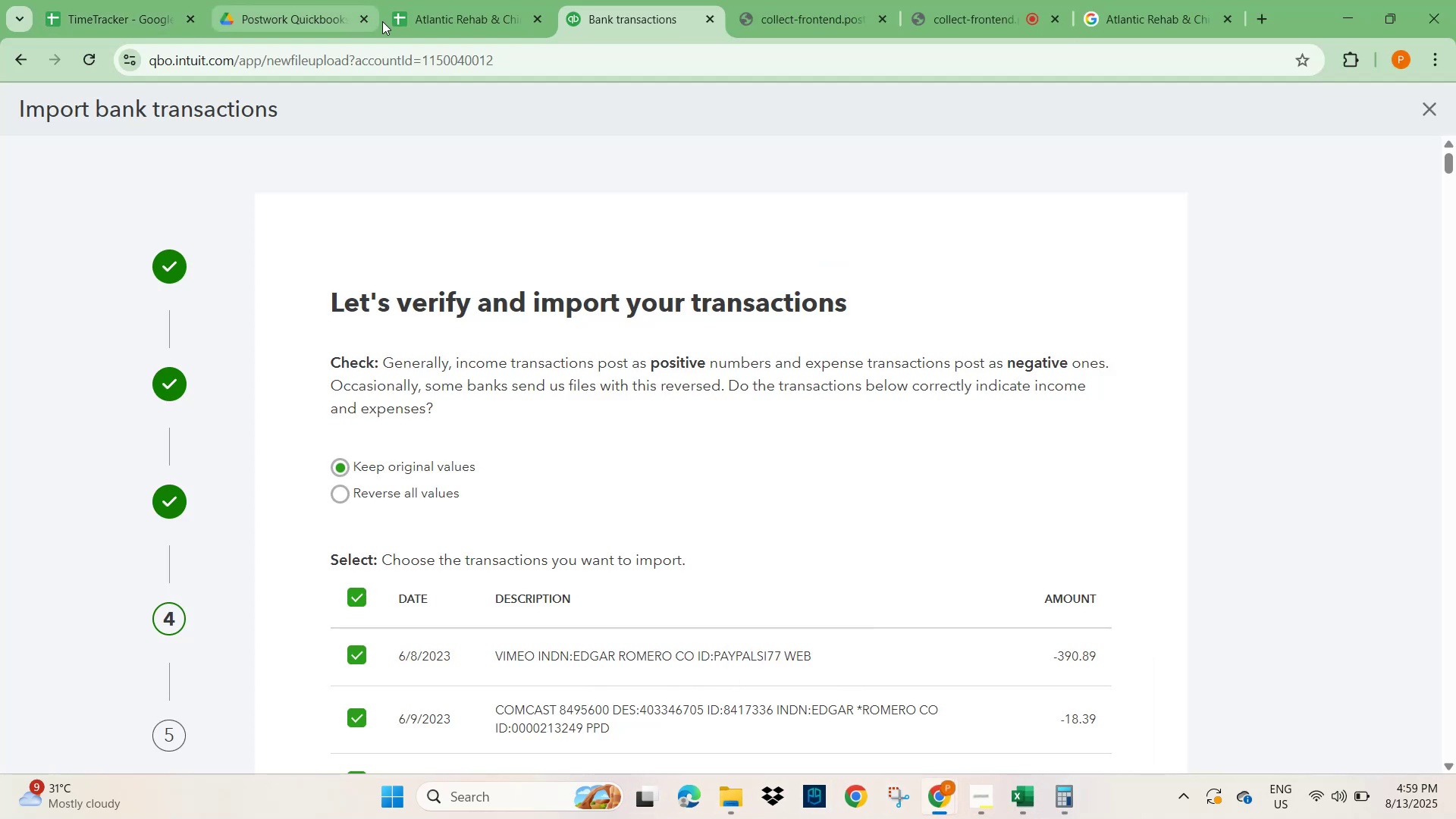 
left_click([450, 14])
 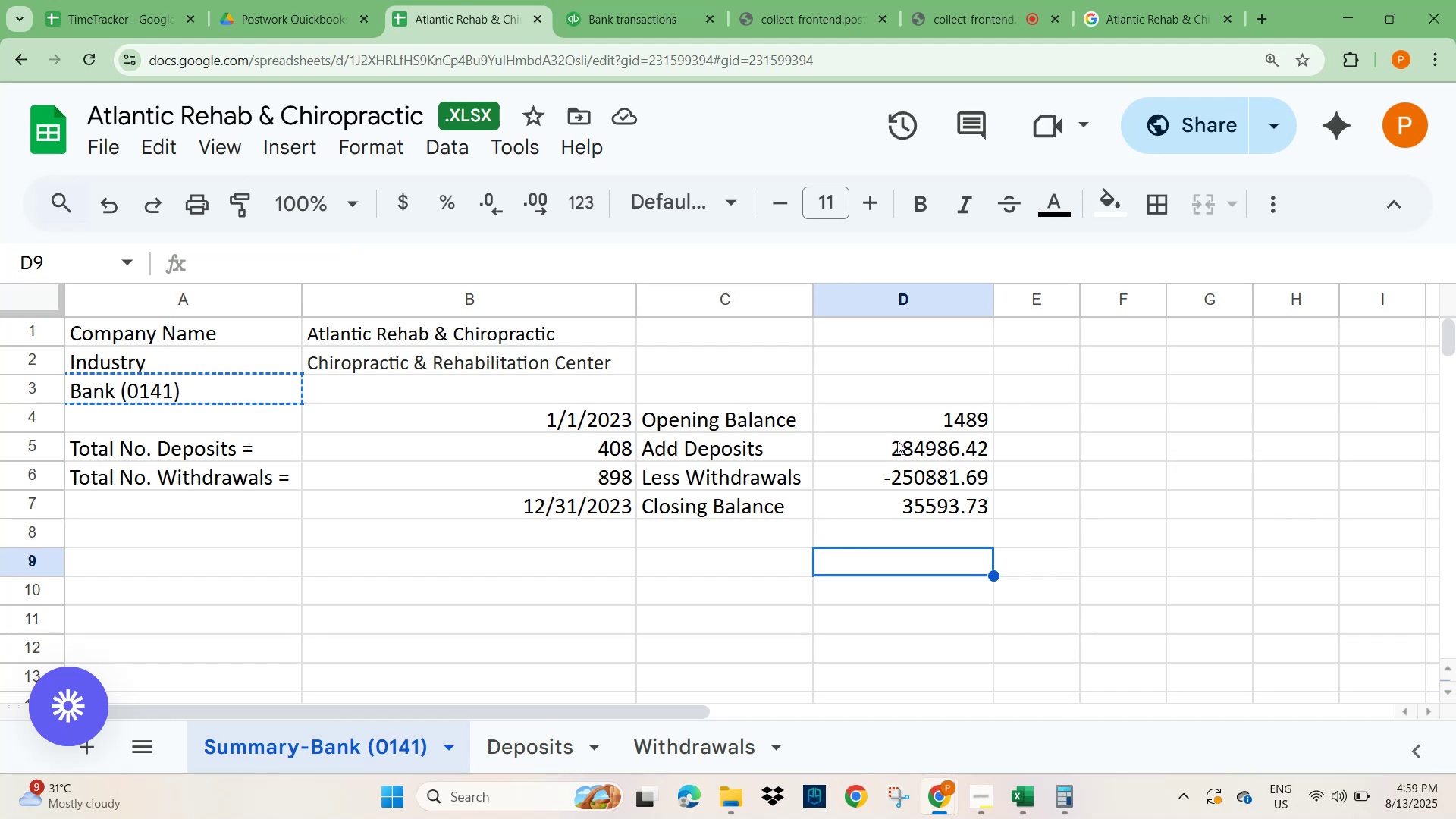 
key(Control+Shift+ArrowDown)
 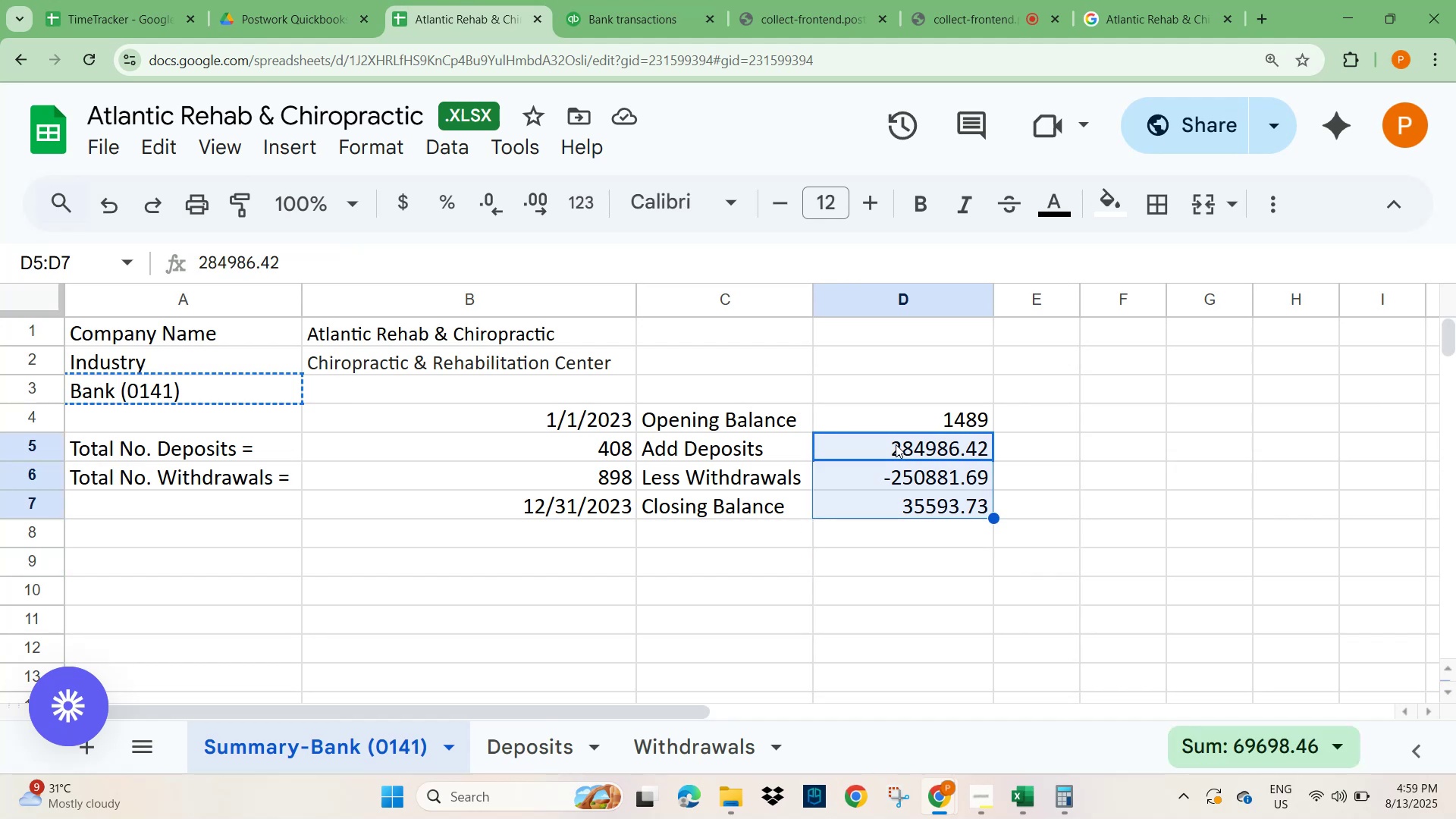 
key(Shift+ArrowUp)
 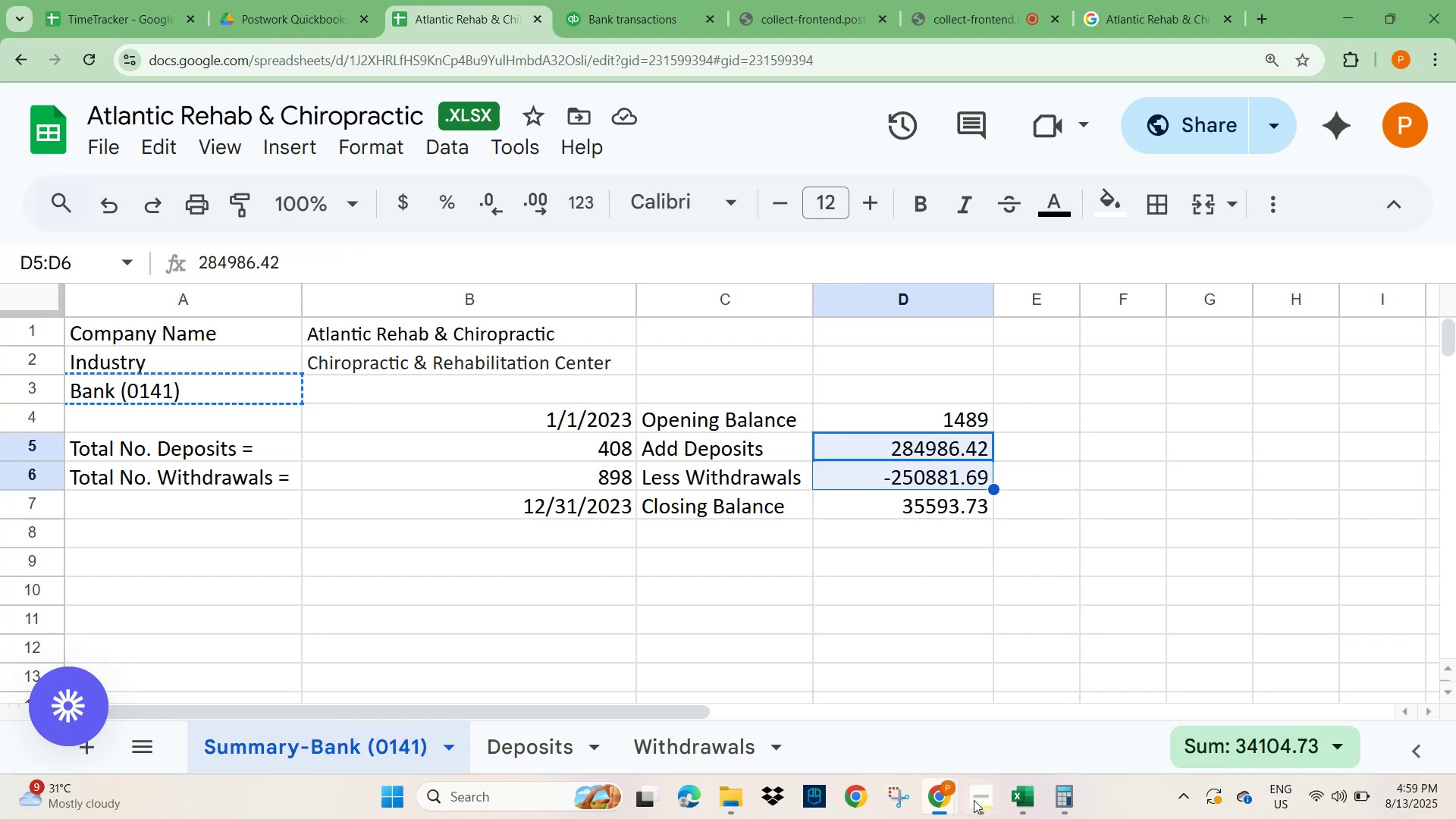 
left_click([1036, 801])
 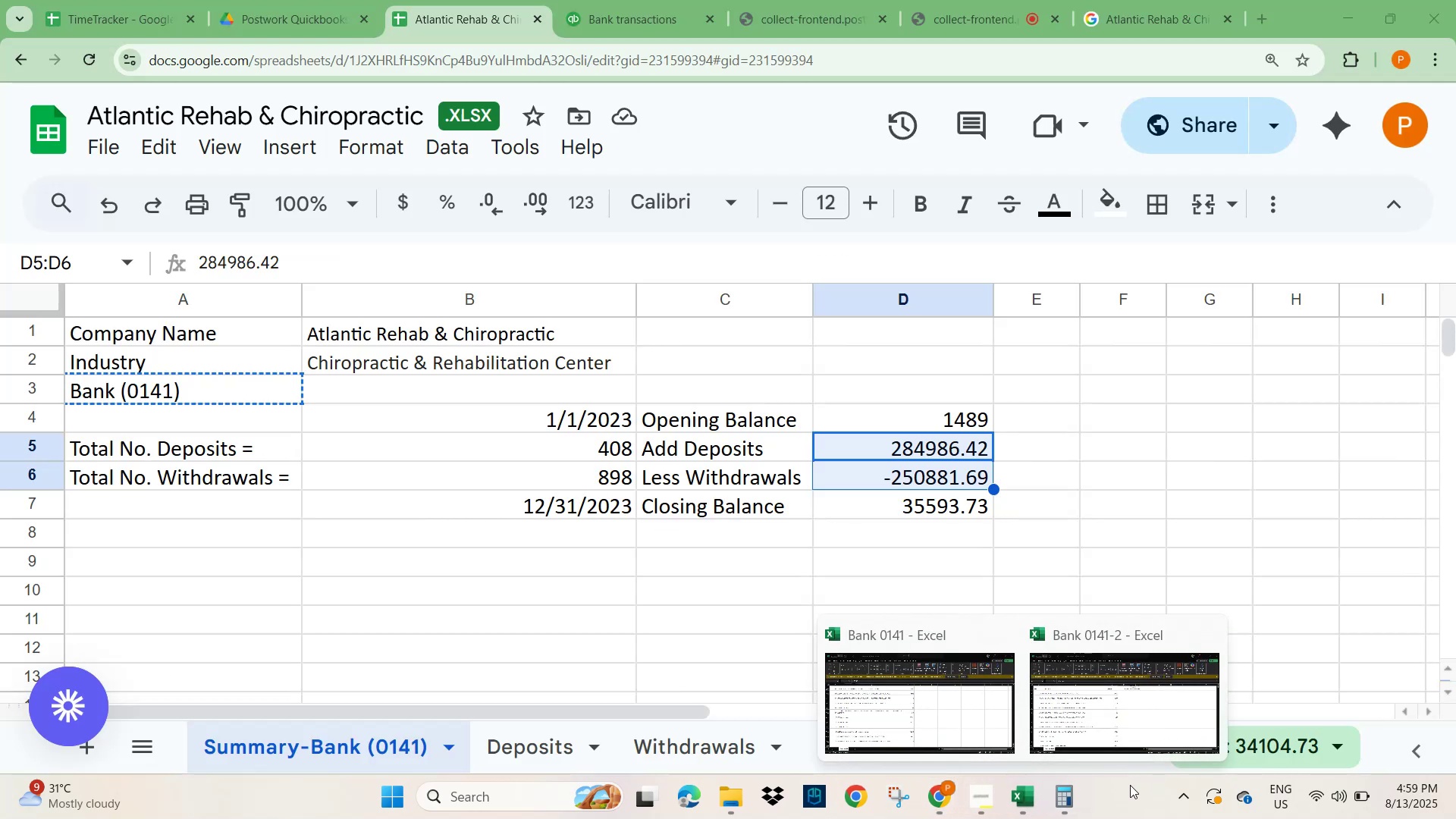 
left_click([1059, 799])
 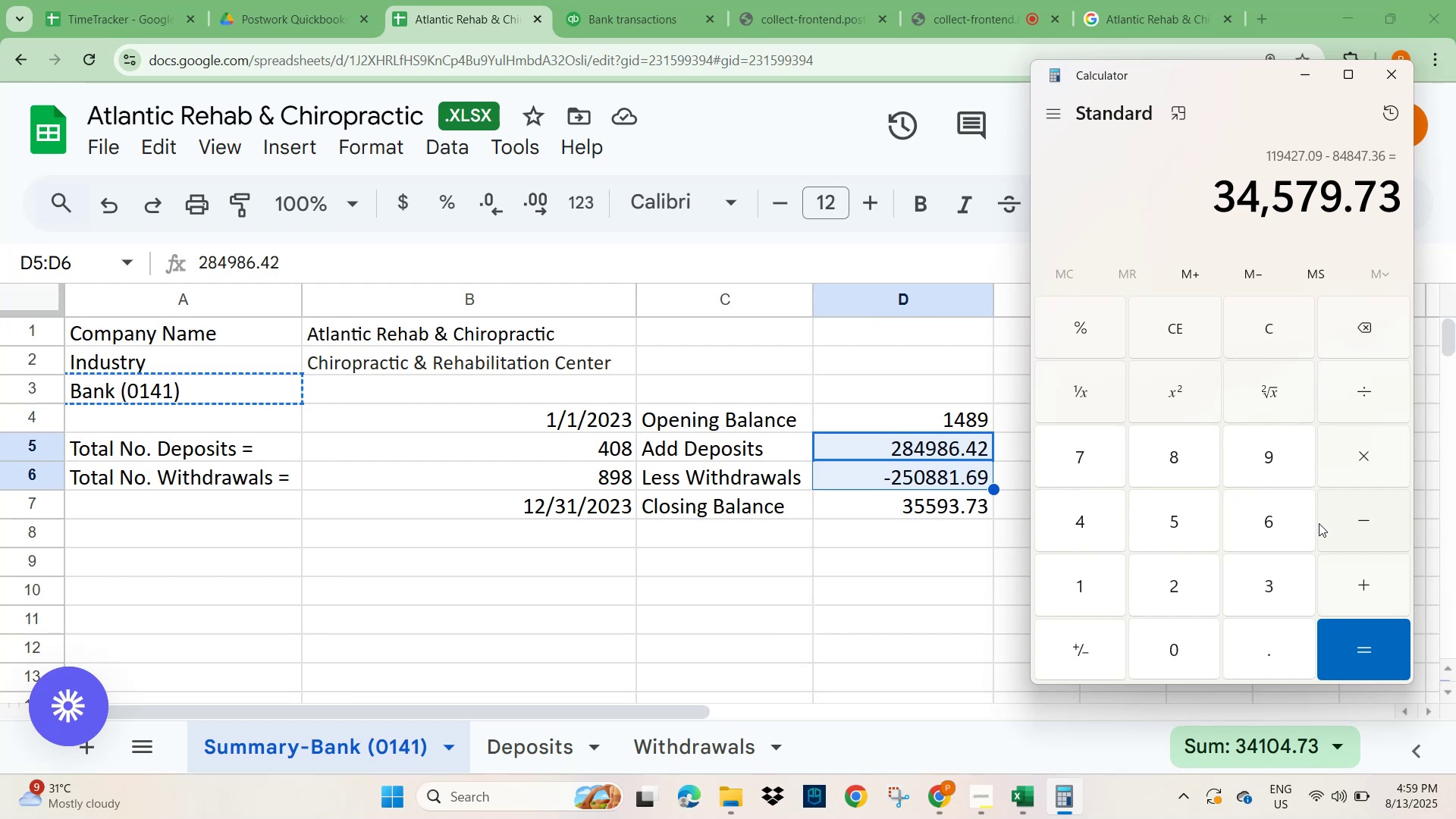 
left_click([1363, 523])
 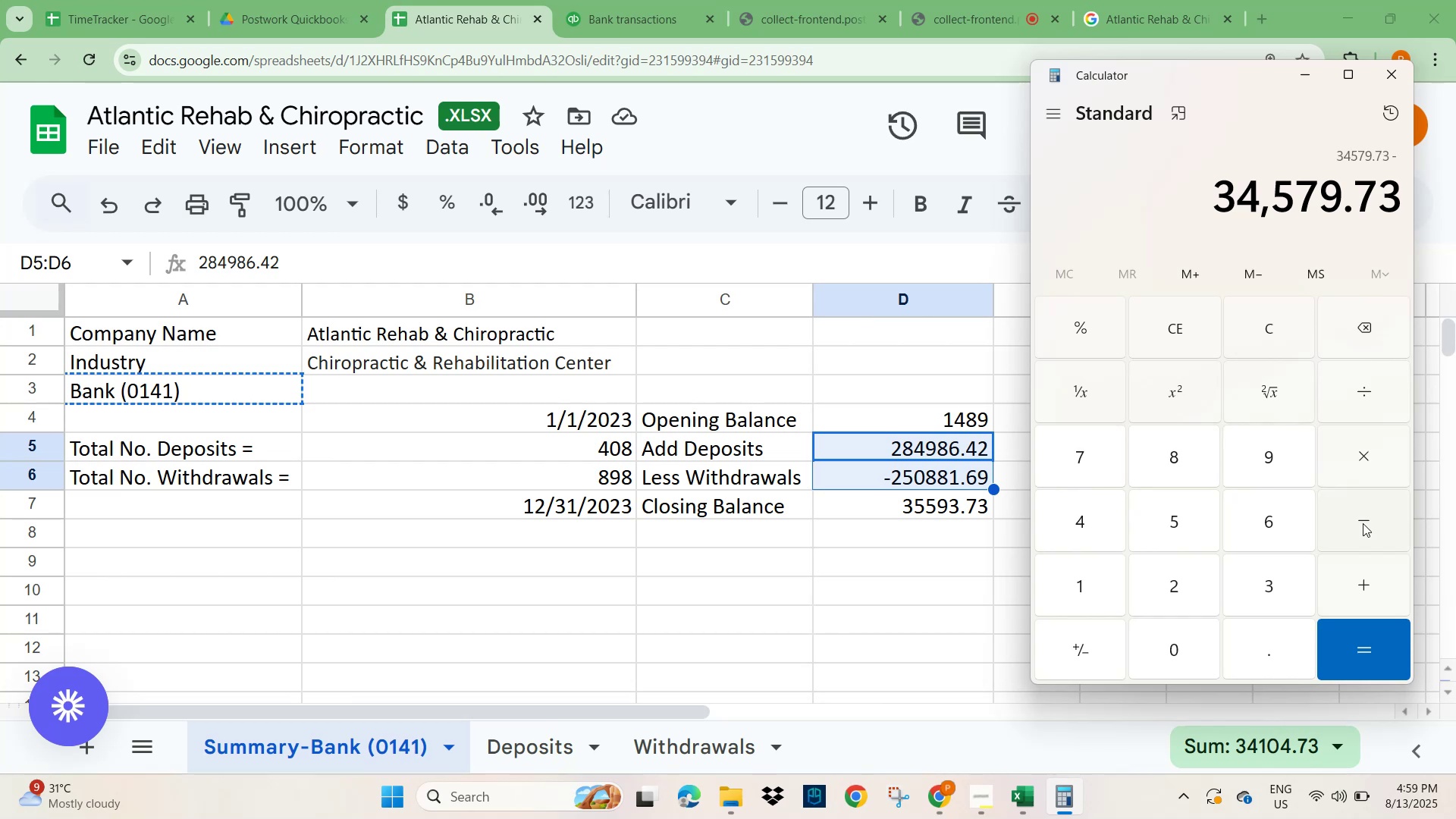 
key(Numpad3)
 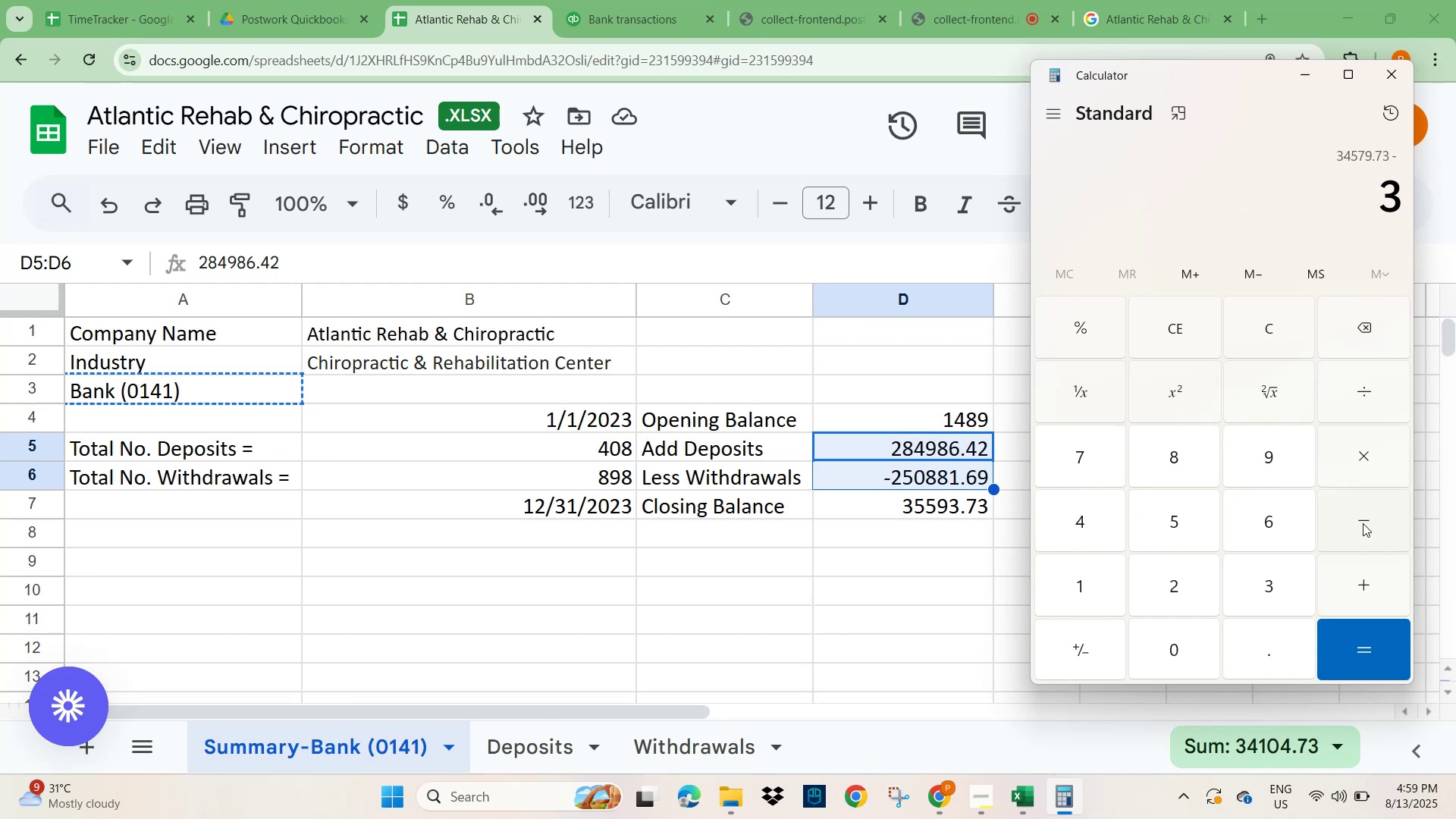 
key(Numpad4)
 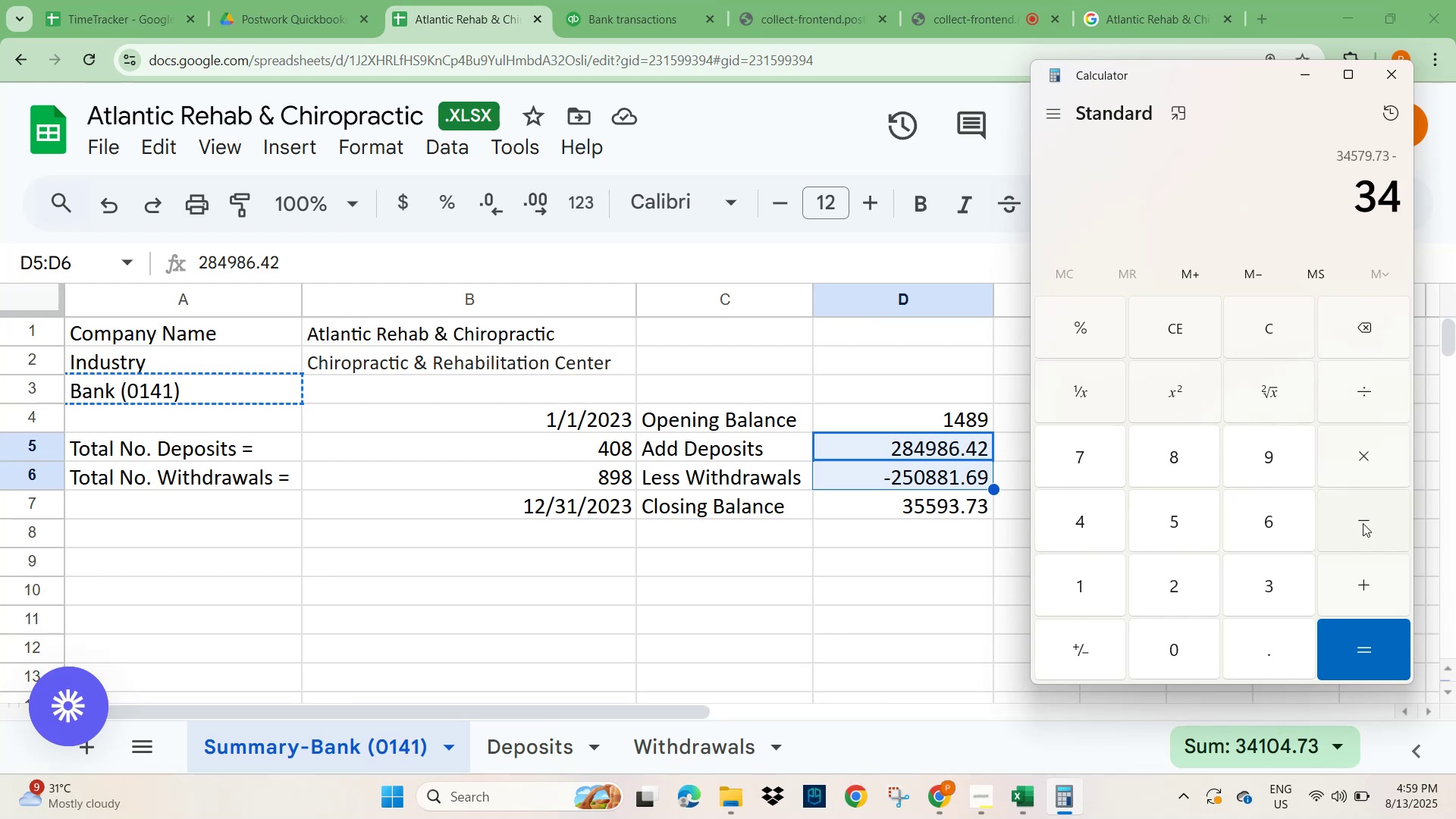 
key(Numpad1)
 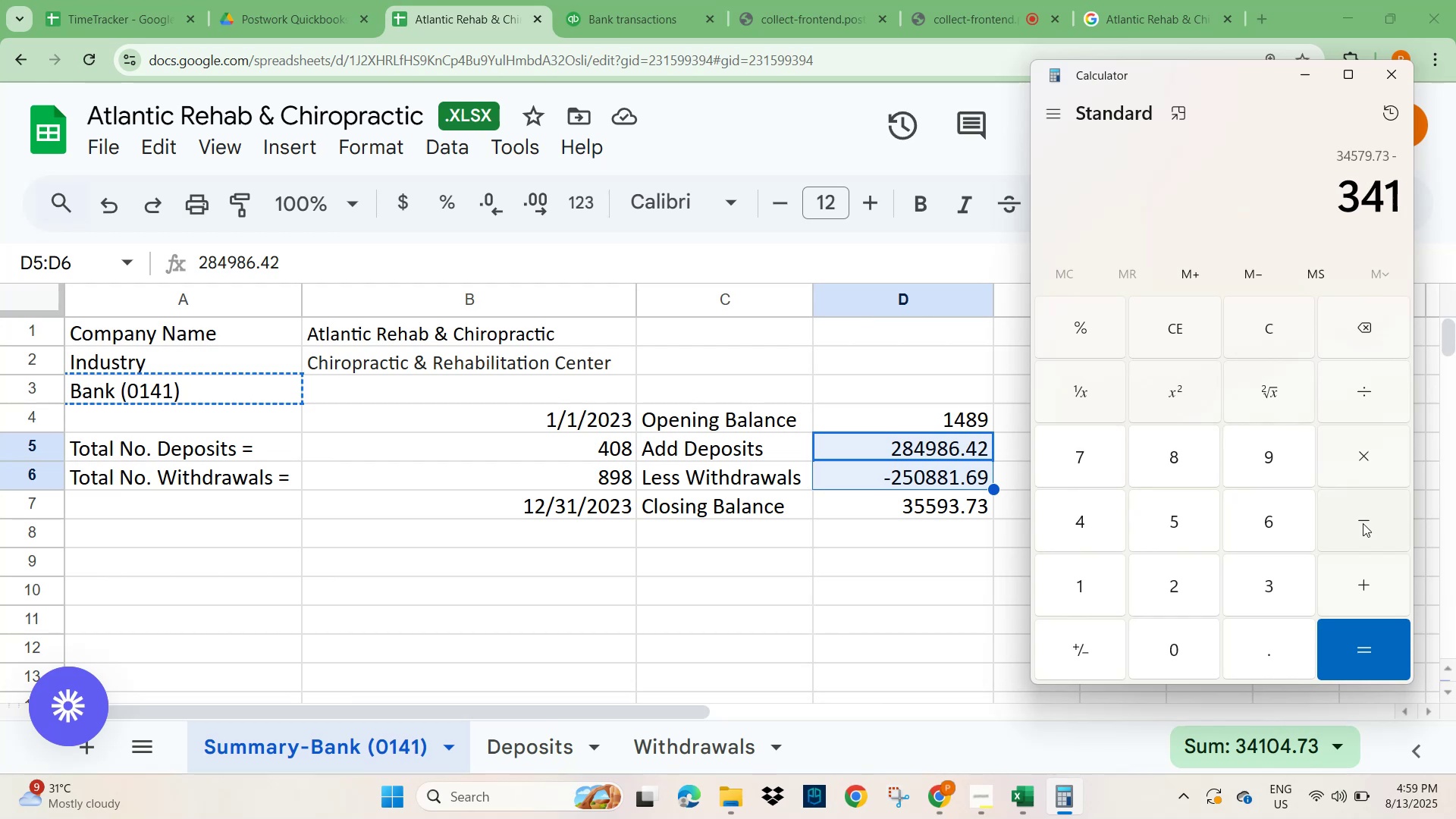 
key(Numpad0)
 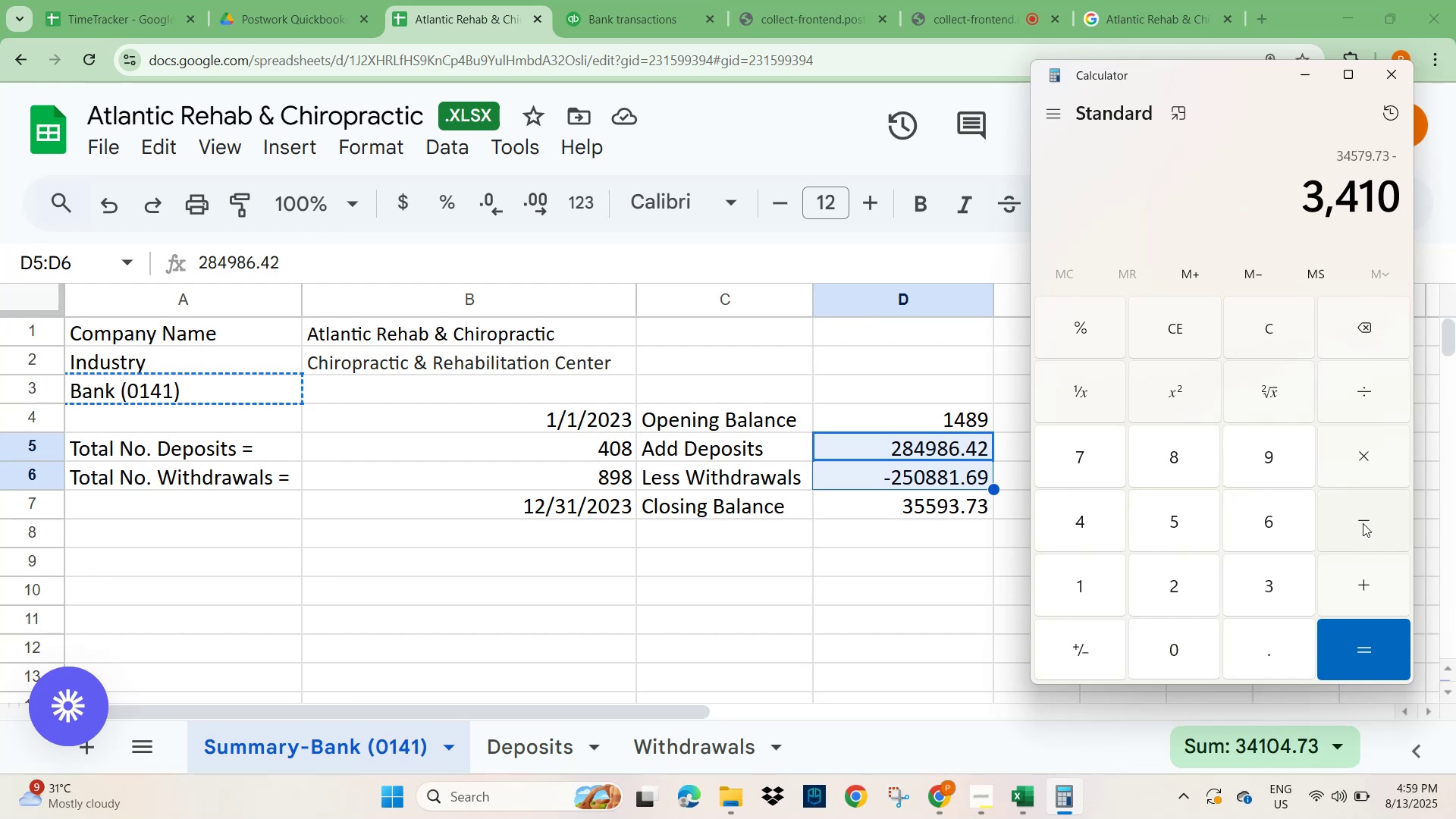 
key(Numpad4)
 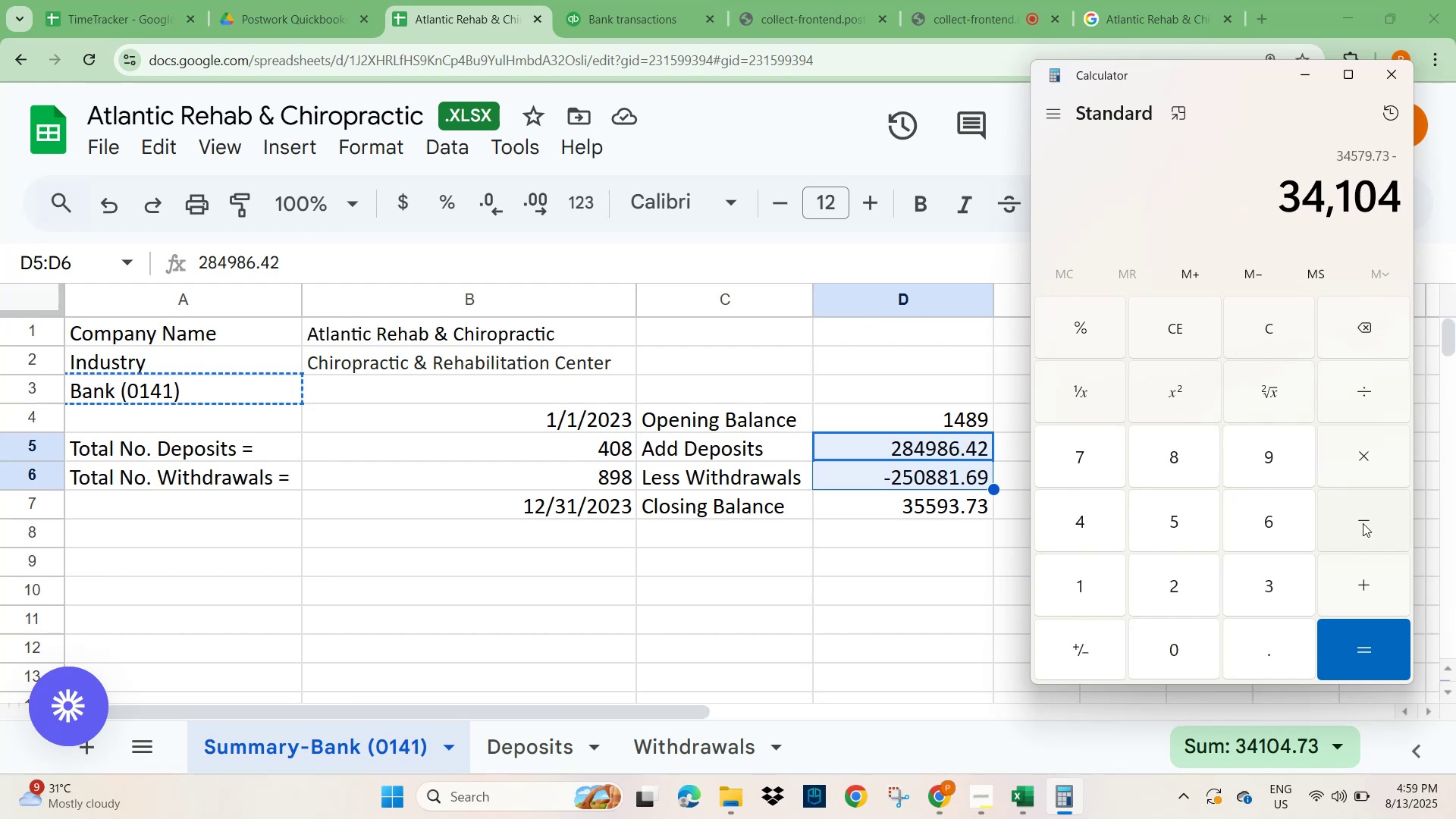 
key(NumpadDecimal)
 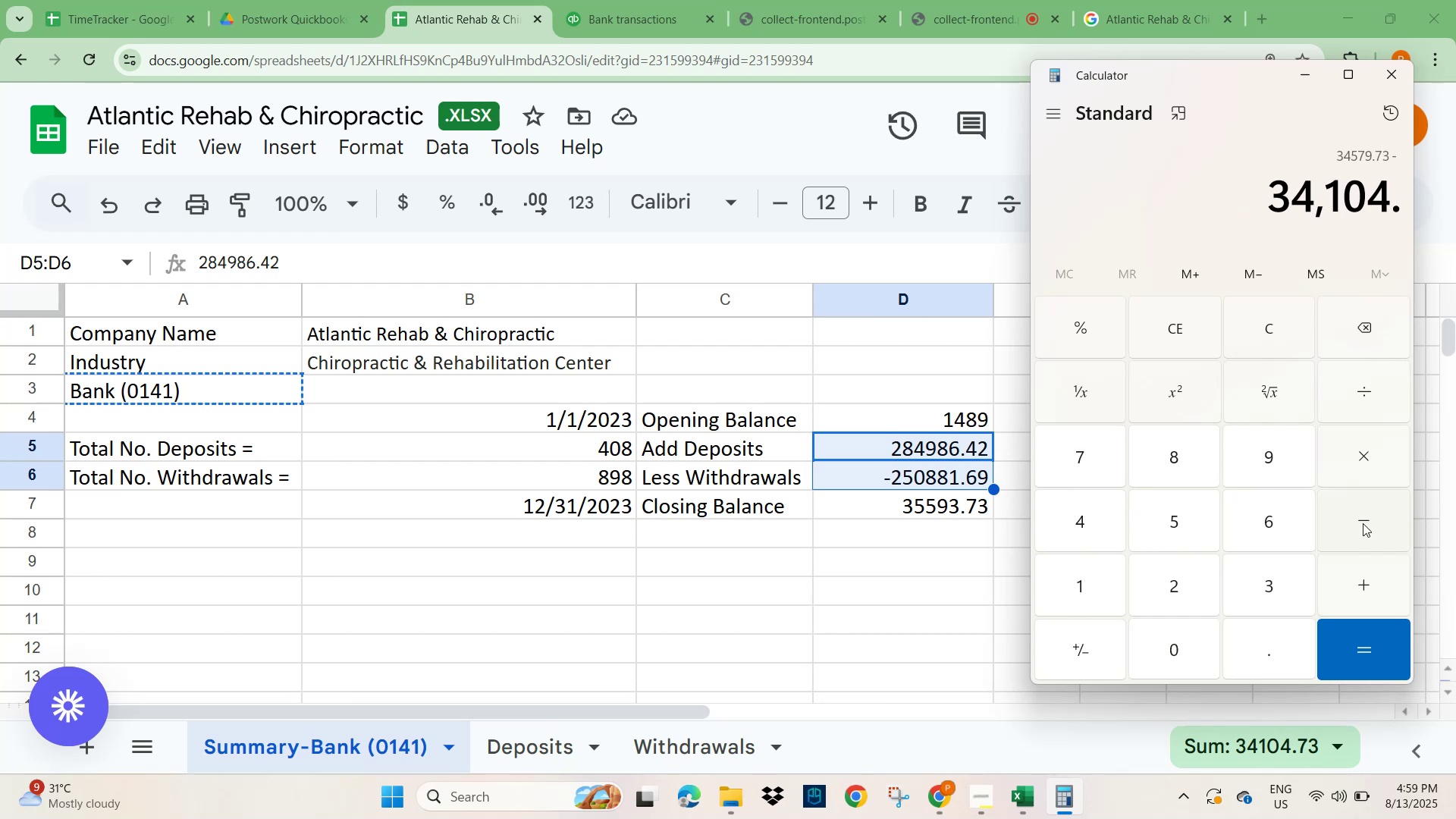 
key(Numpad7)
 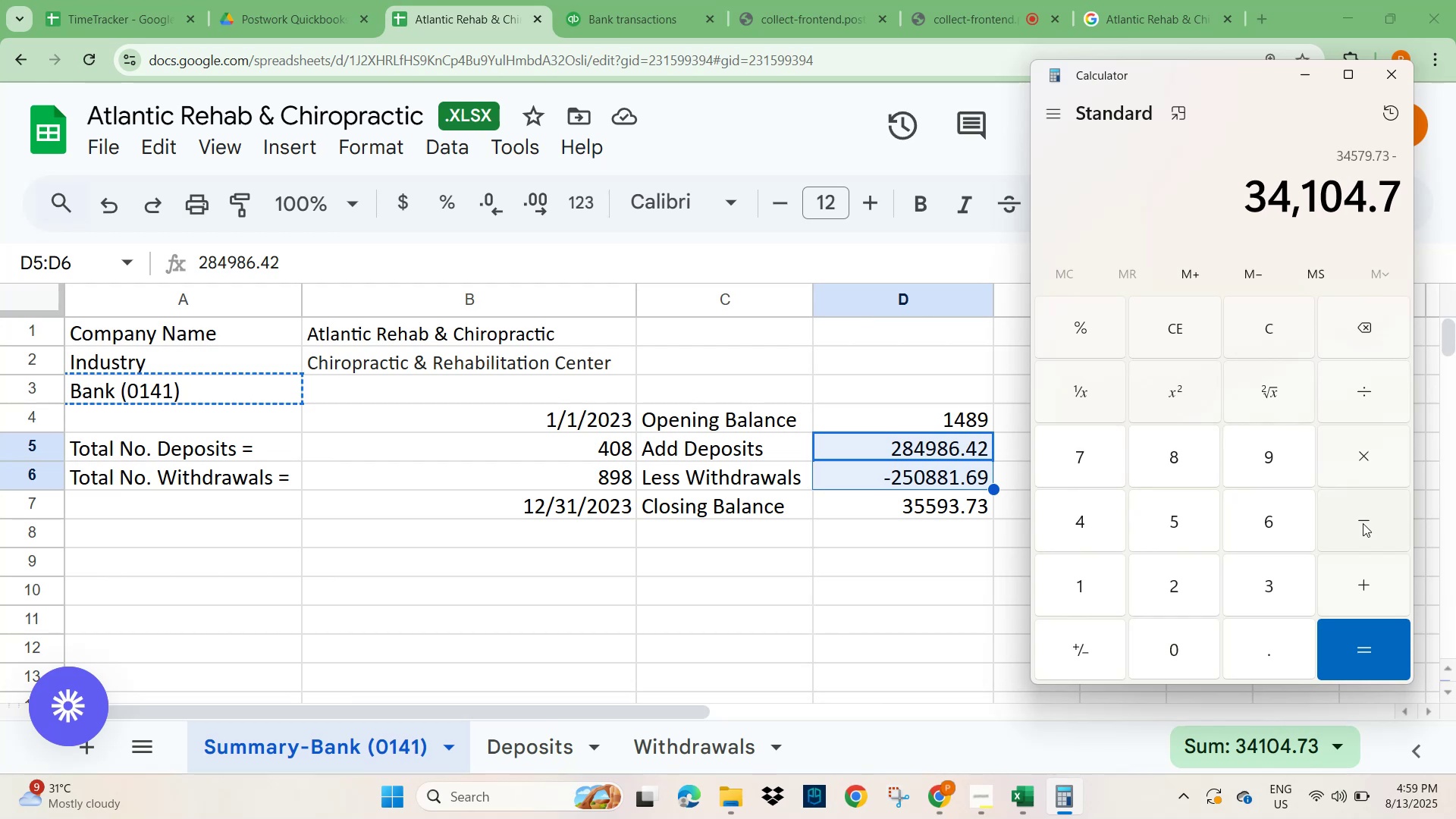 
key(Numpad3)
 